 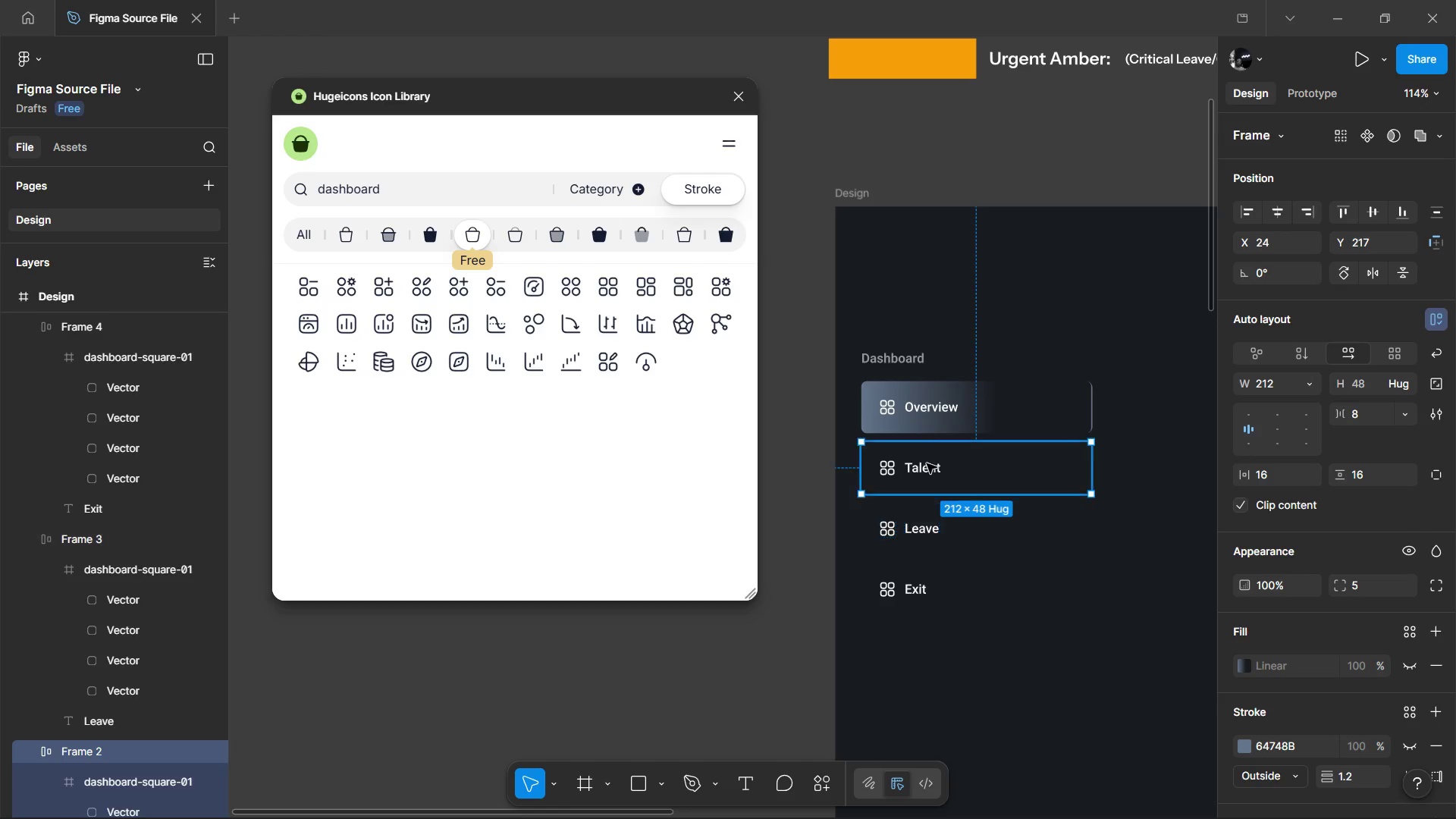 
double_click([930, 561])
 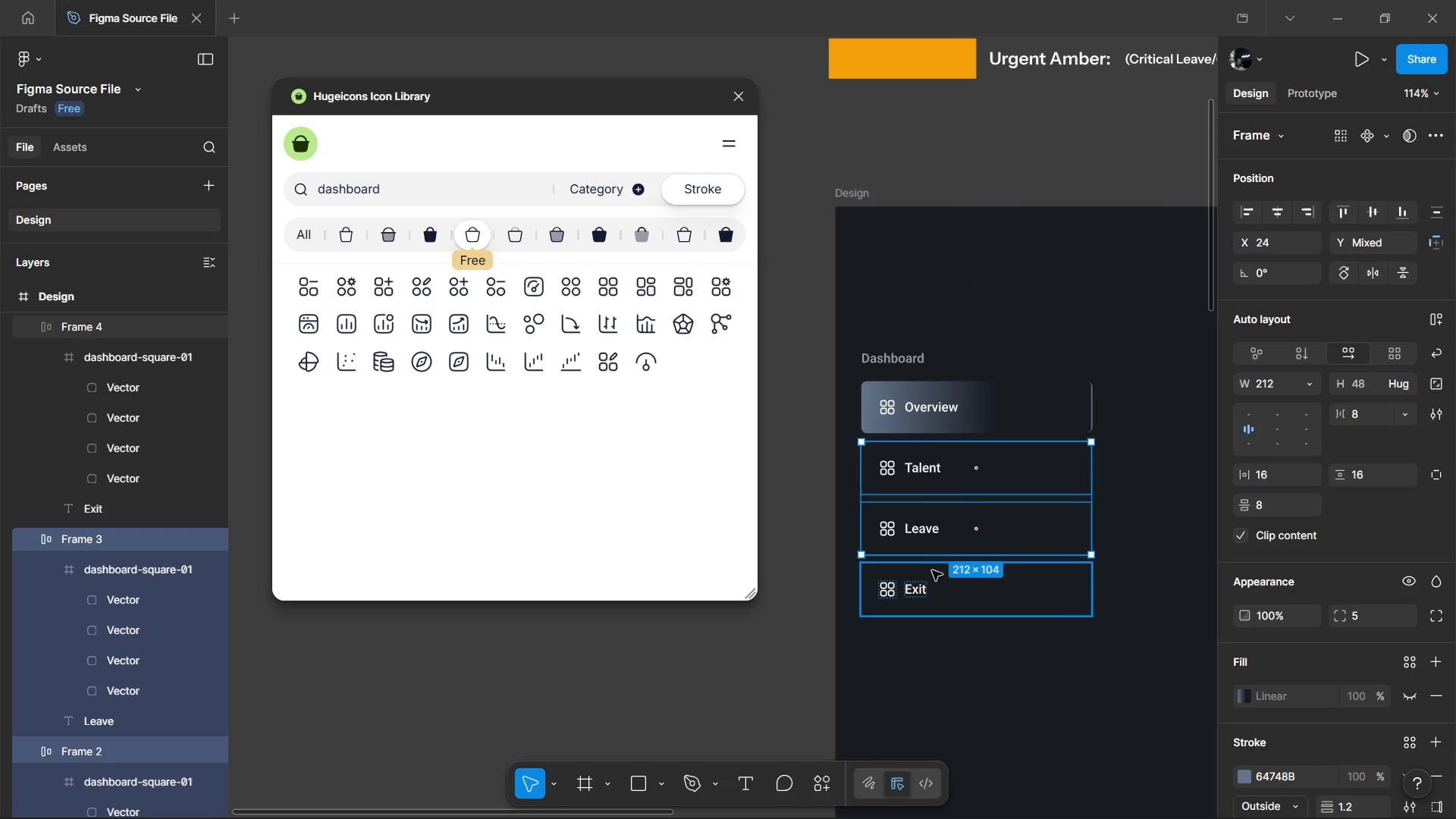 
triple_click([932, 572])
 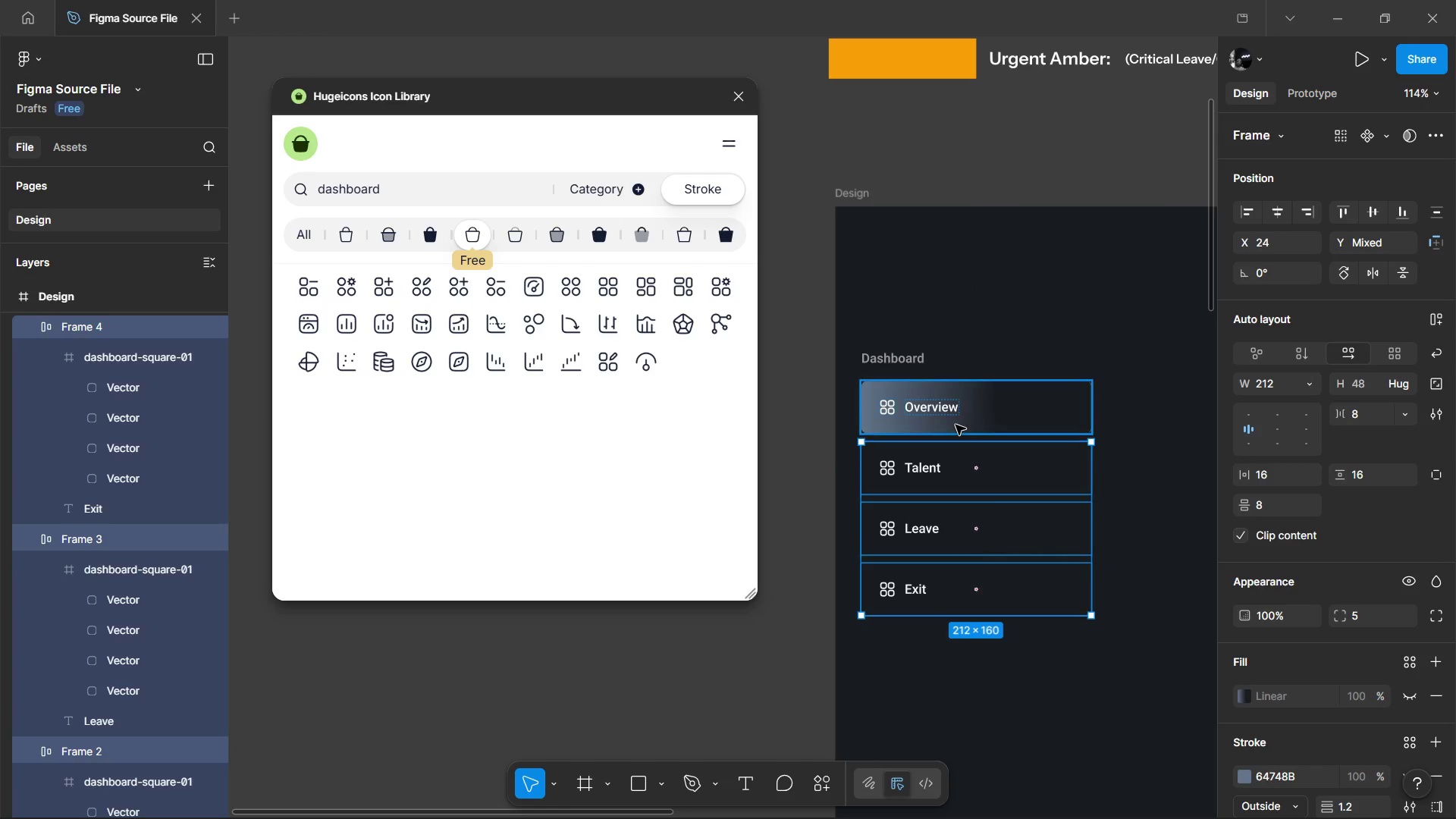 
left_click([956, 425])
 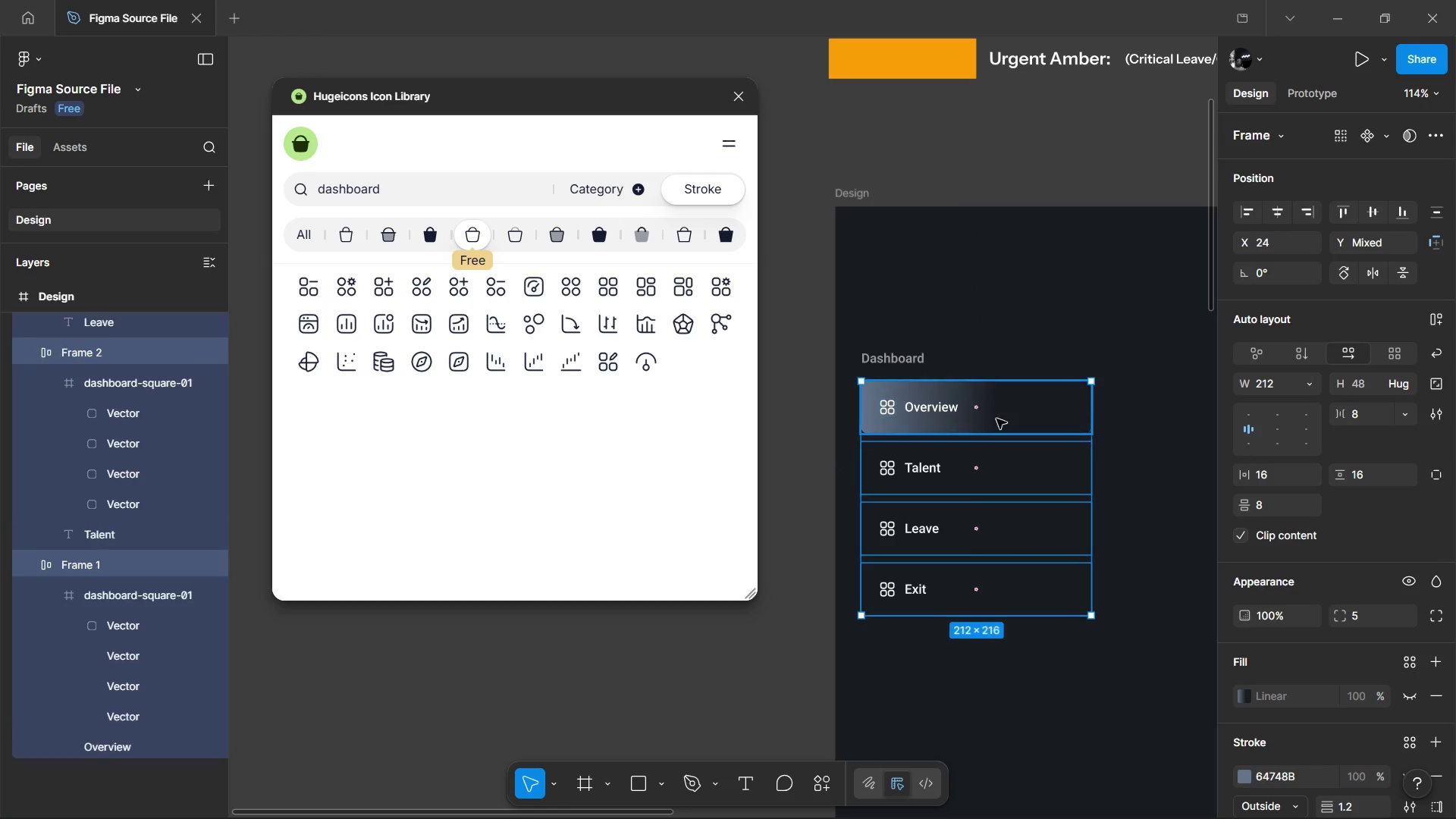 
hold_key(key=ShiftLeft, duration=0.39)
 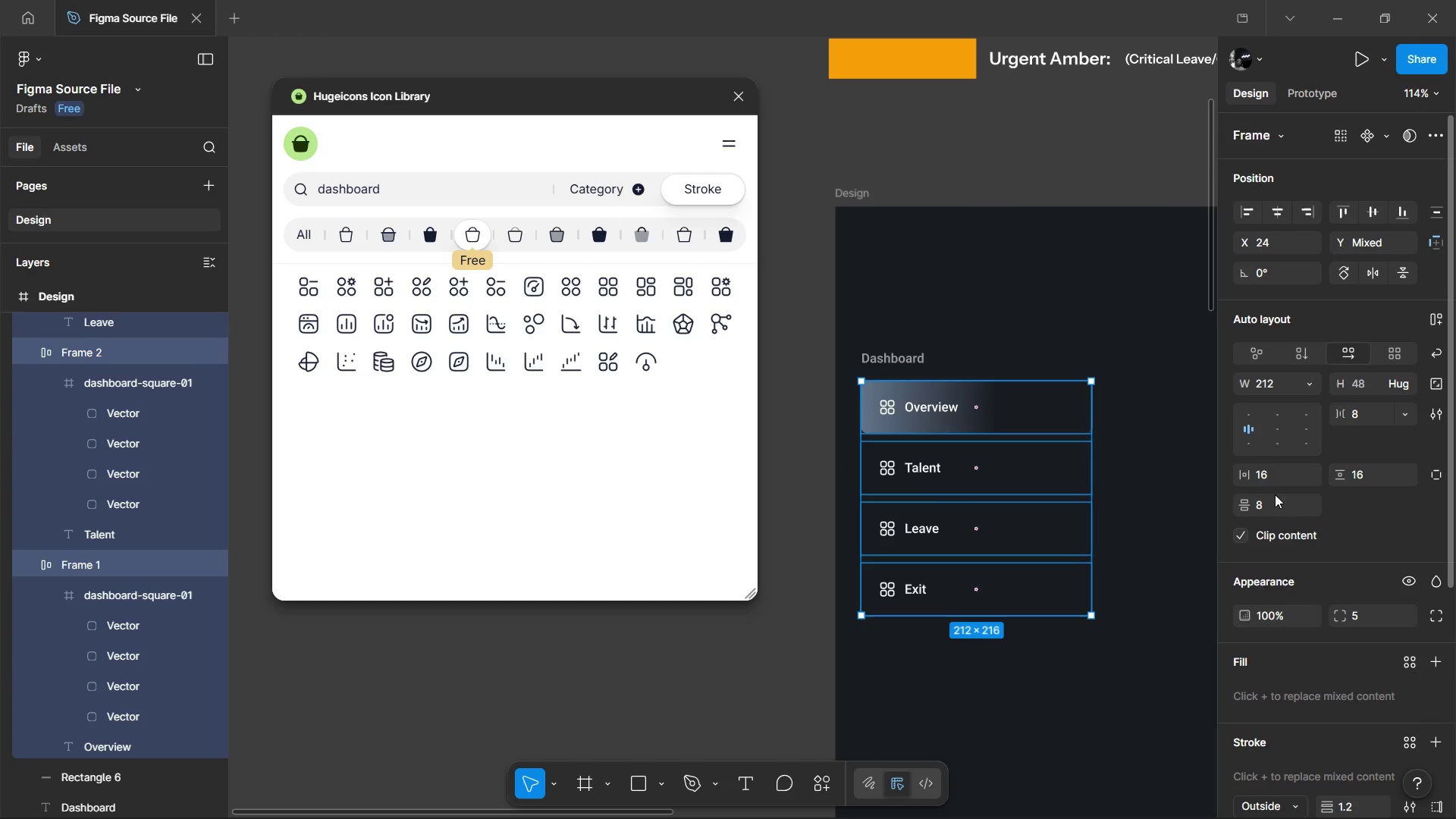 
left_click([1276, 497])
 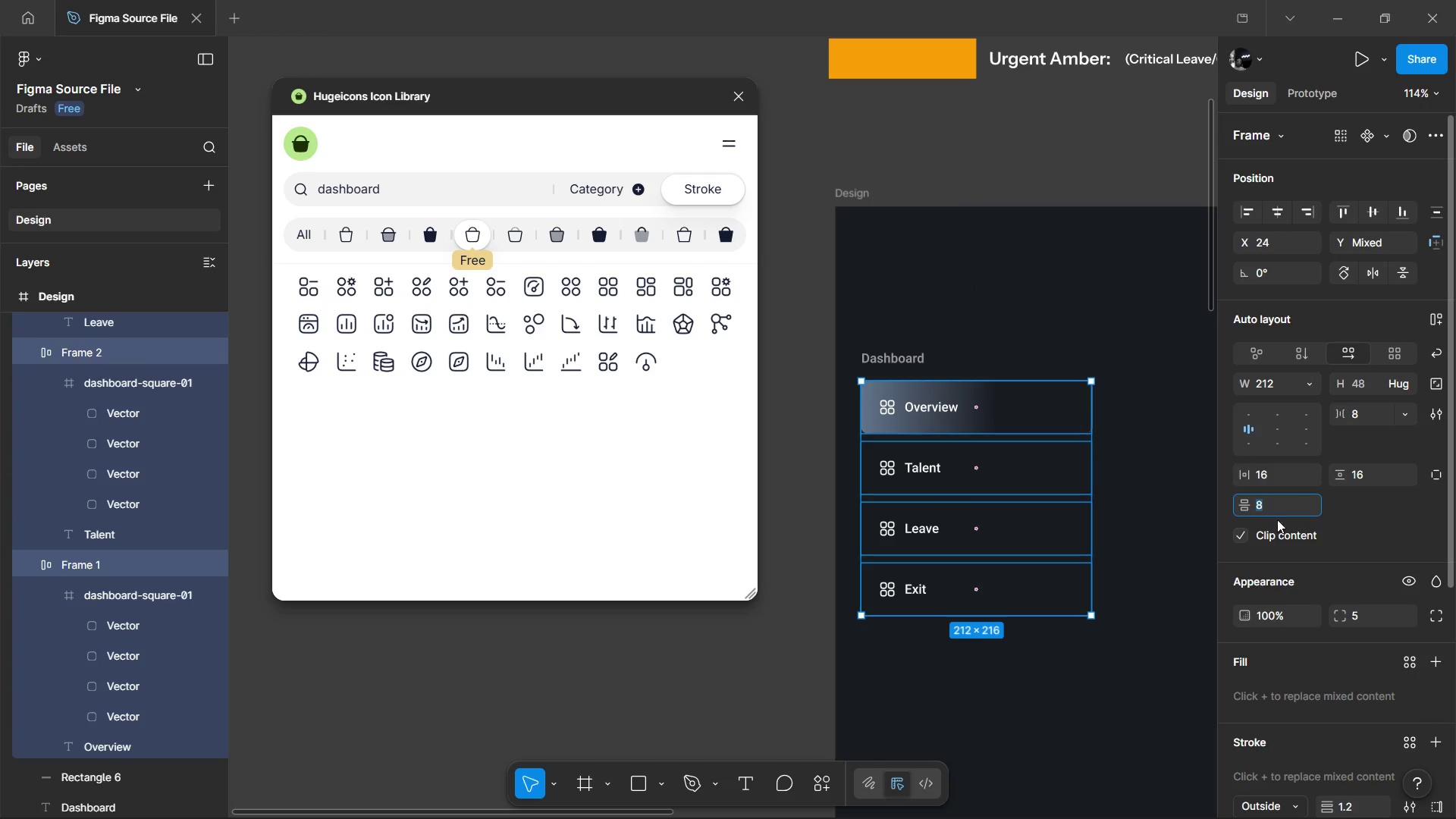 
key(2)
 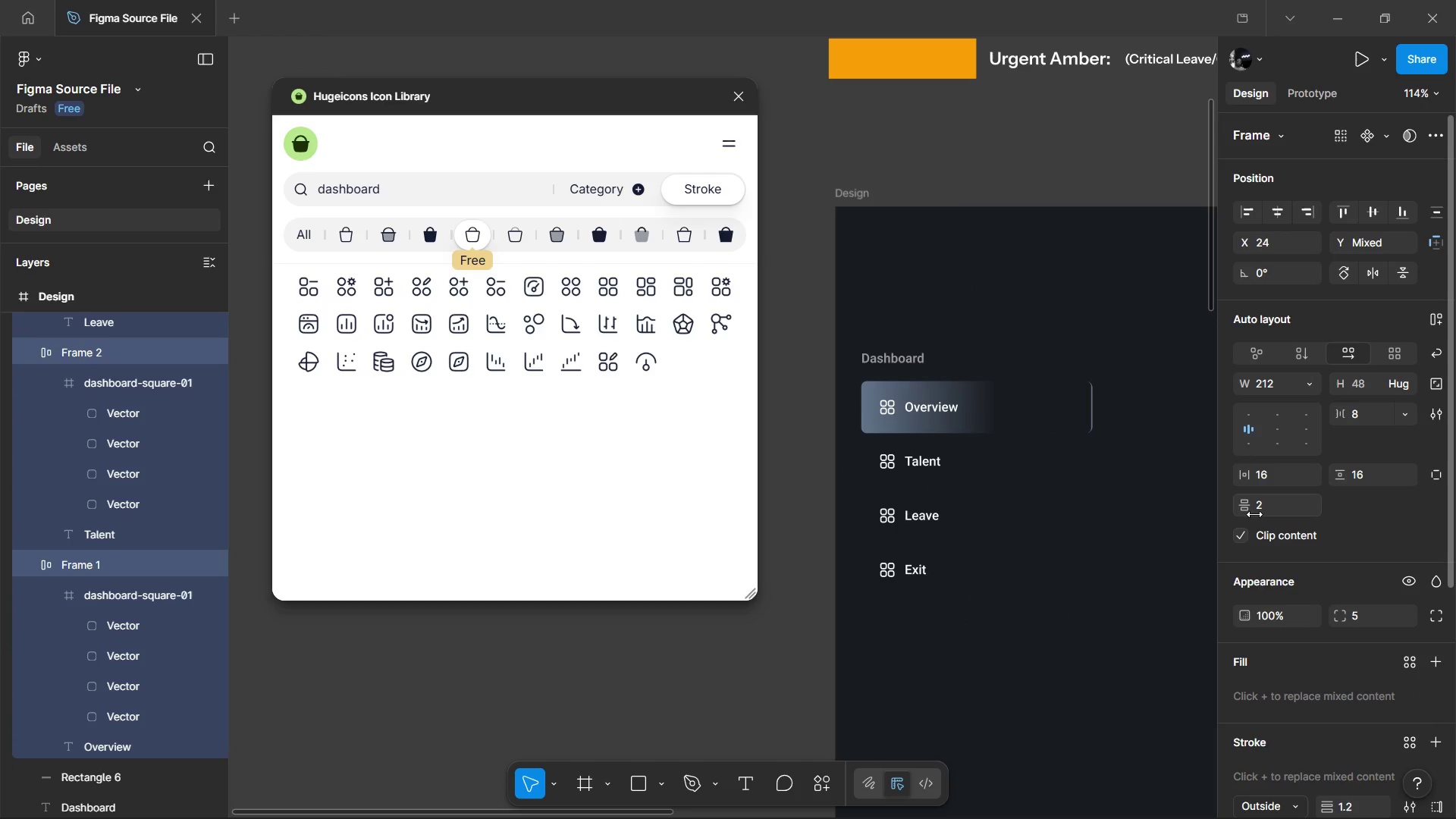 
left_click([1262, 508])
 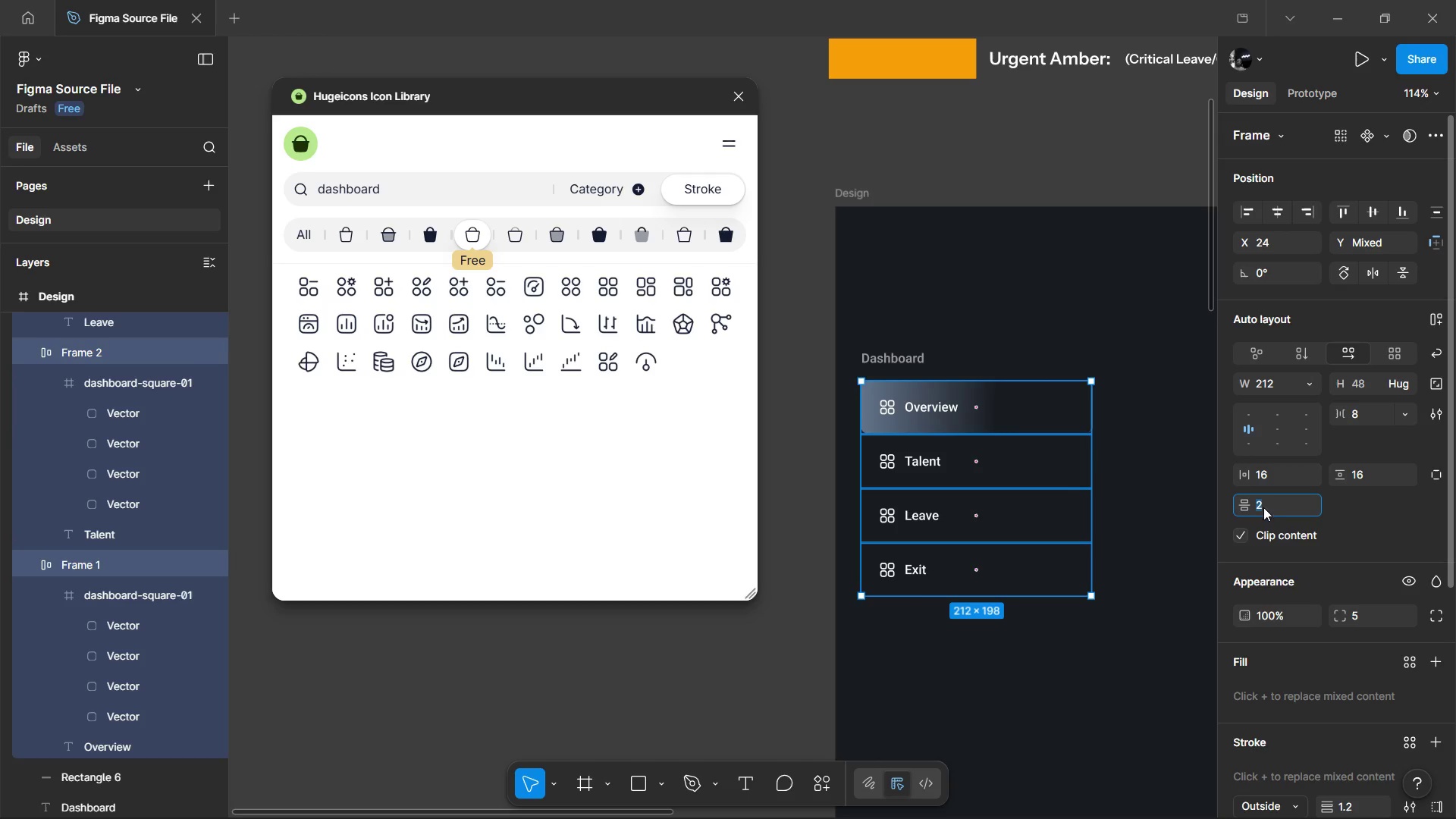 
key(4)
 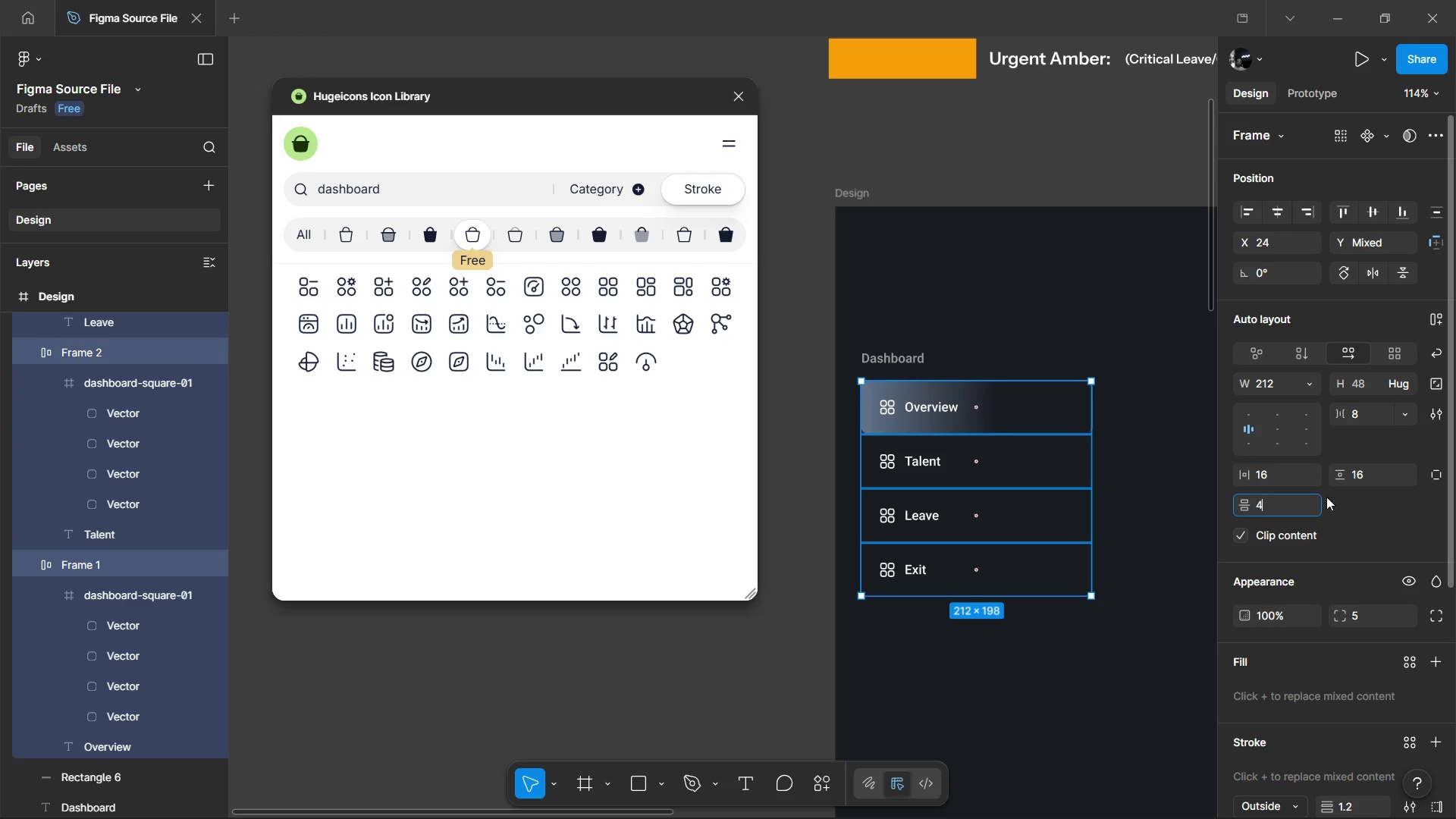 
double_click([1329, 497])
 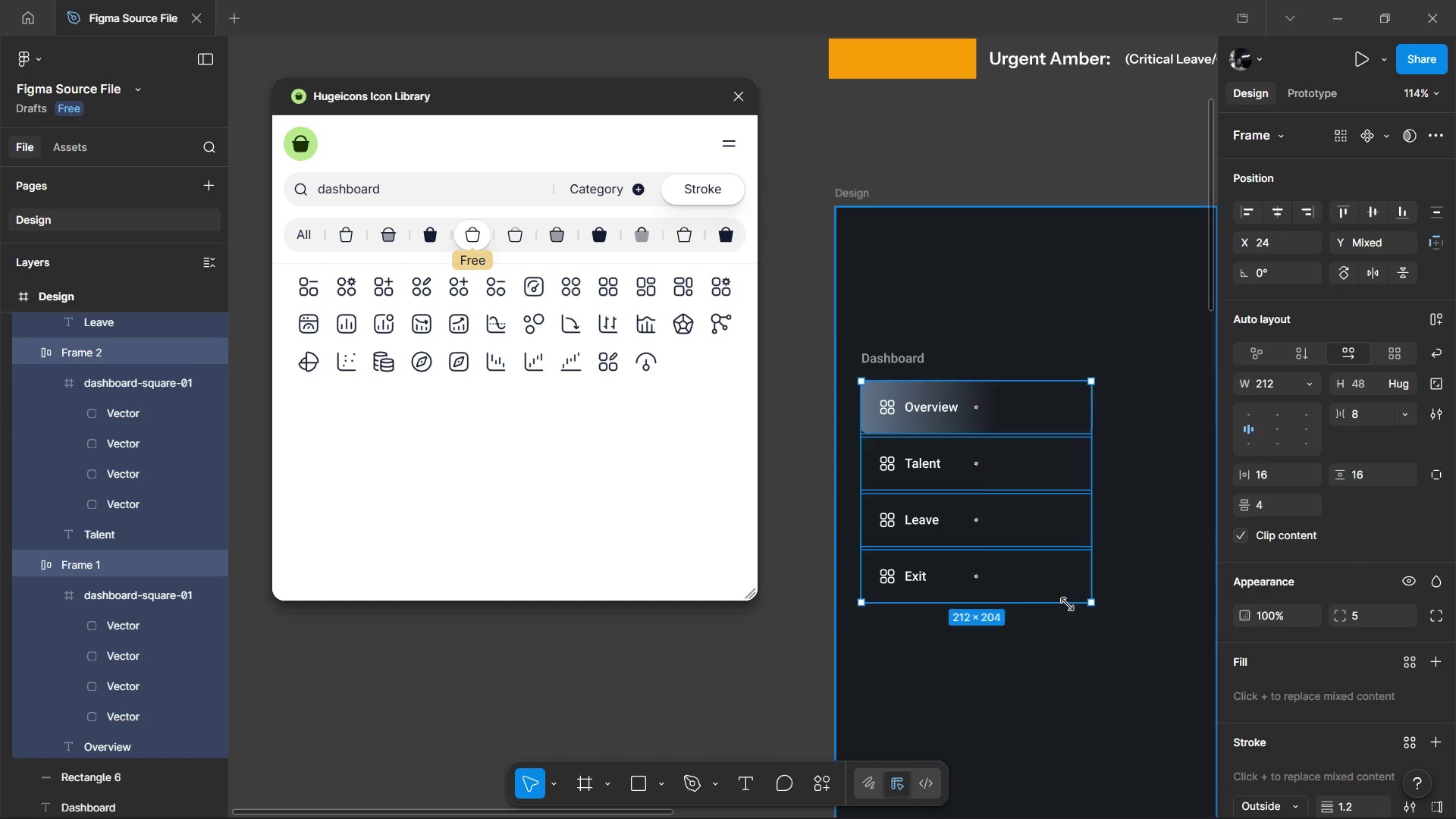 
left_click([997, 579])
 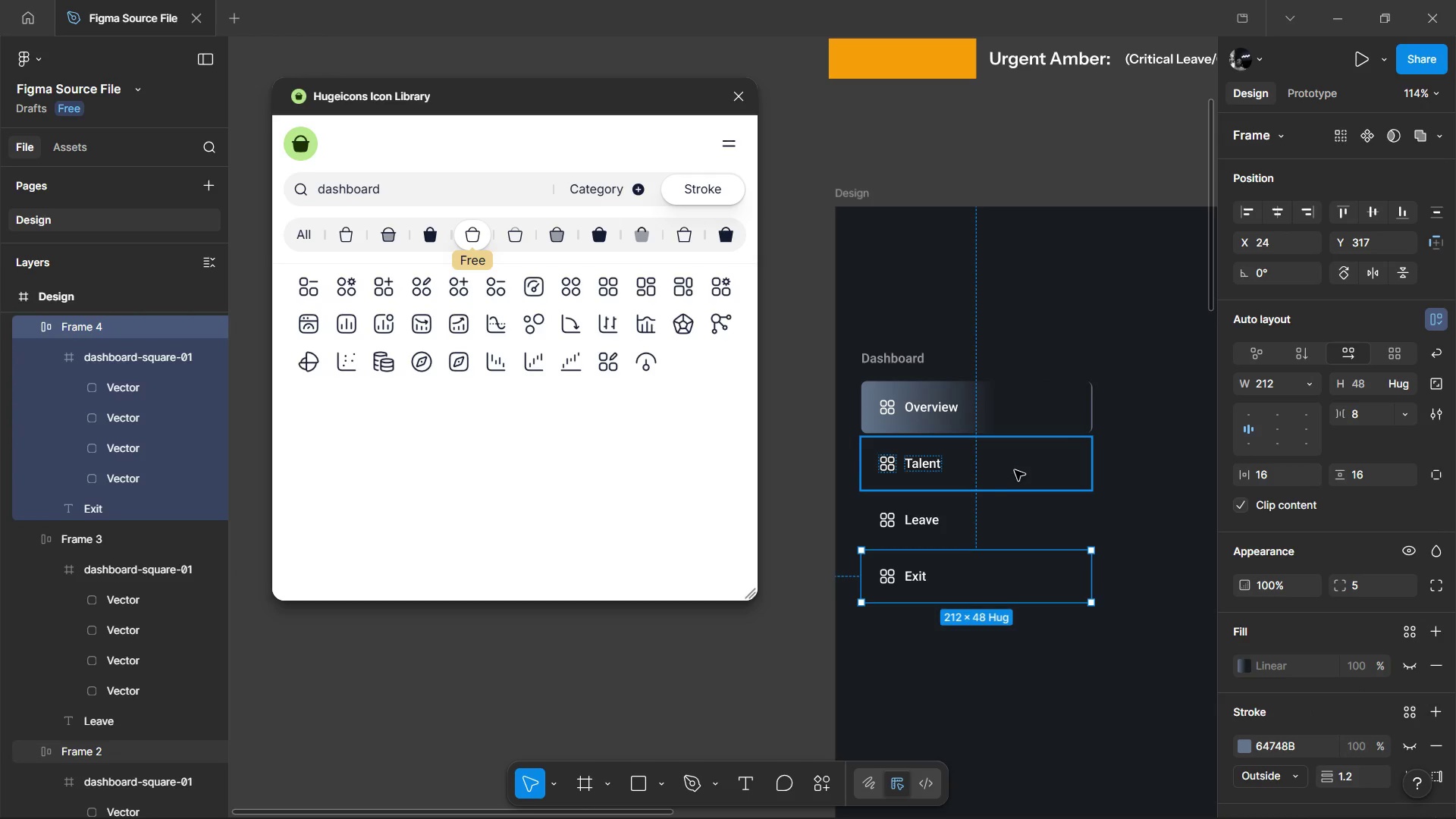 
left_click([1015, 470])
 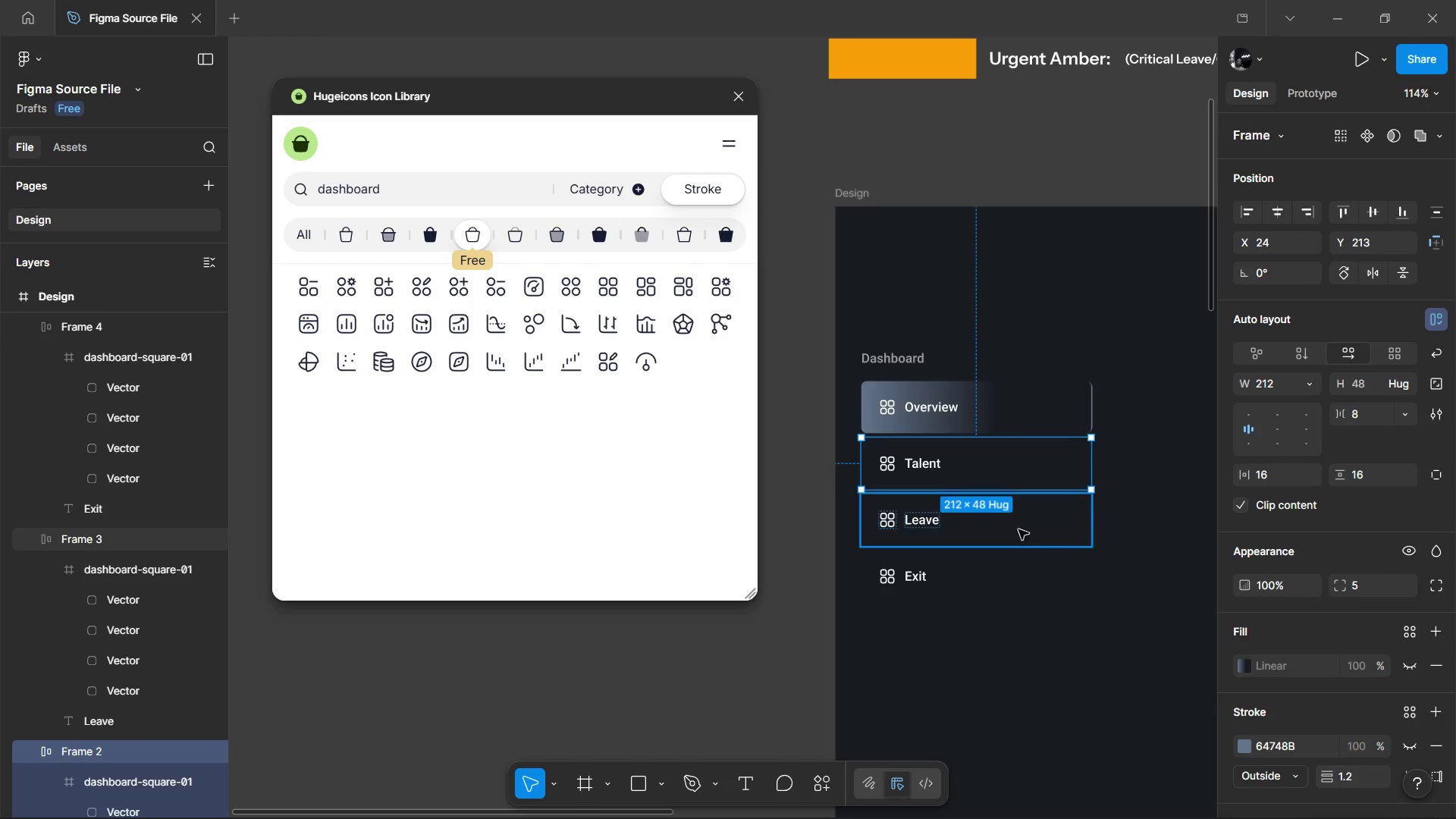 
left_click([1018, 529])
 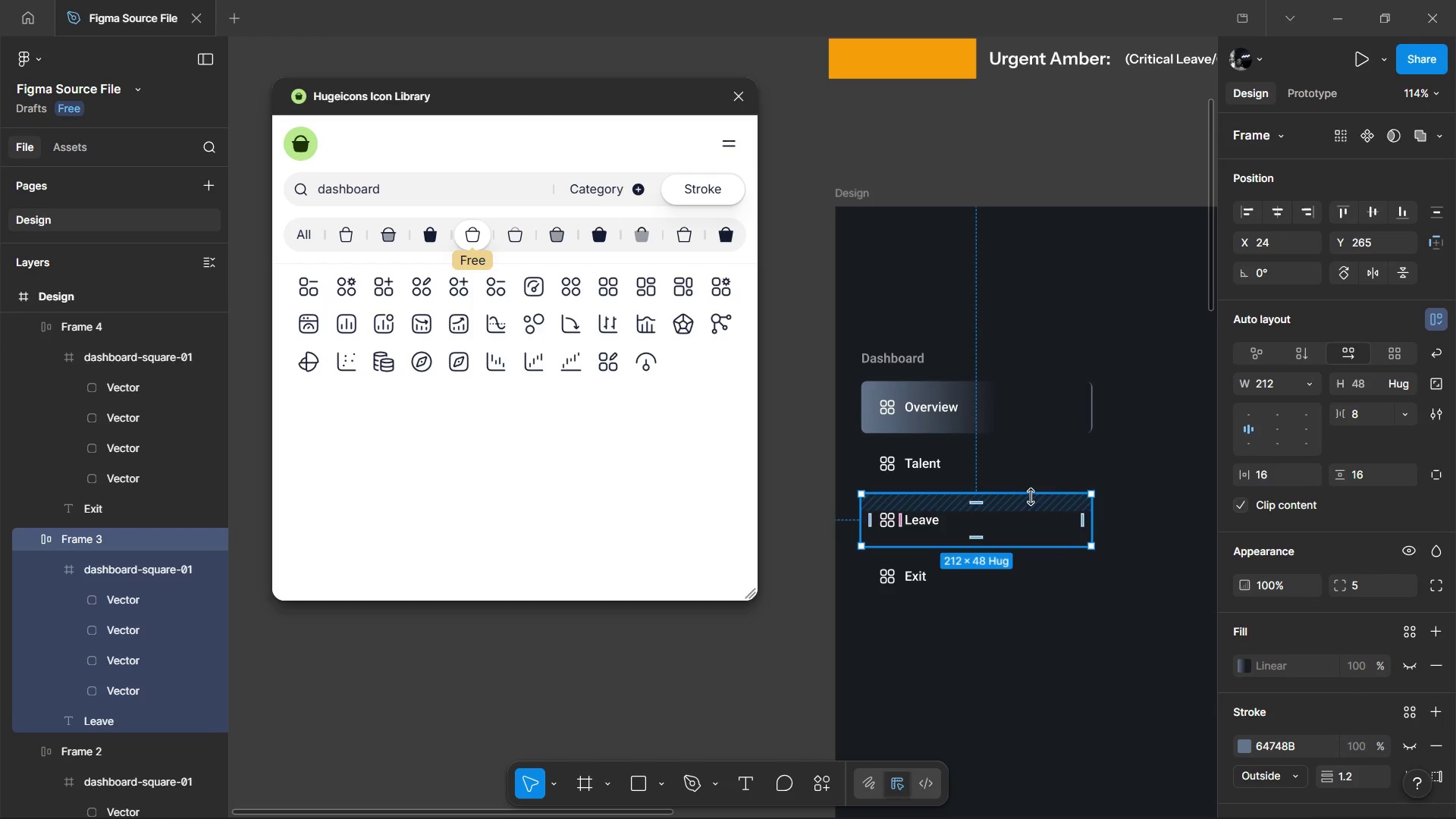 
hold_key(key=AltLeft, duration=0.92)
 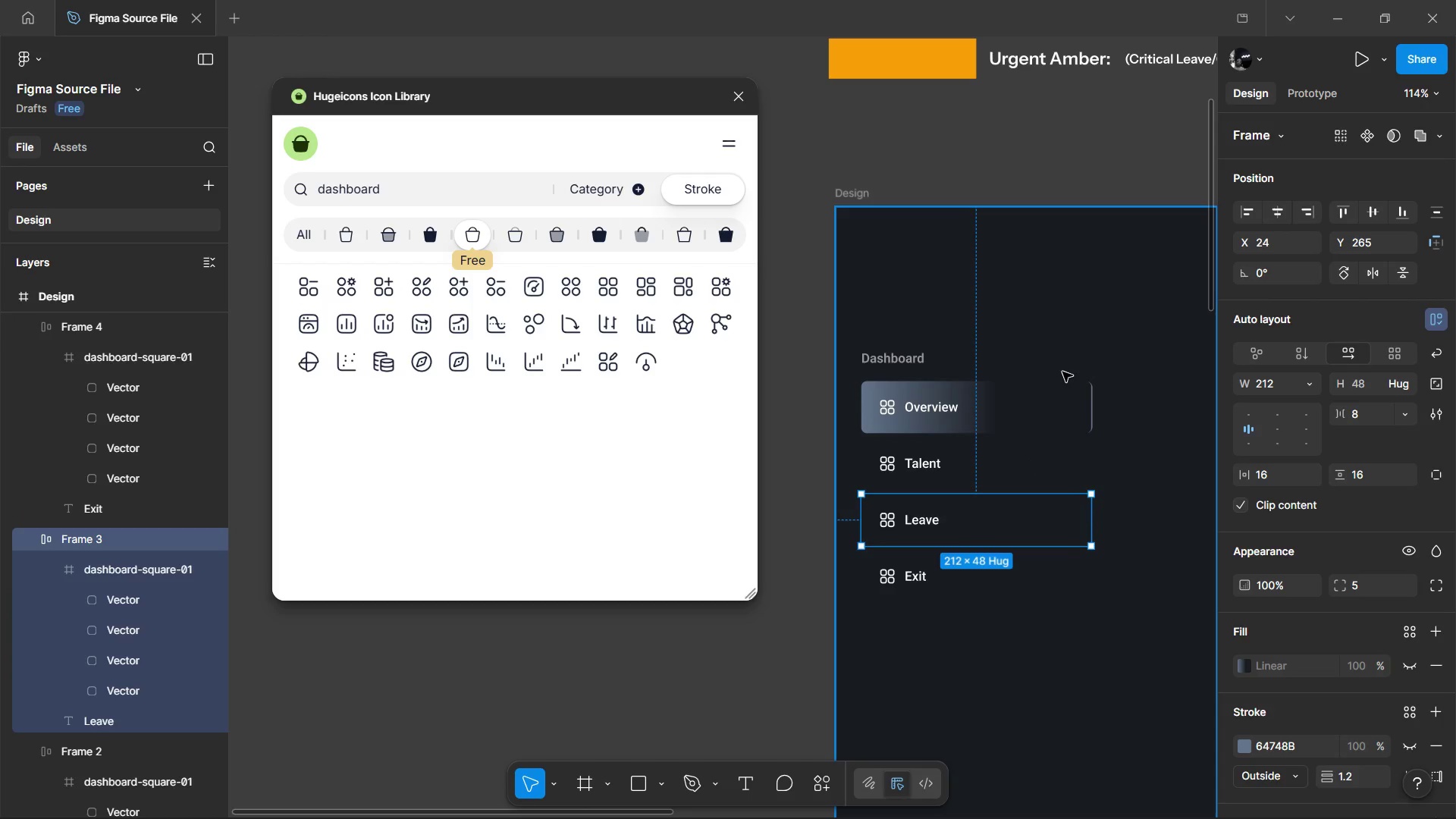 
wait(6.62)
 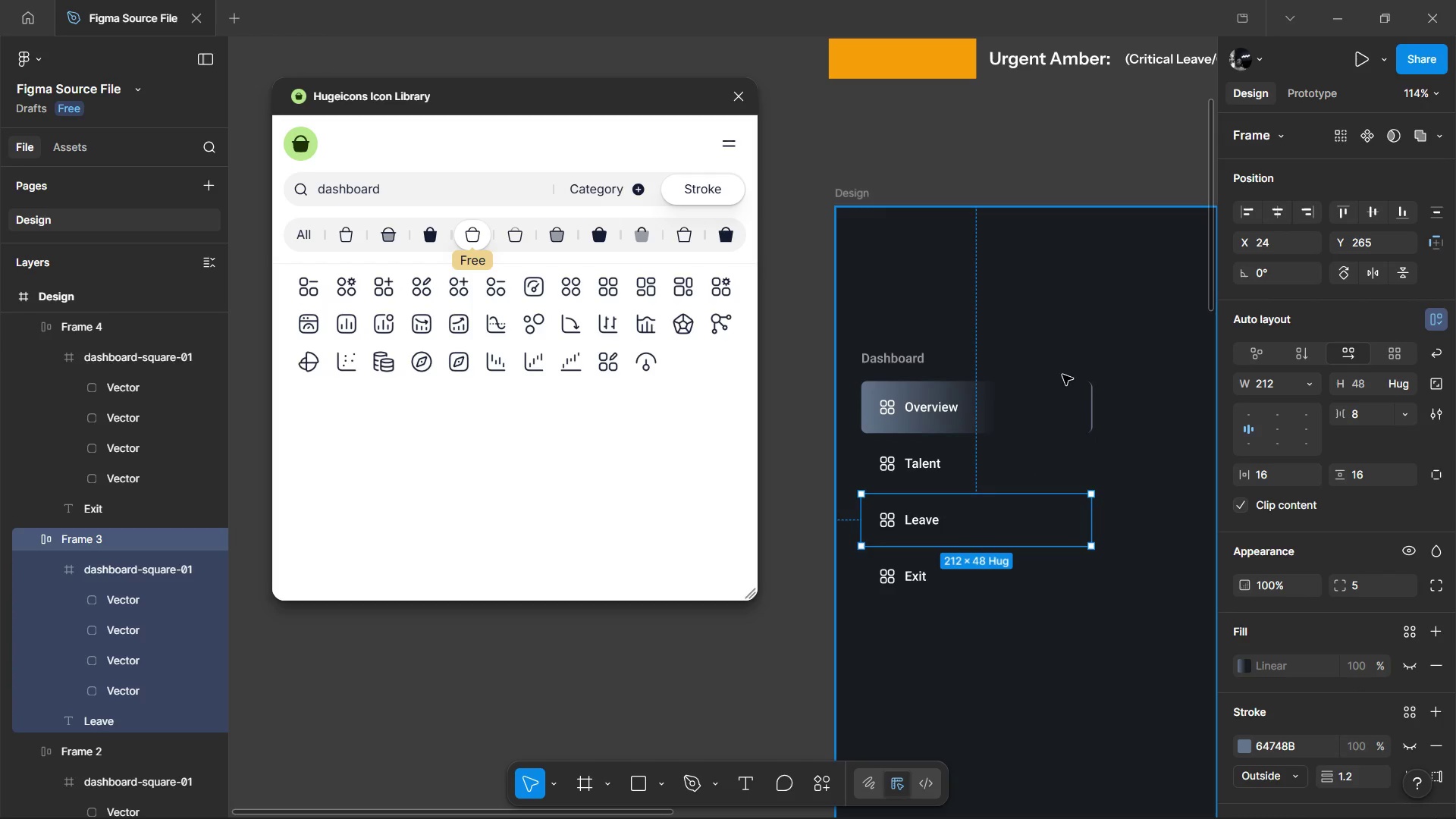 
left_click([1012, 576])
 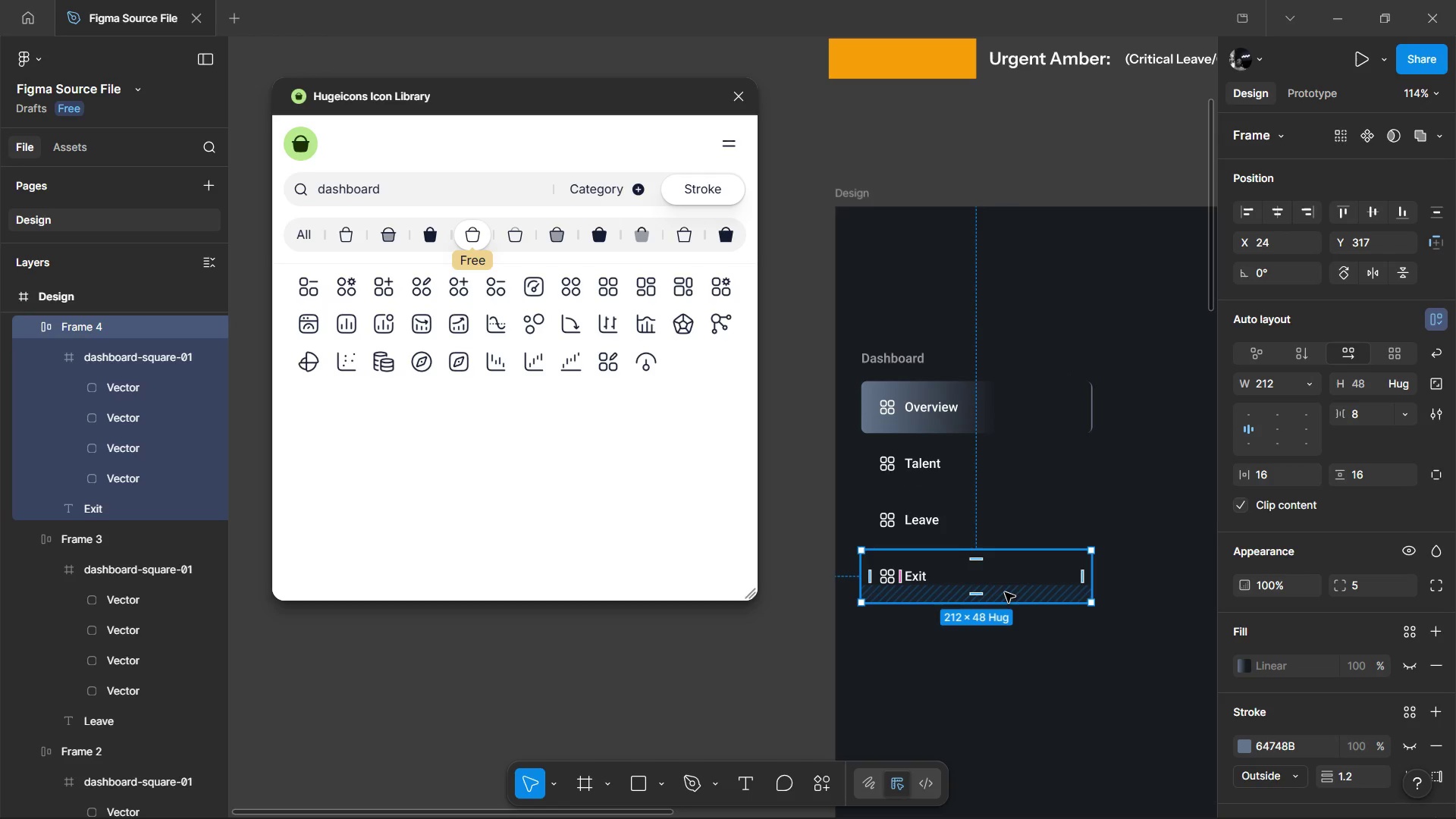 
key(Control+D)
 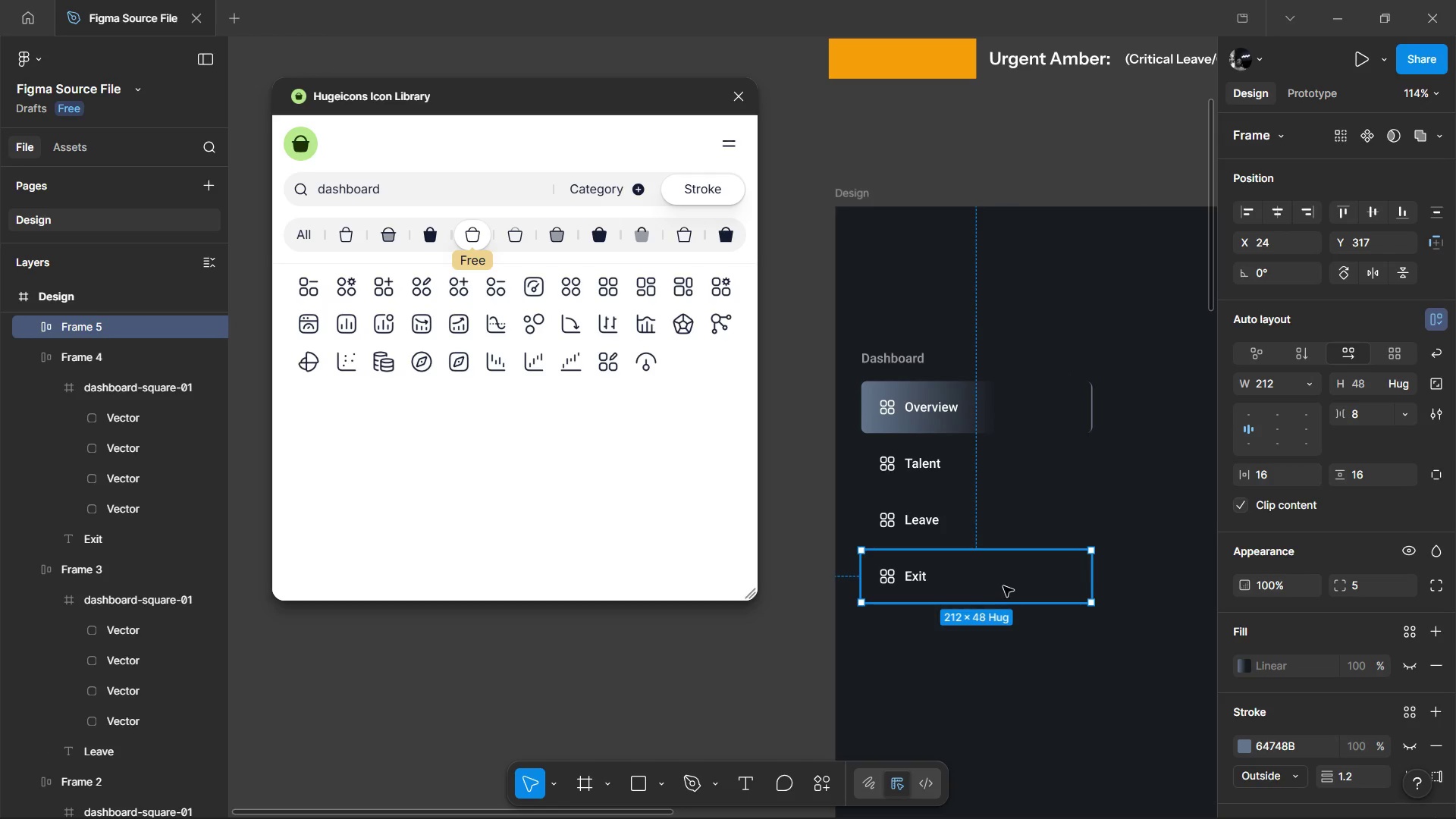 
left_click_drag(start_coordinate=[1003, 586], to_coordinate=[1004, 638])
 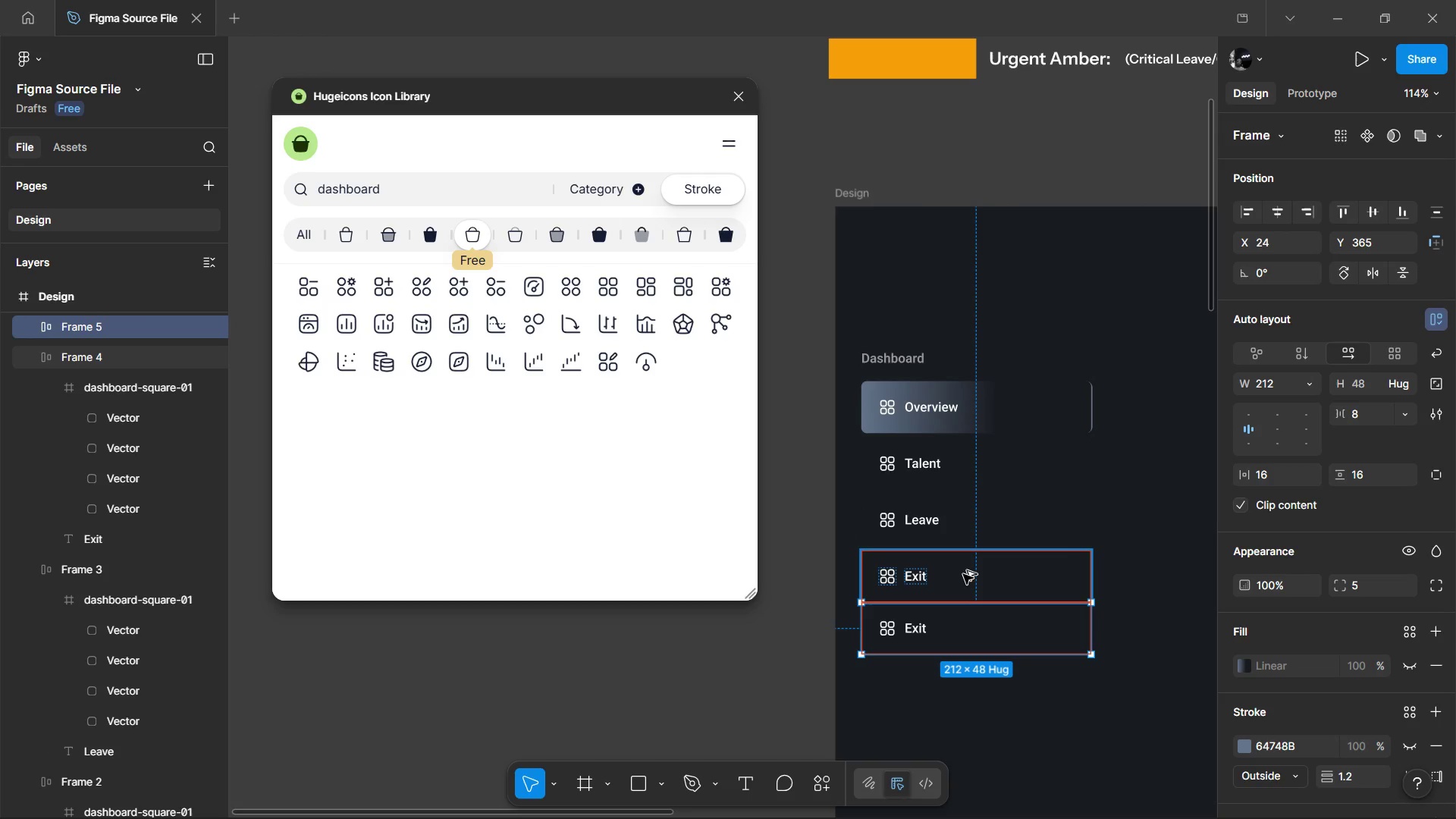 
key(Alt+ArrowDown)
 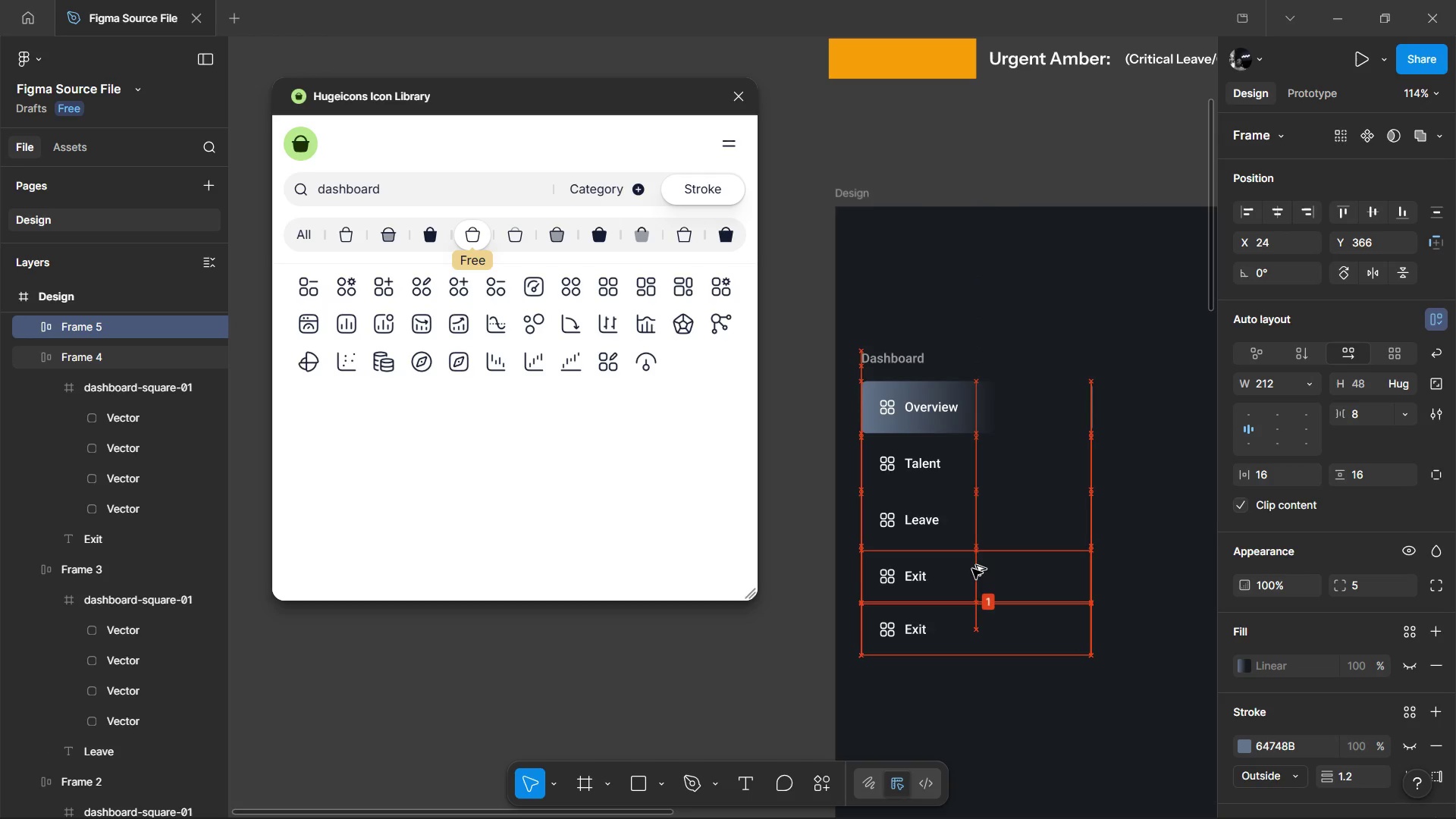 
key(Alt+ArrowDown)
 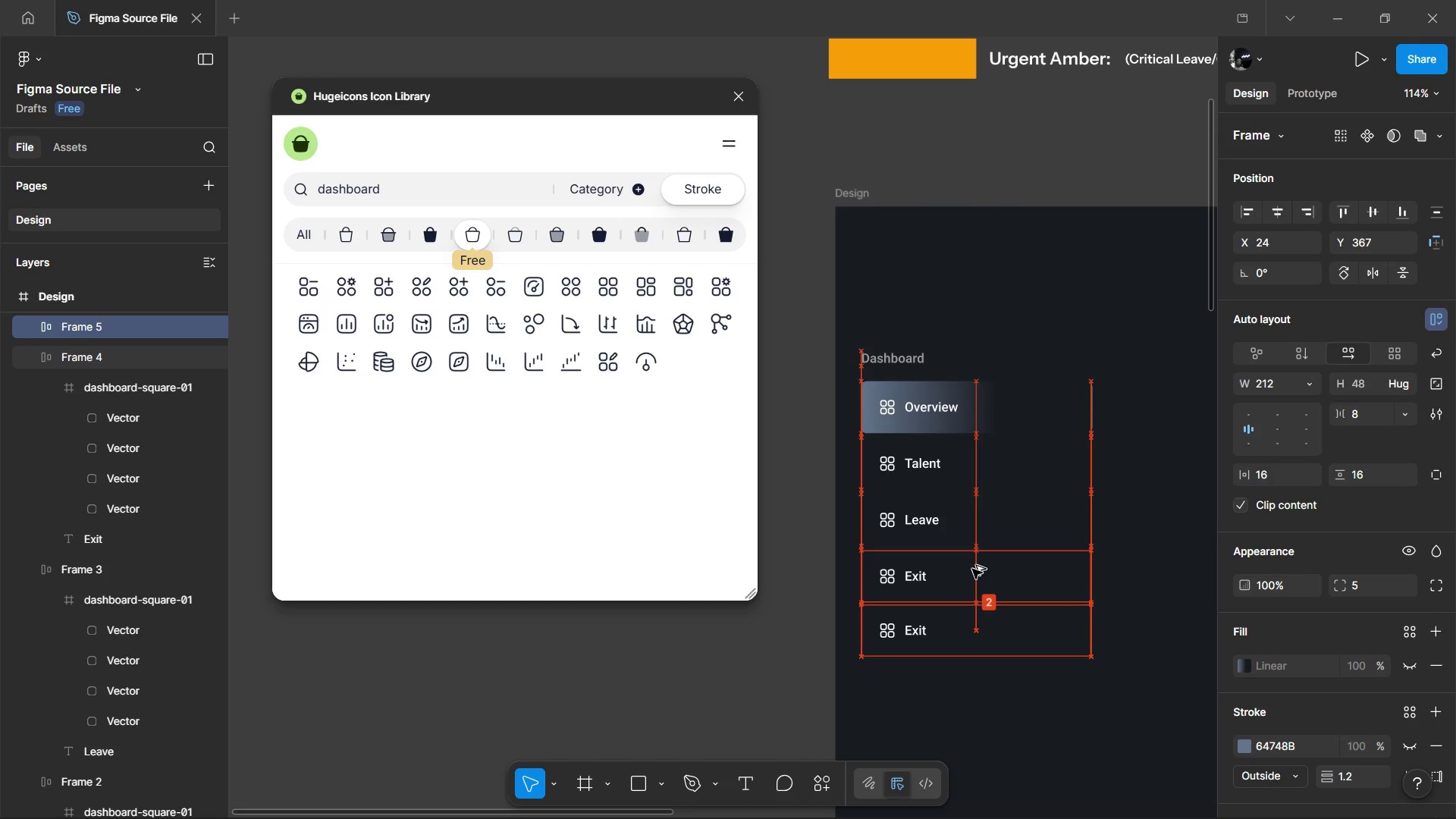 
key(Alt+ArrowDown)
 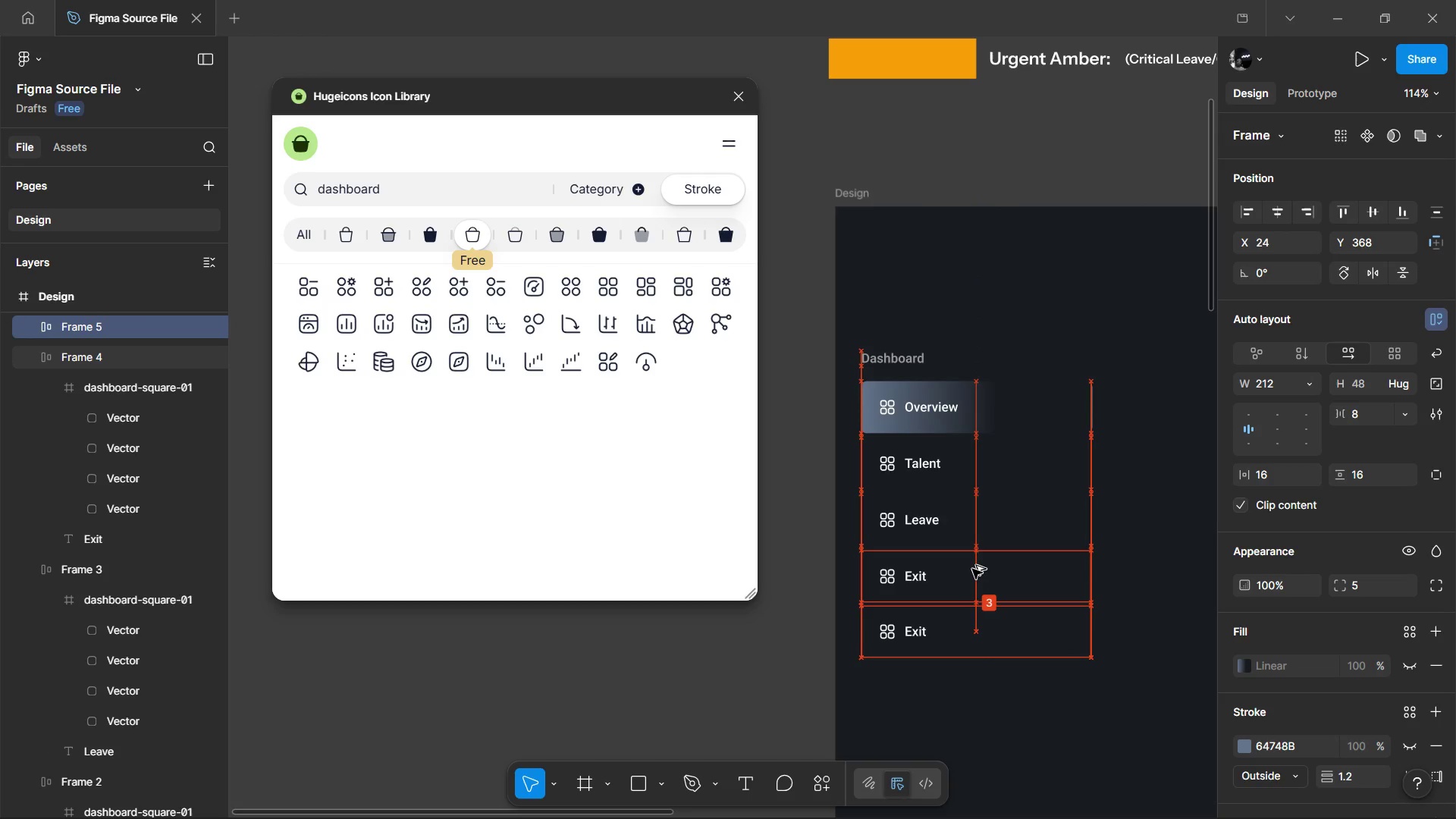 
key(Alt+ArrowDown)
 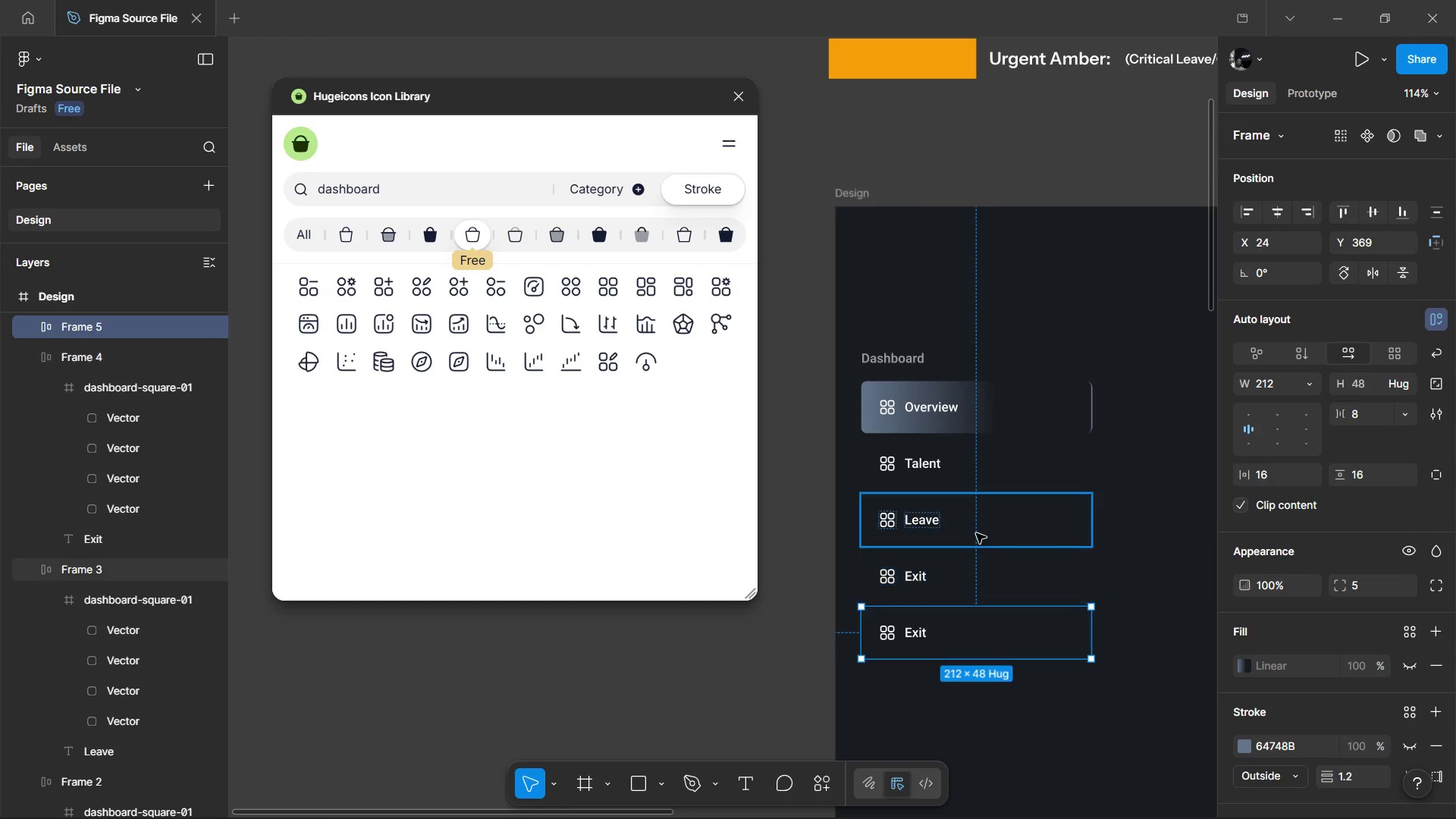 
hold_key(key=ControlLeft, duration=0.34)
 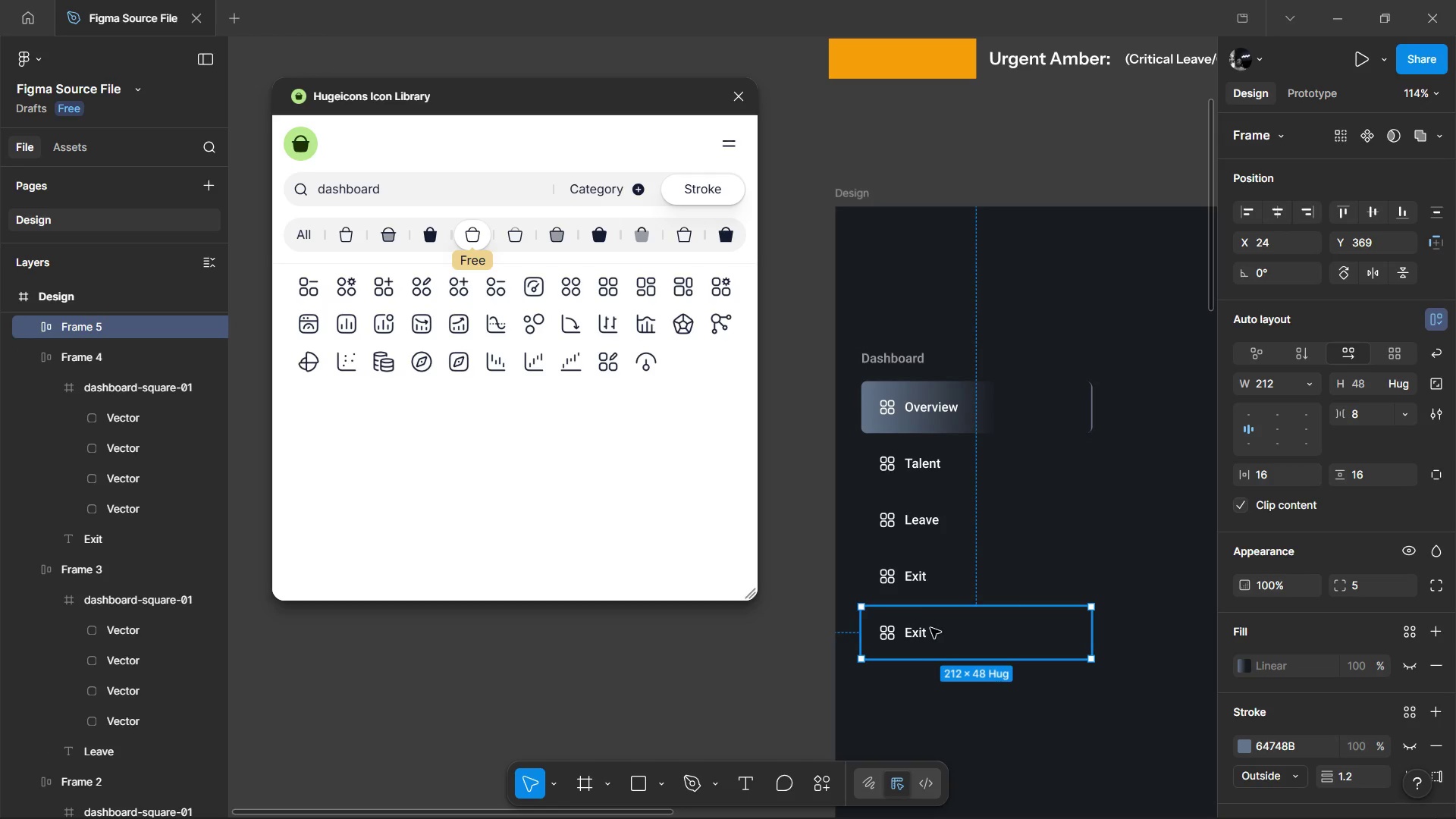 
hold_key(key=ControlLeft, duration=0.66)
double_click([925, 636])
 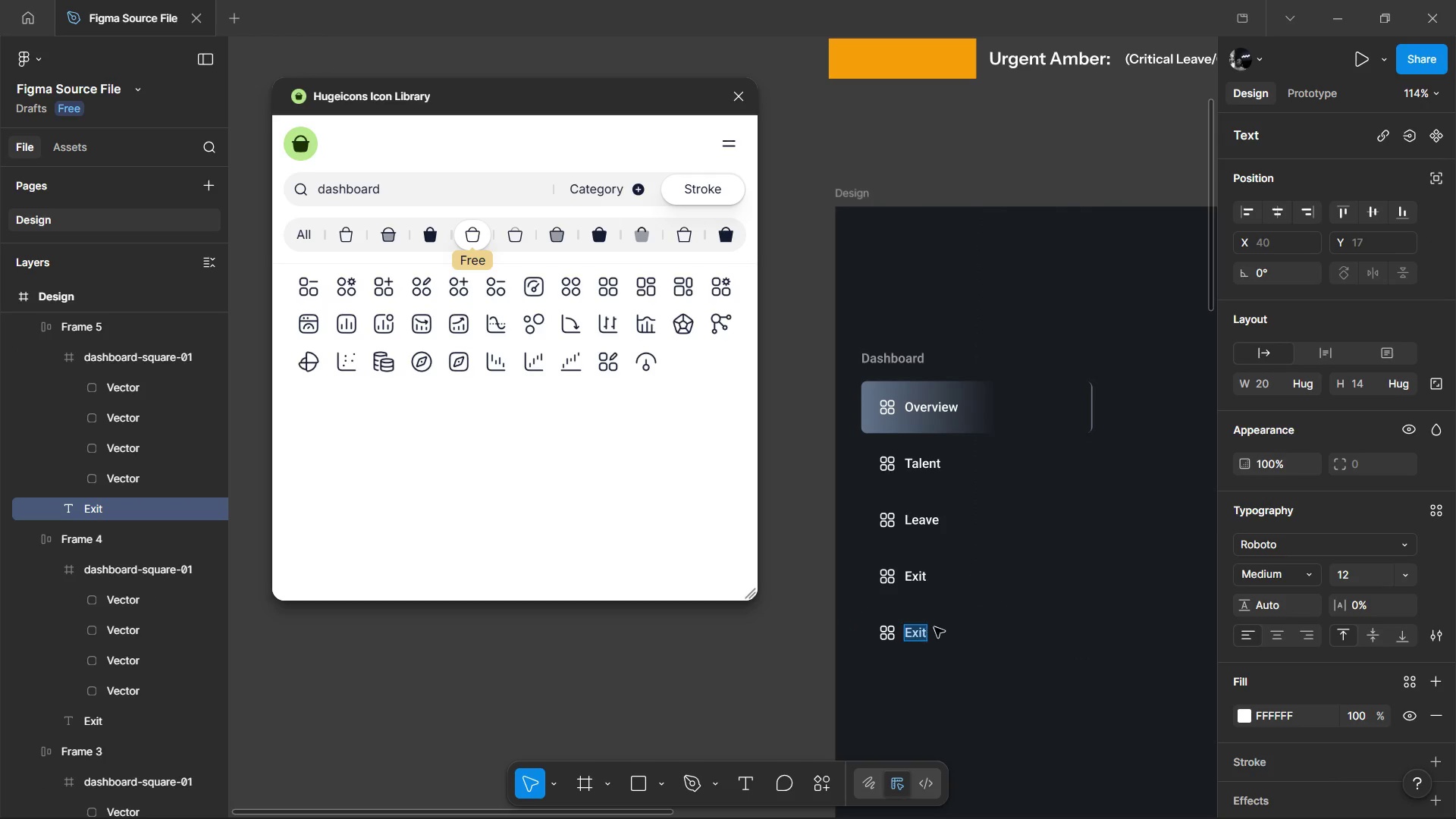 
type(Analytics)
 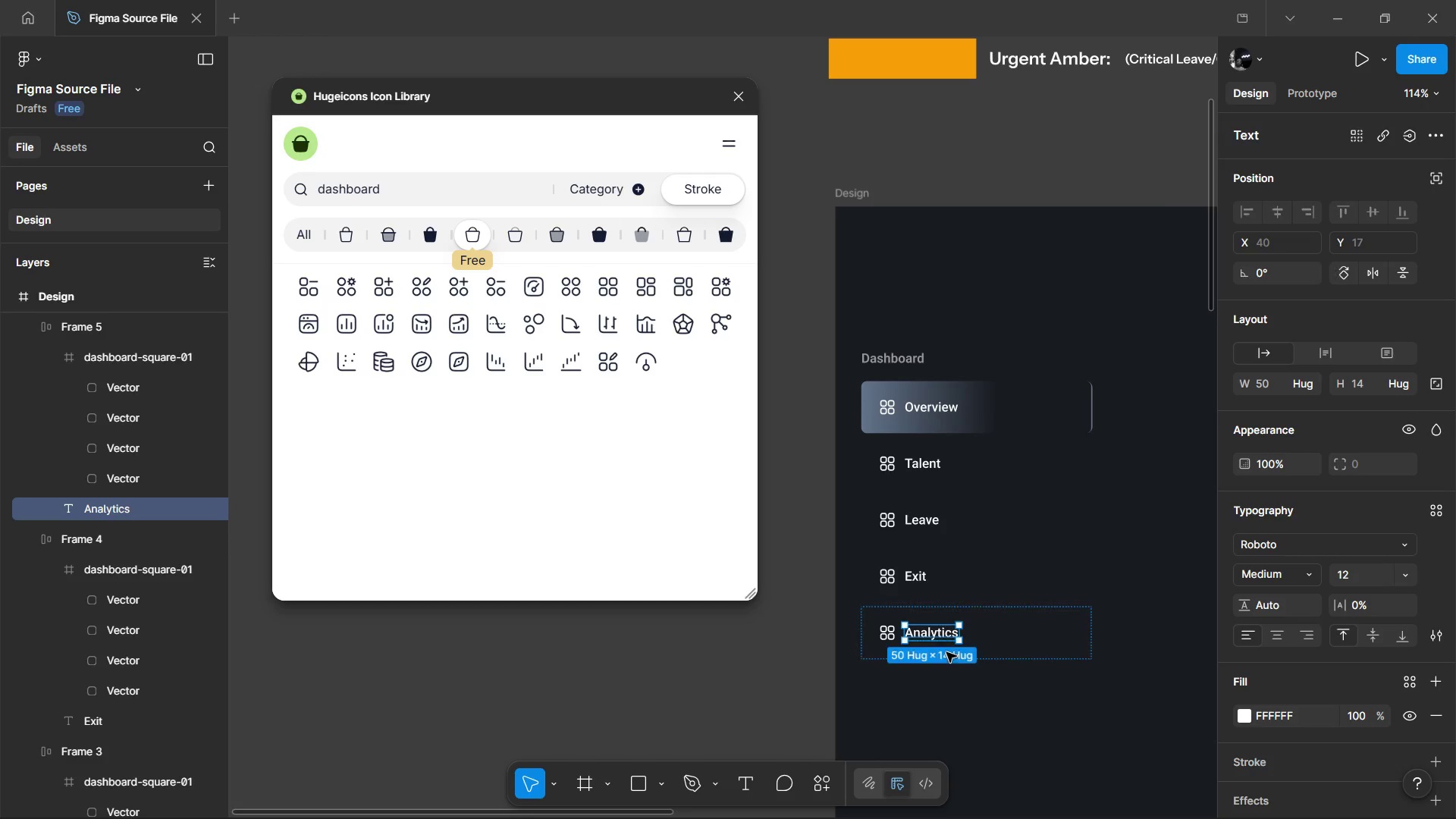 
double_click([946, 652])
 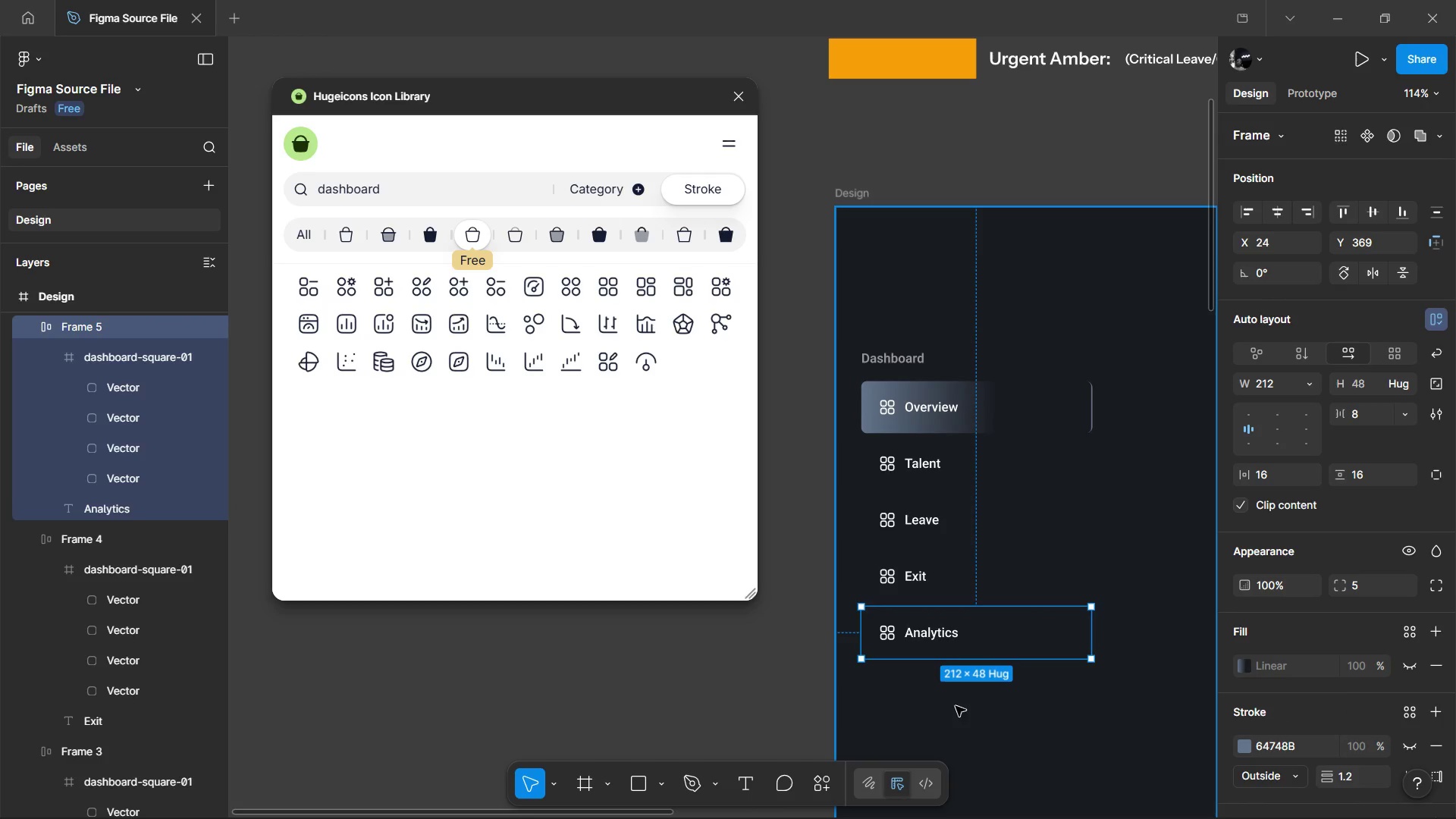 
scroll: coordinate [946, 700], scroll_direction: down, amount: 2.0
 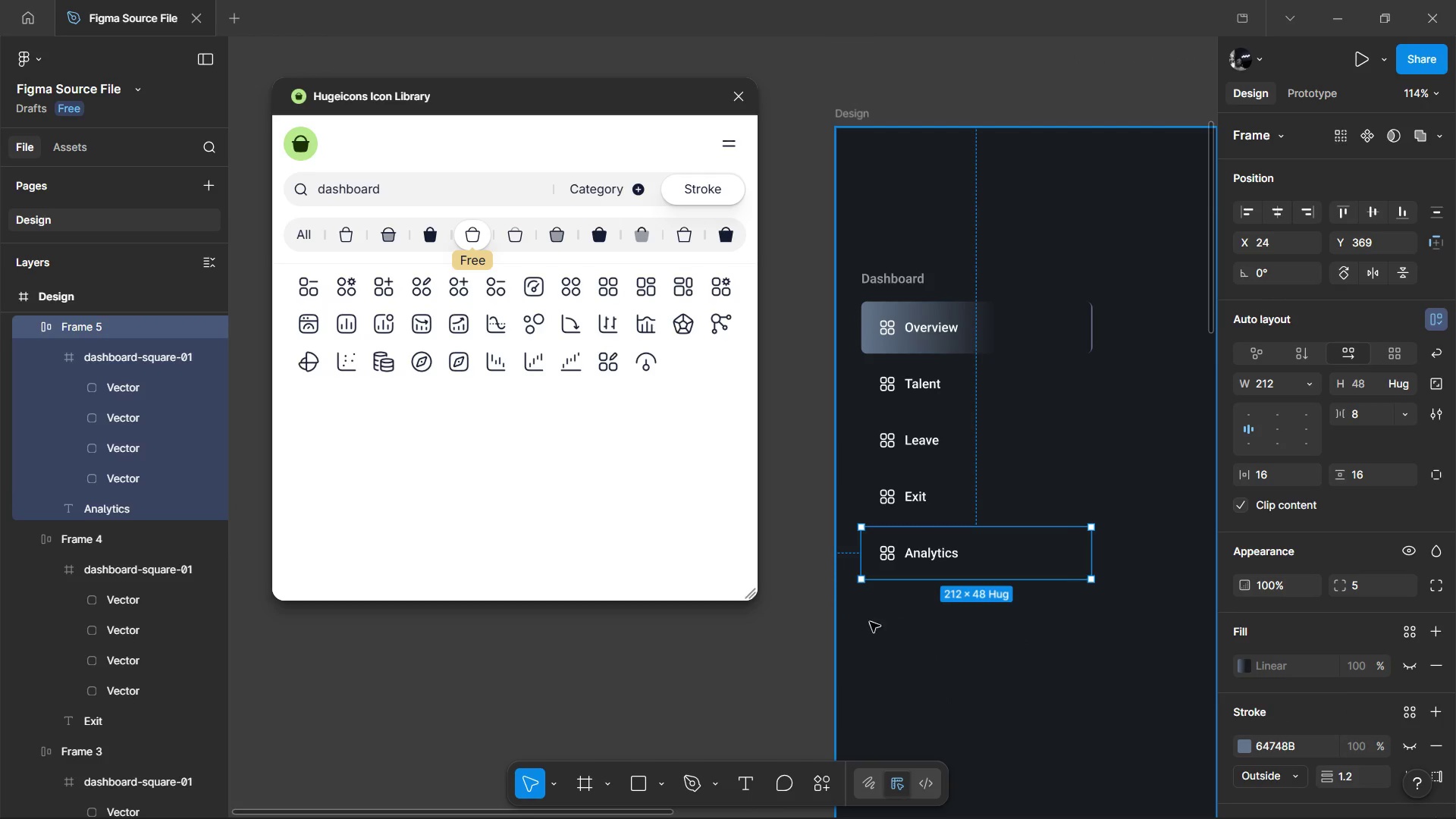 
key(Shift+ShiftLeft)
 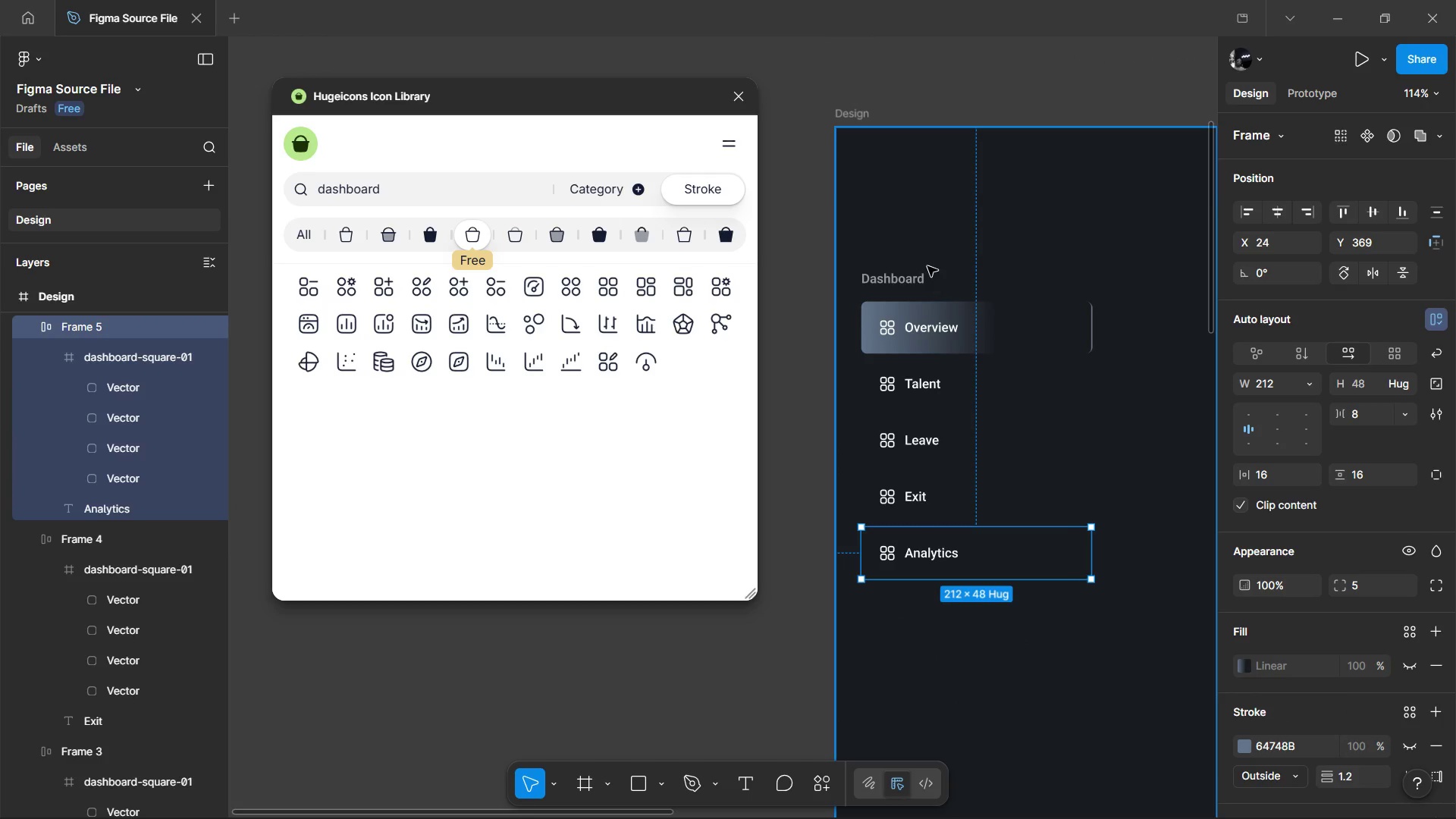 
left_click([909, 278])
 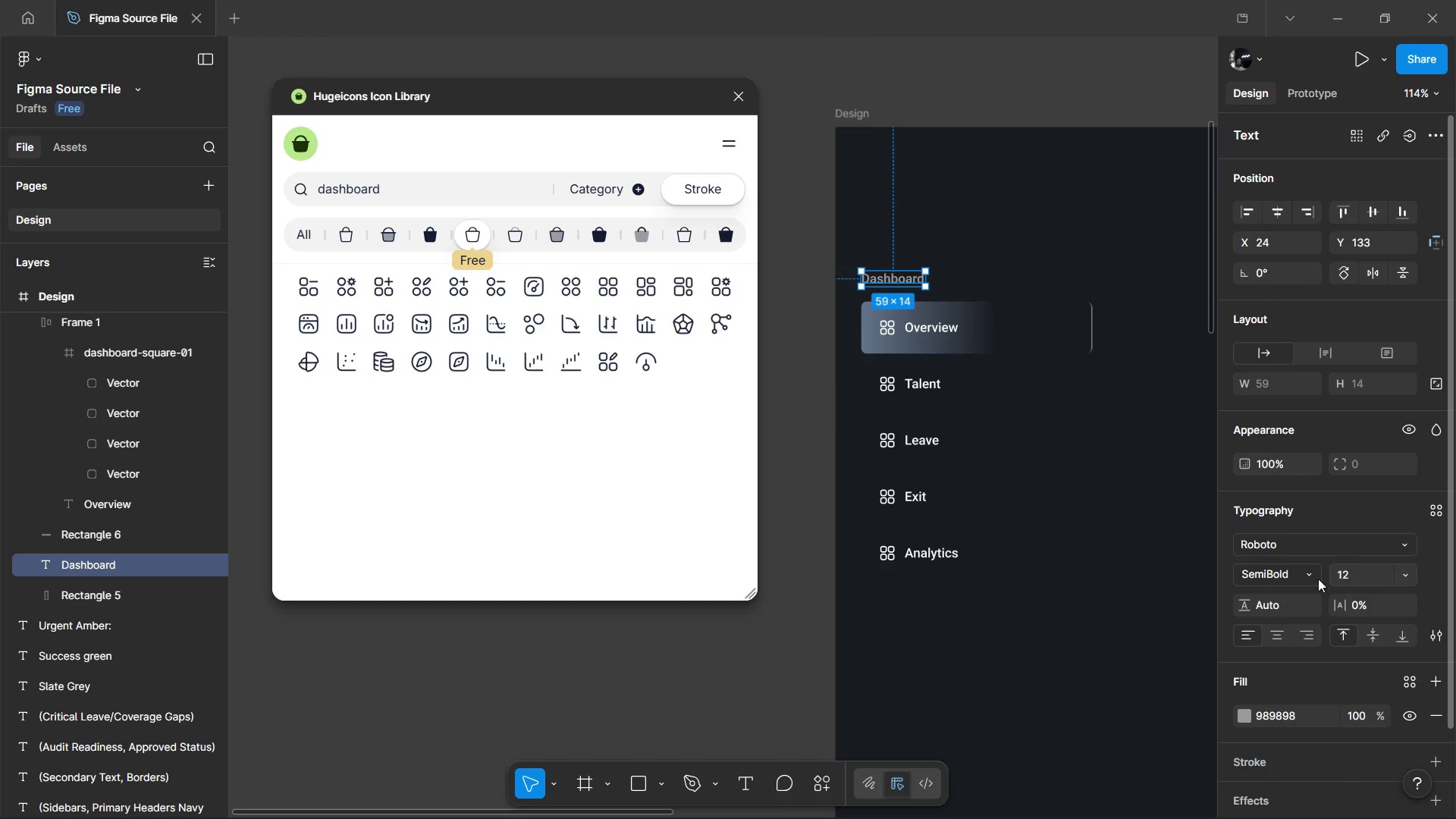 
left_click([1287, 566])
 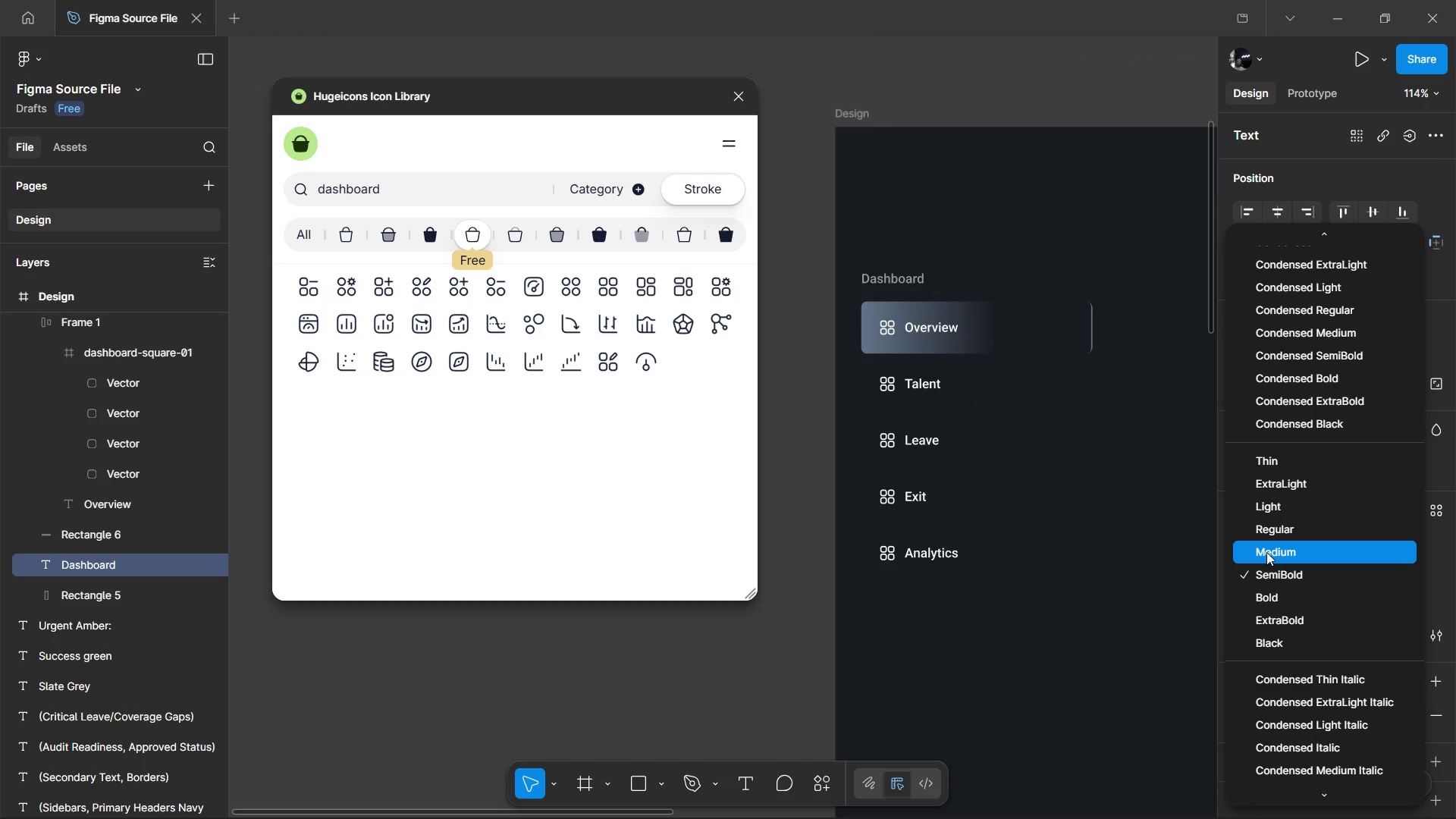 
left_click([1266, 552])
 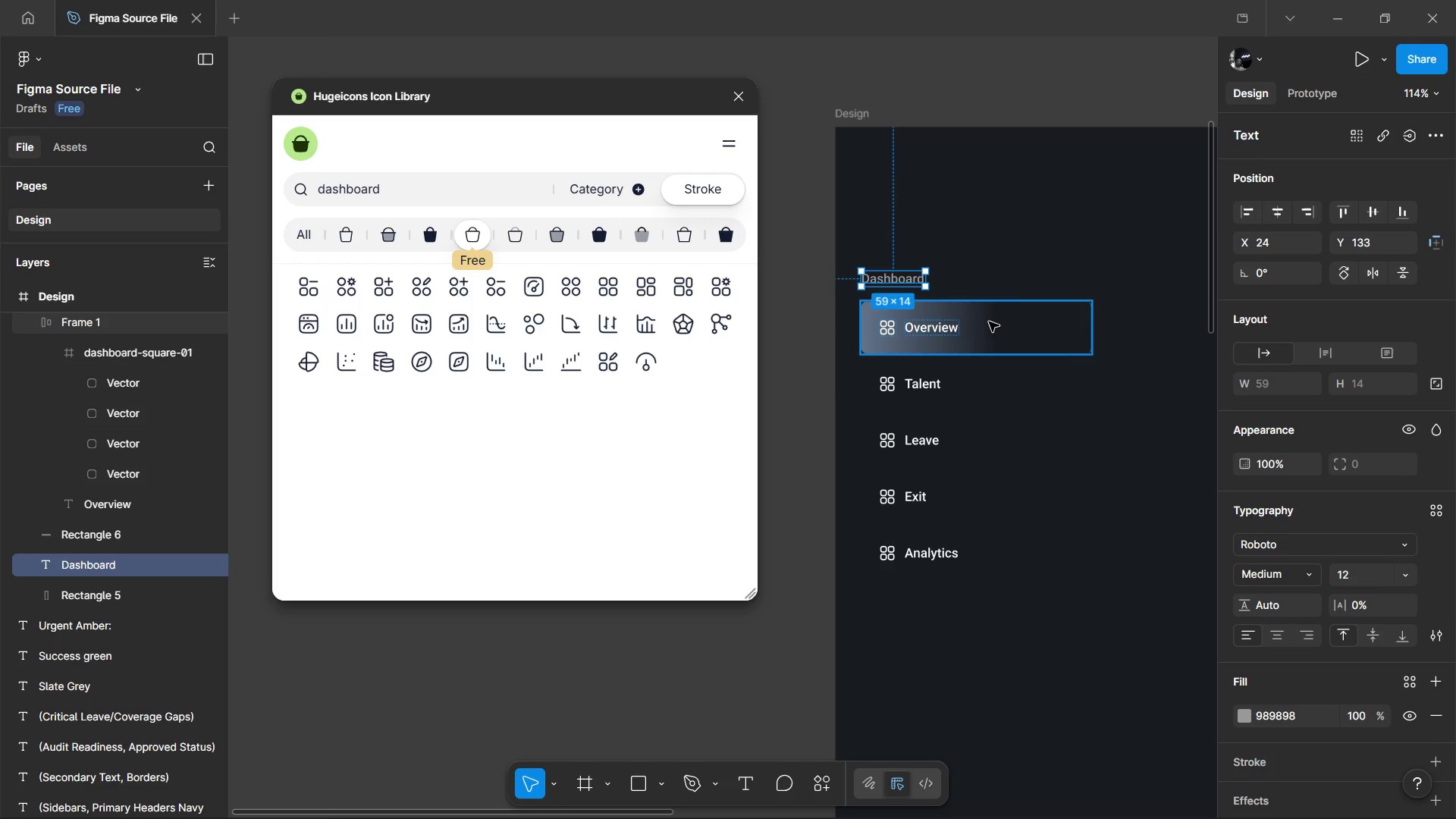 
hold_key(key=ShiftLeft, duration=0.97)
 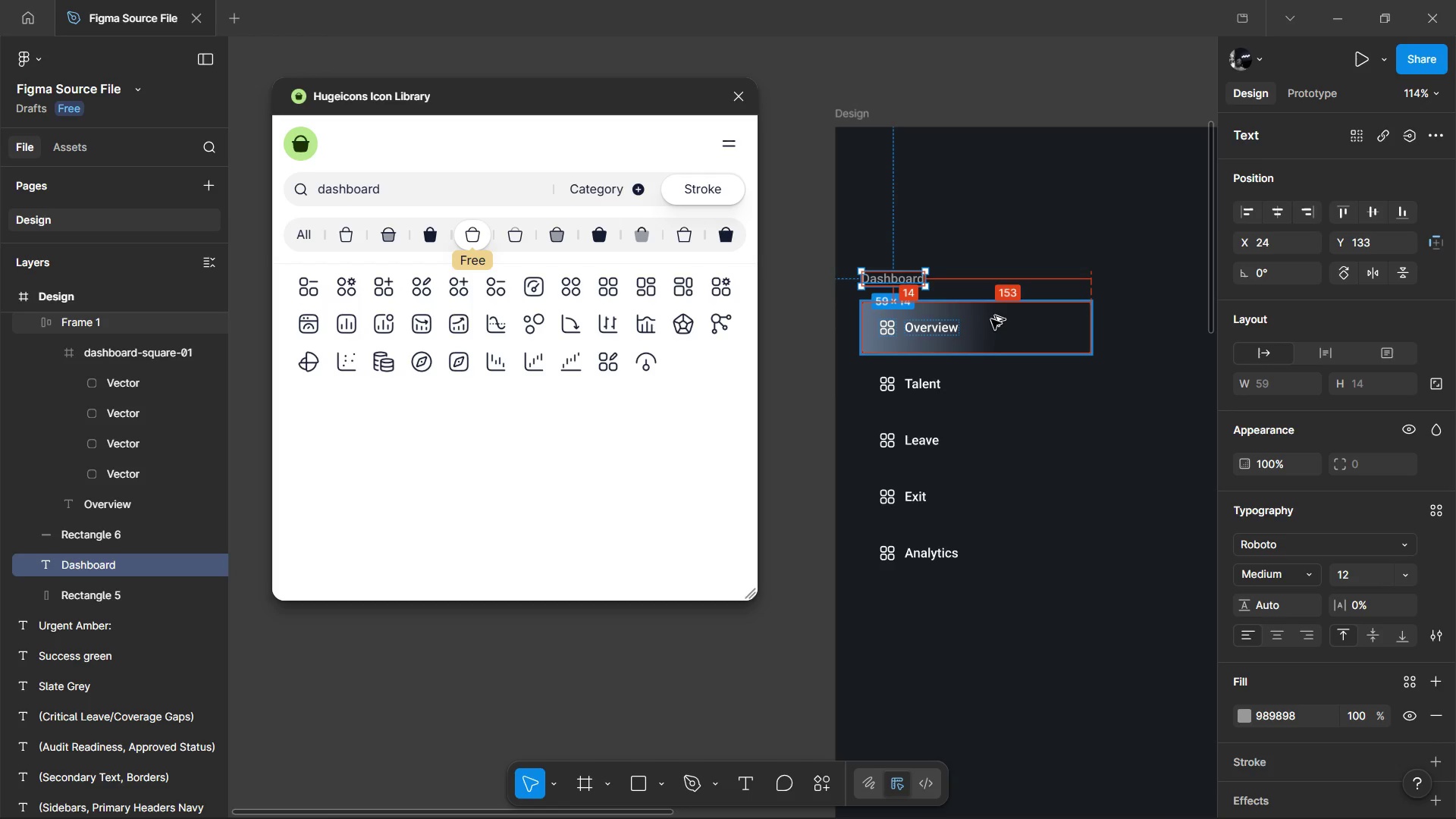 
key(Alt+Shift+ShiftLeft)
 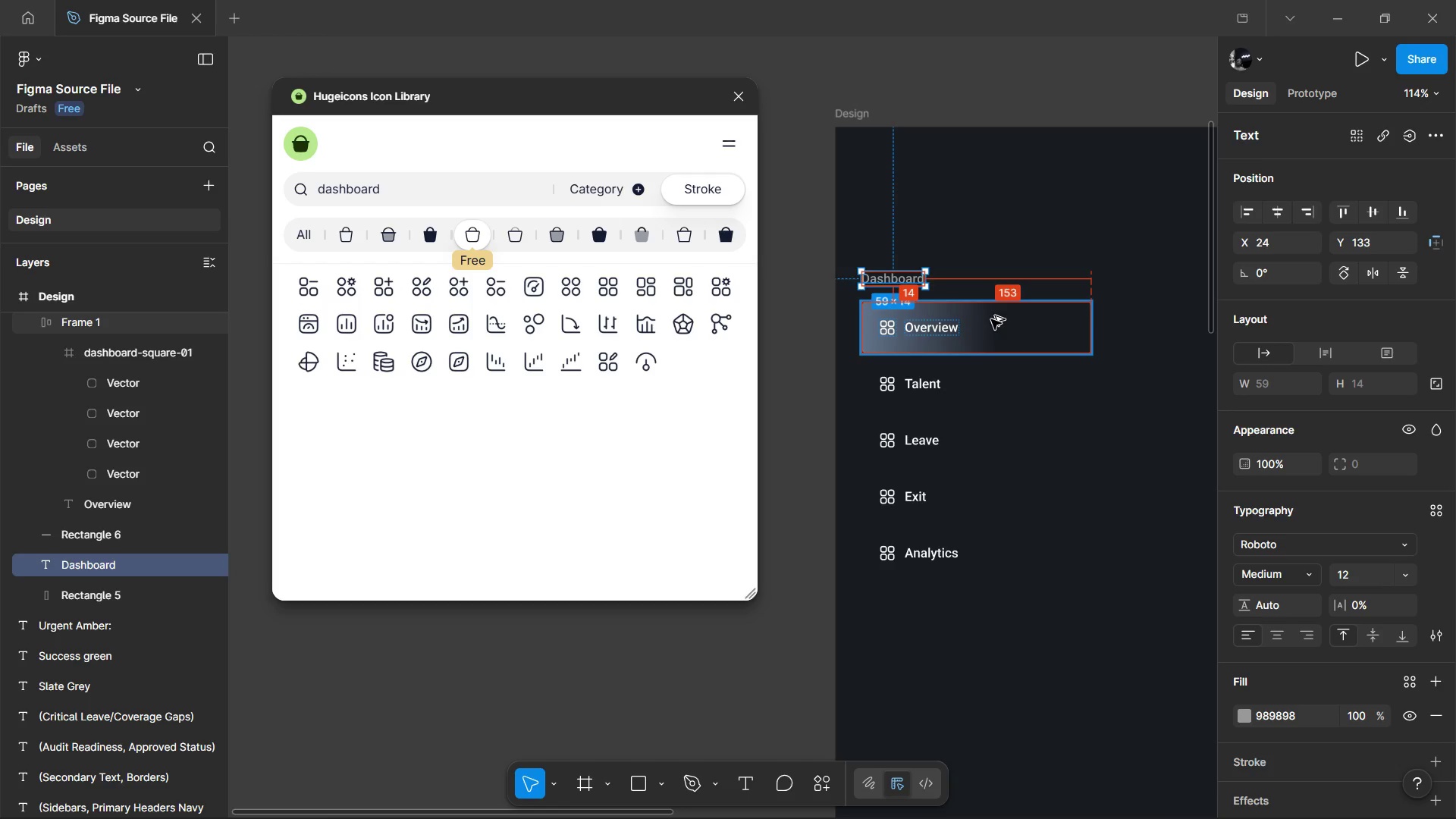 
key(Alt+ArrowDown)
 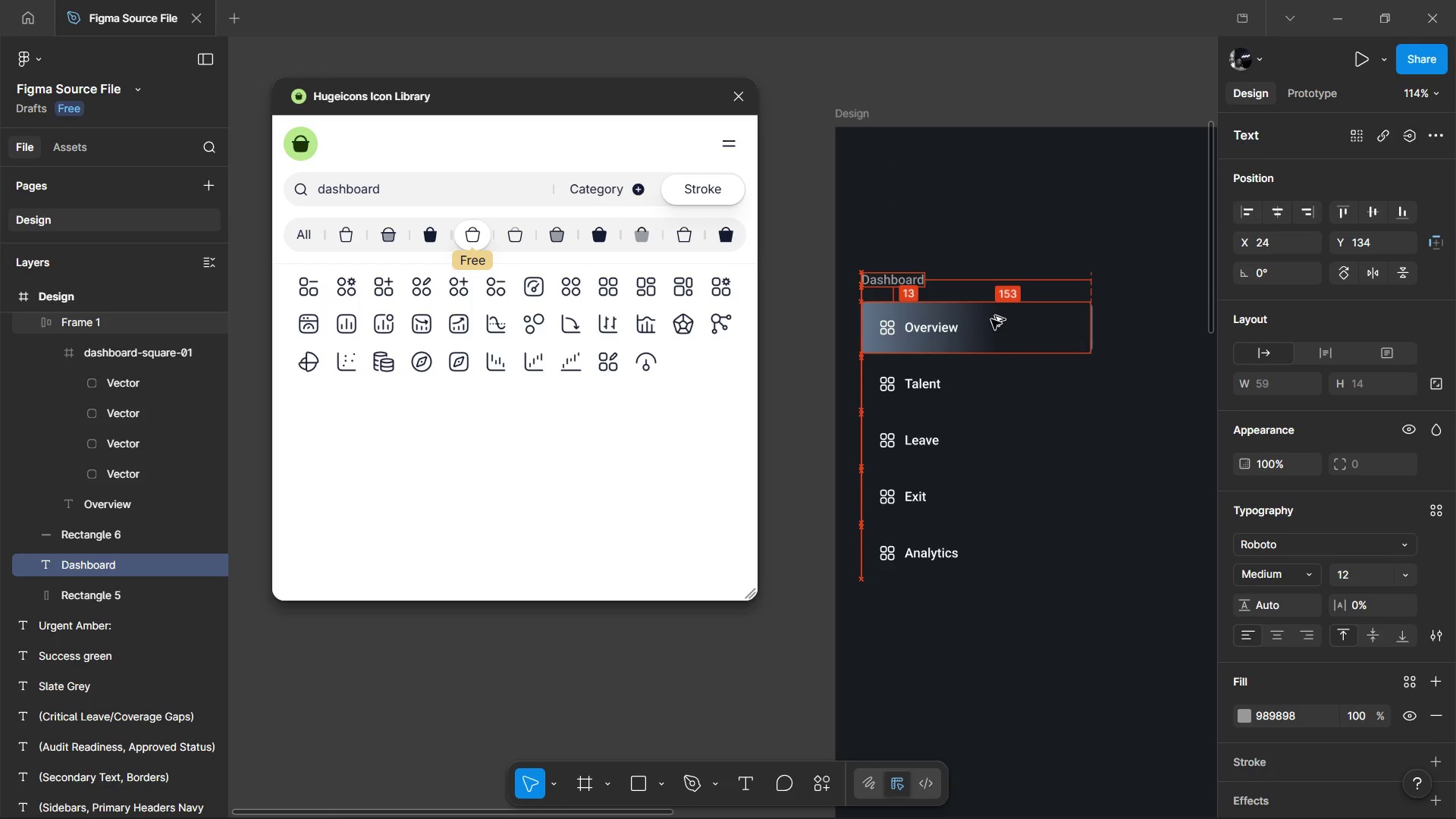 
key(Alt+ArrowDown)
 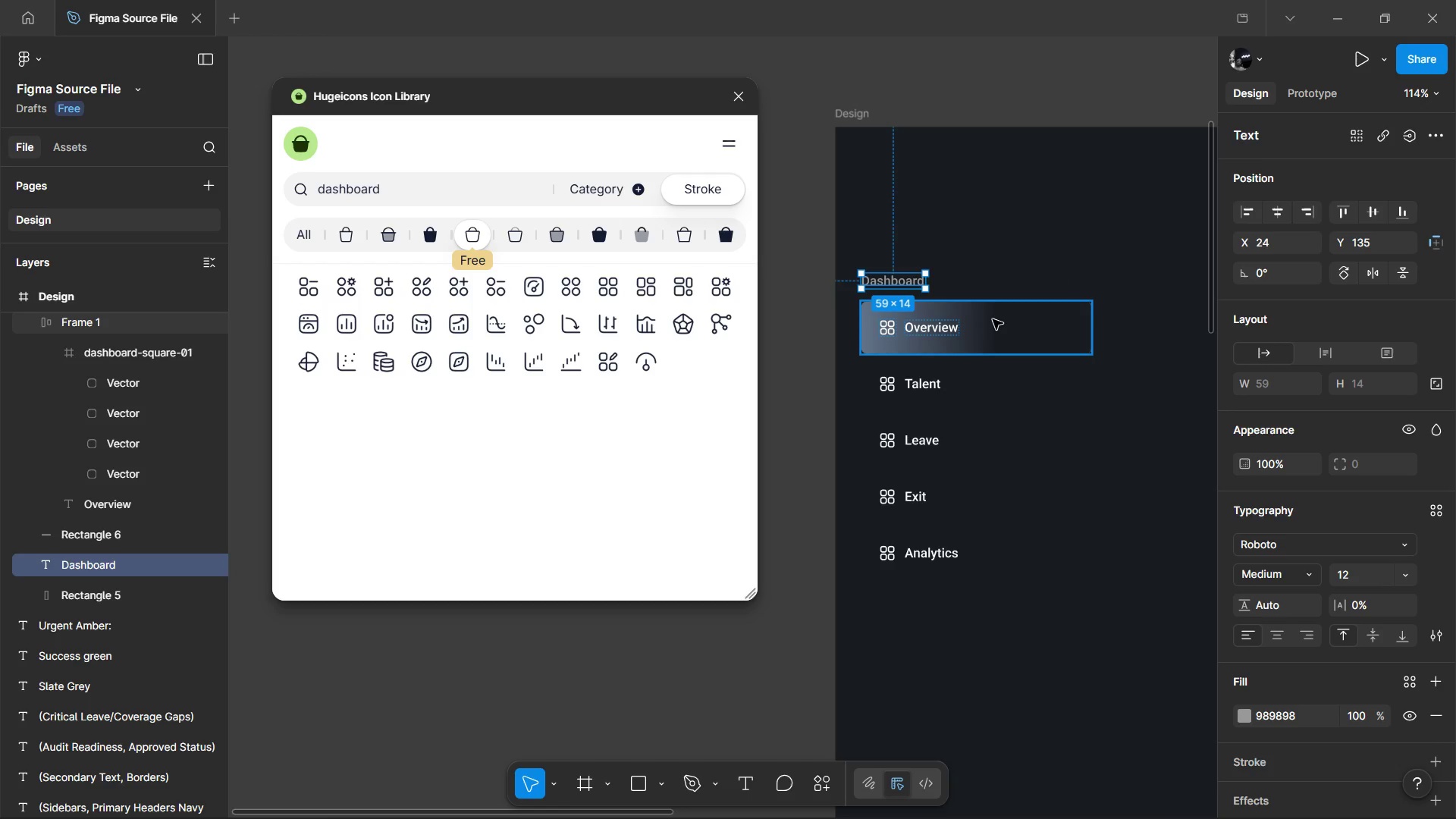 
hold_key(key=AltLeft, duration=0.59)
 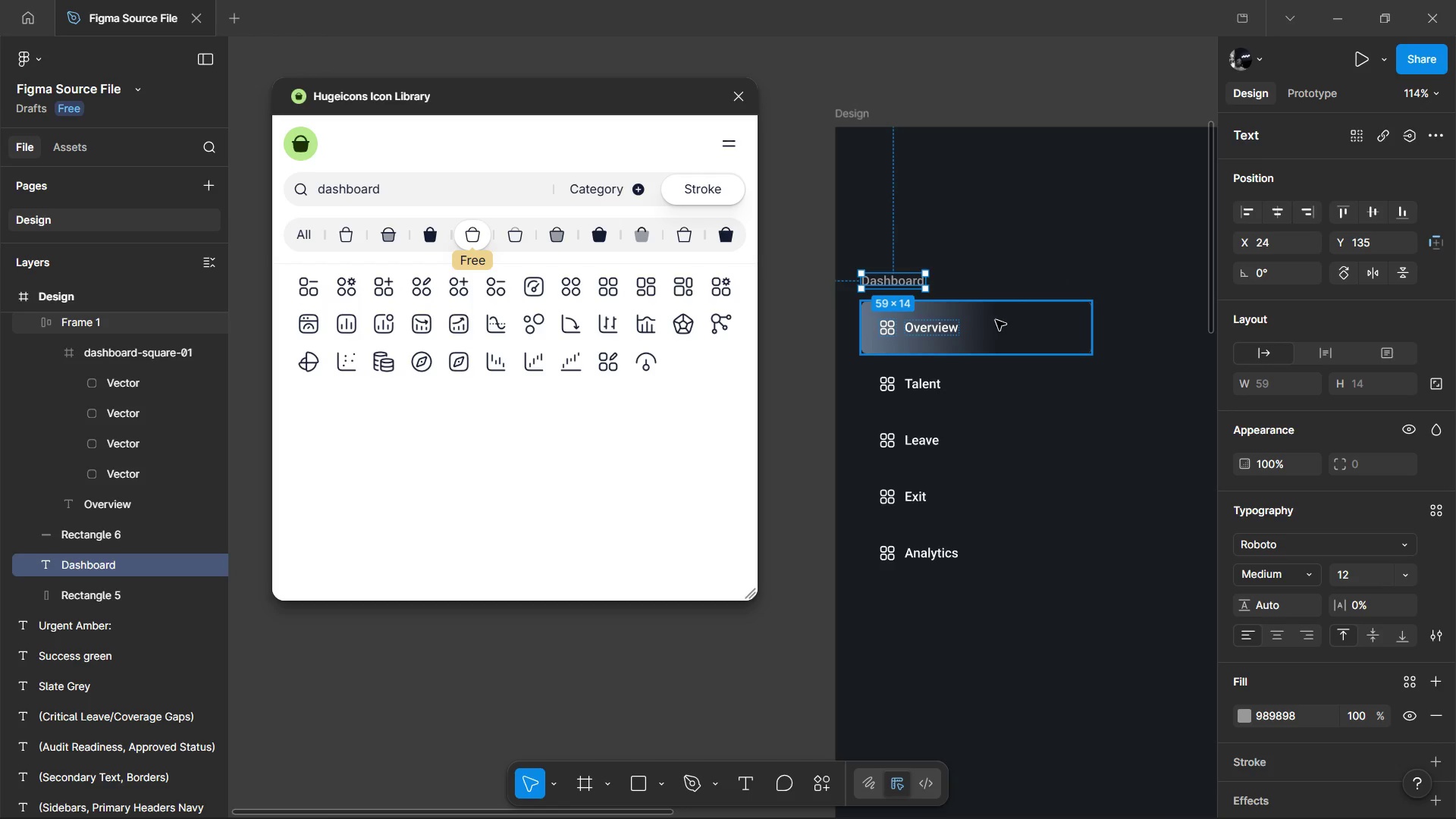 
hold_key(key=ShiftLeft, duration=0.77)
 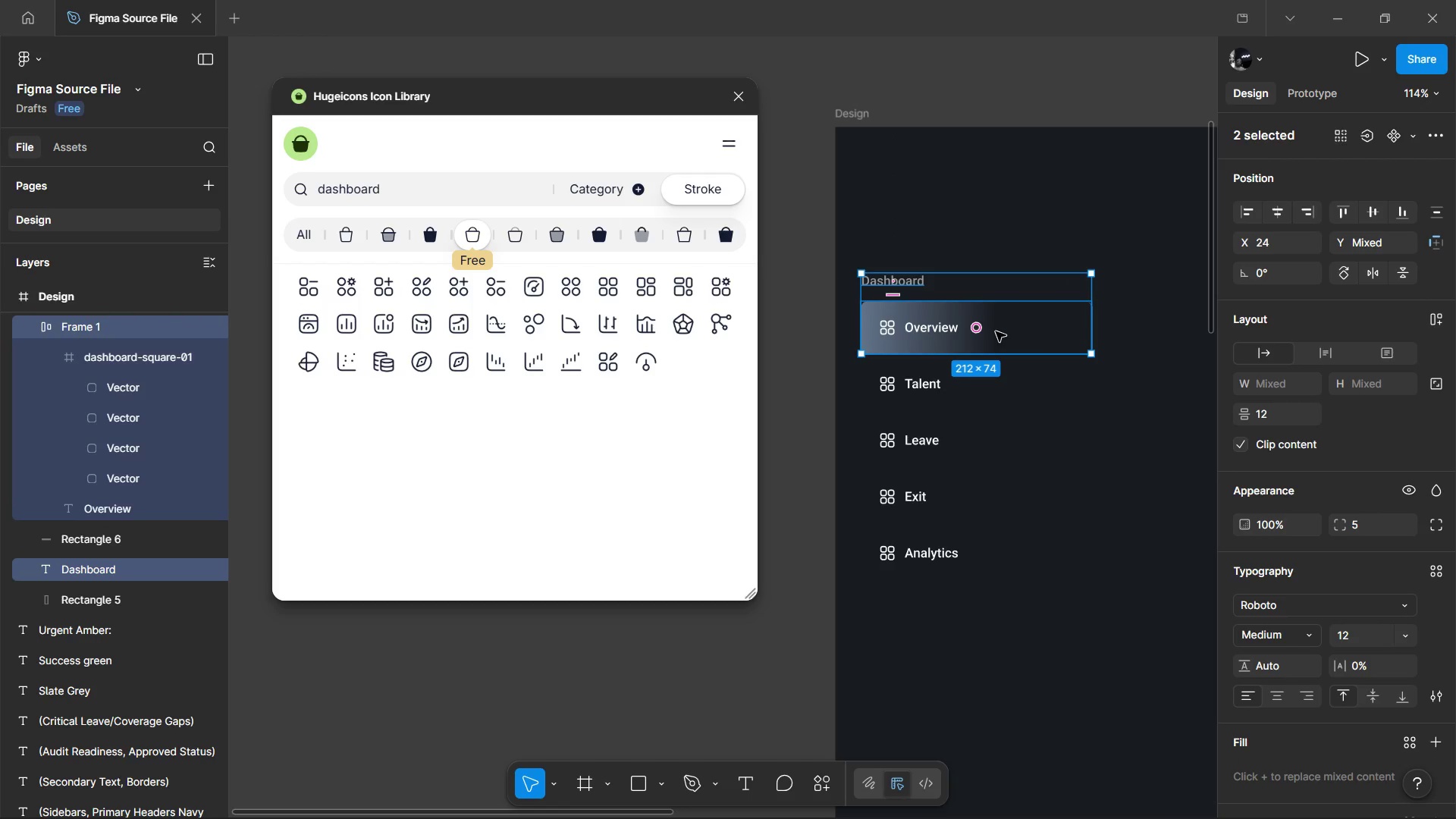 
hold_key(key=ControlLeft, duration=0.34)
 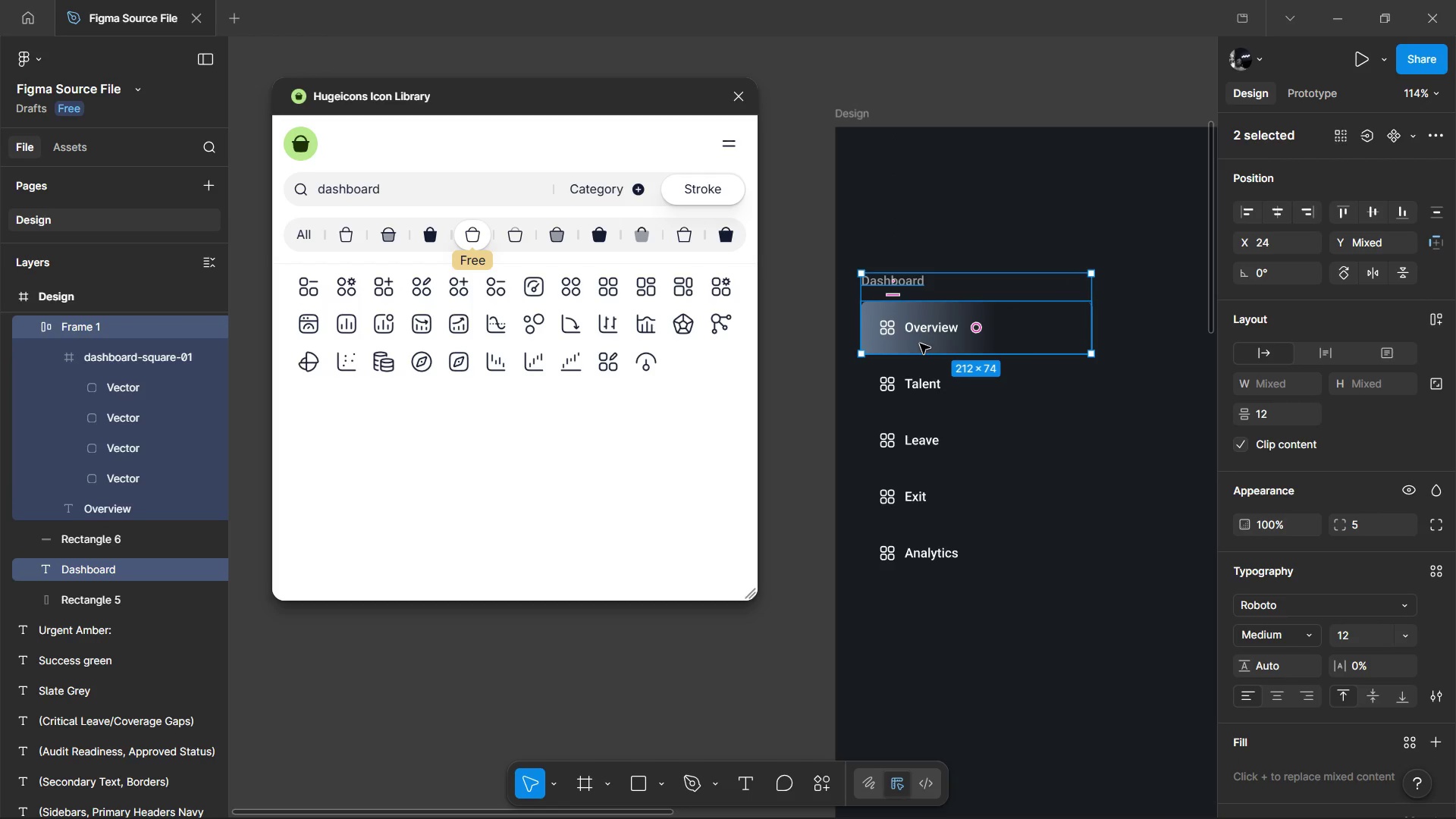 
key(Control+D)
 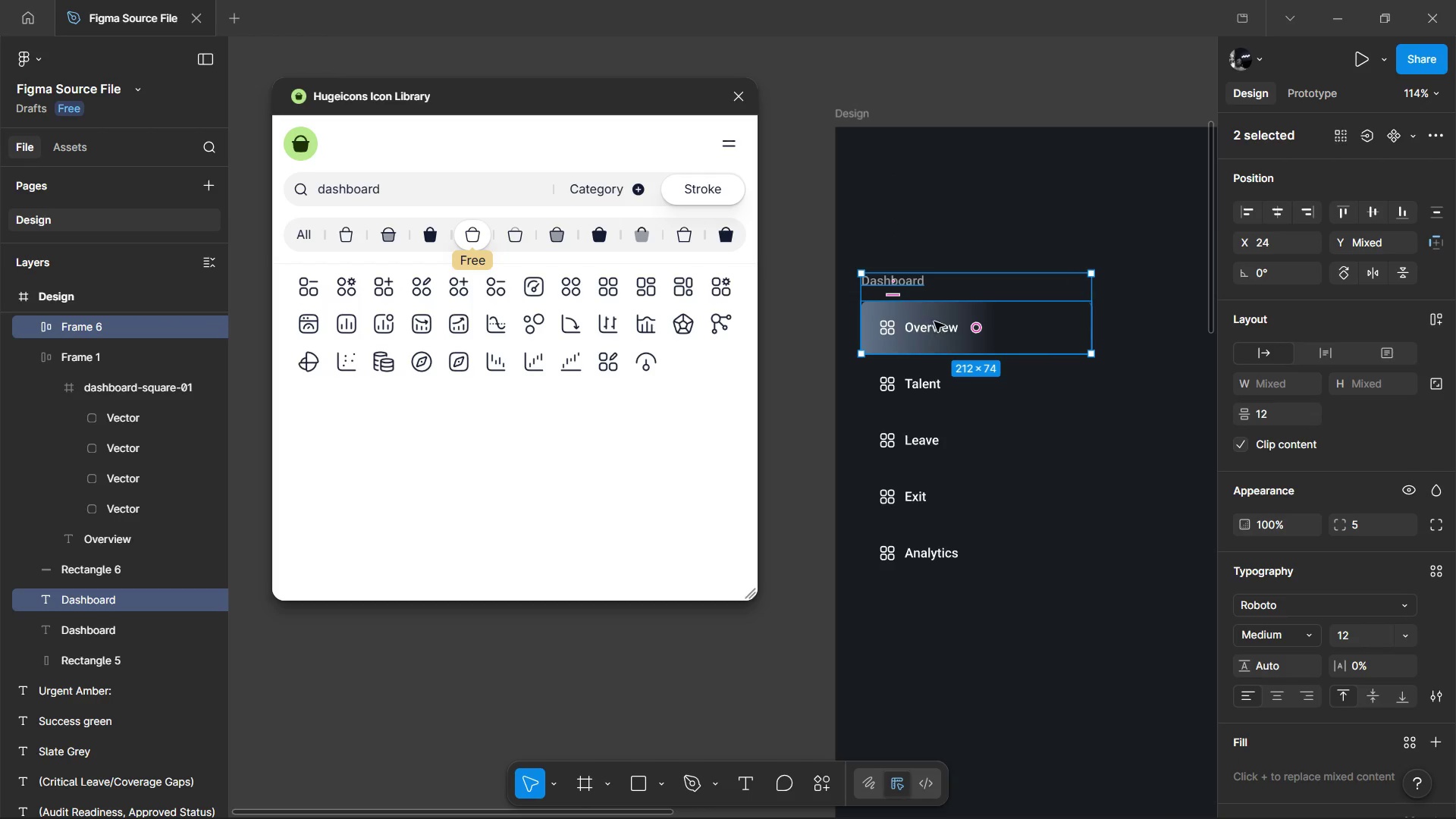 
left_click_drag(start_coordinate=[934, 322], to_coordinate=[951, 632])
 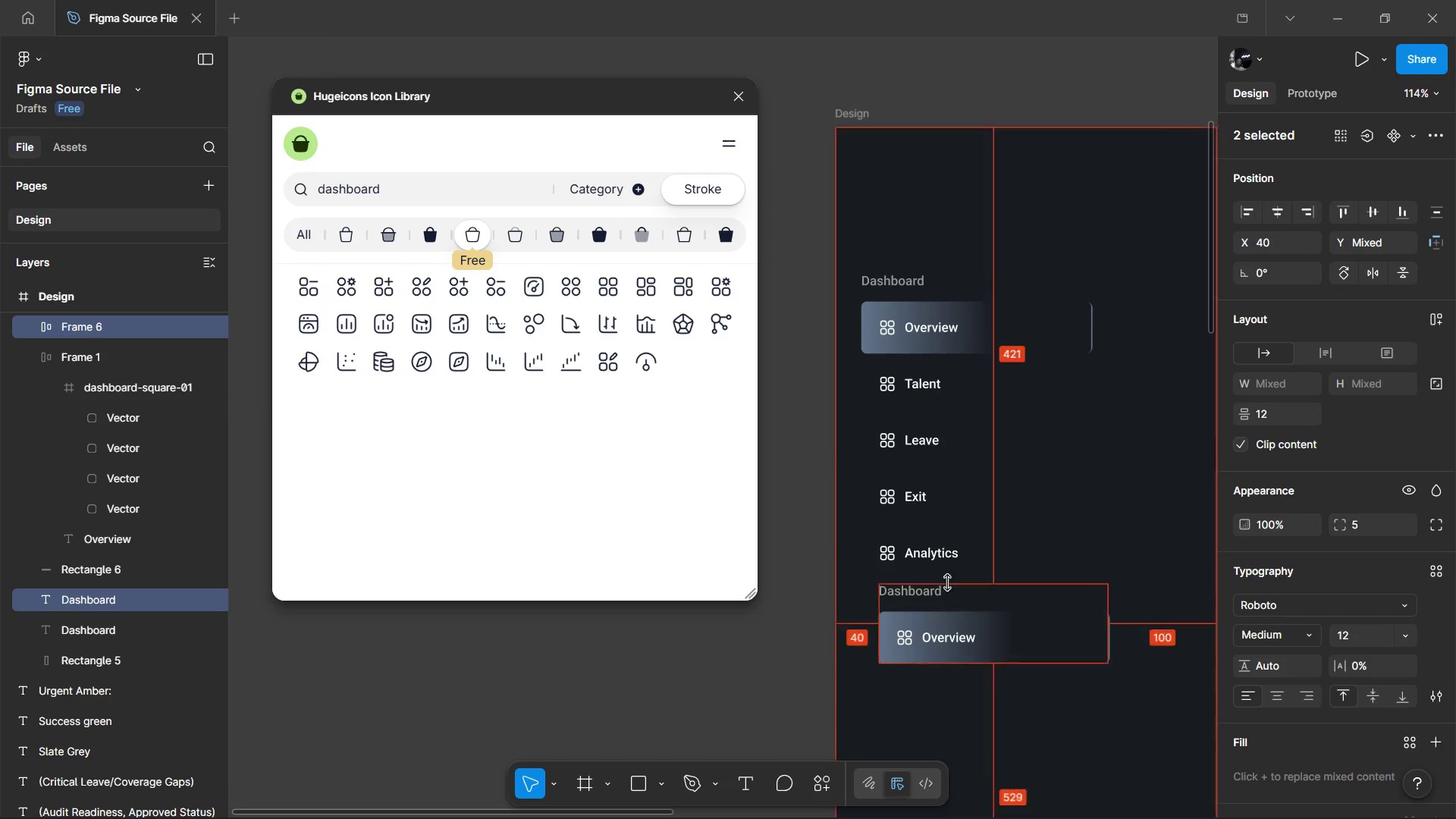 
key(Alt+Shift+ArrowLeft)
 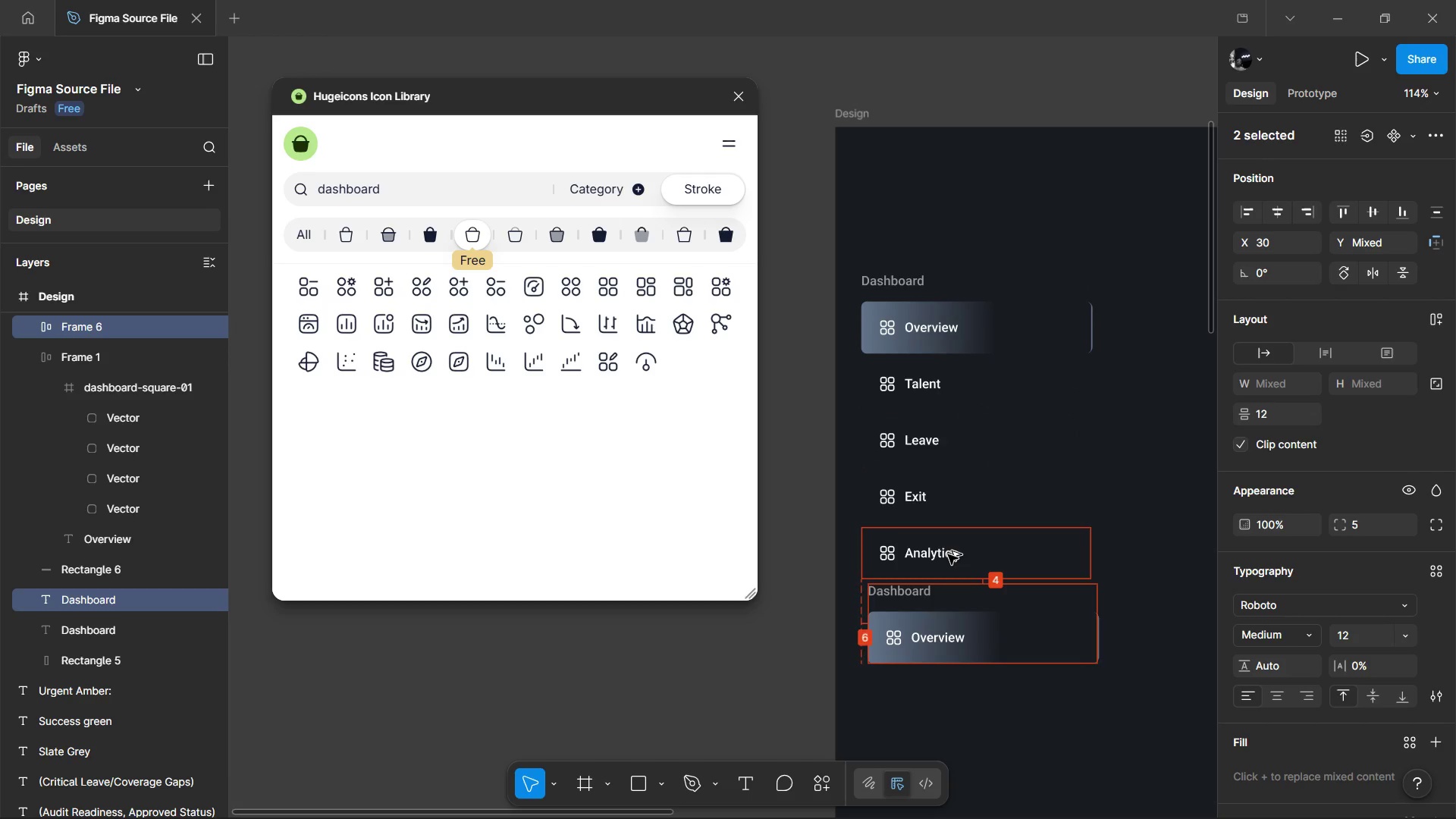 
key(Alt+Shift+ArrowLeft)
 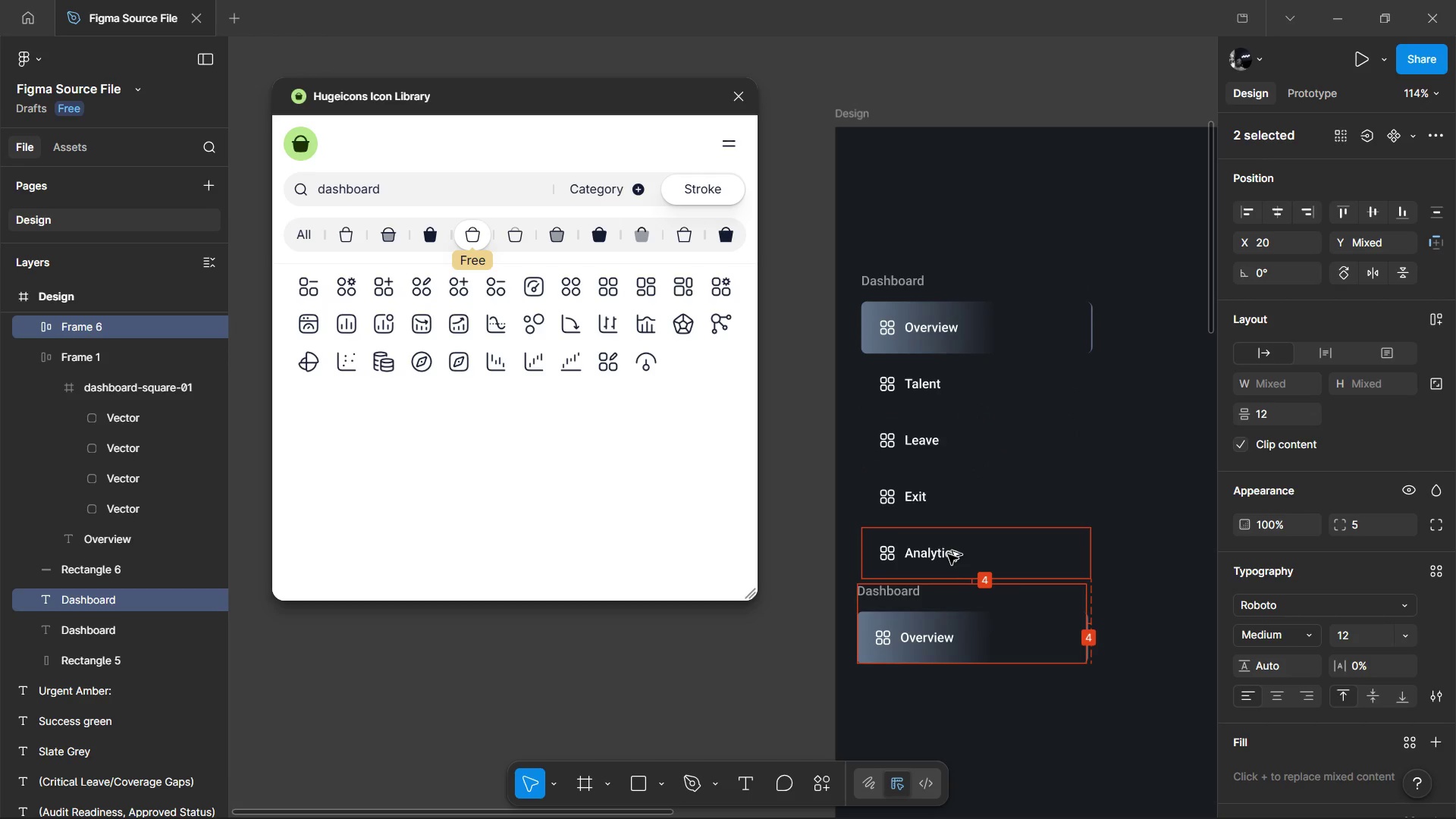 
key(Alt+ArrowRight)
 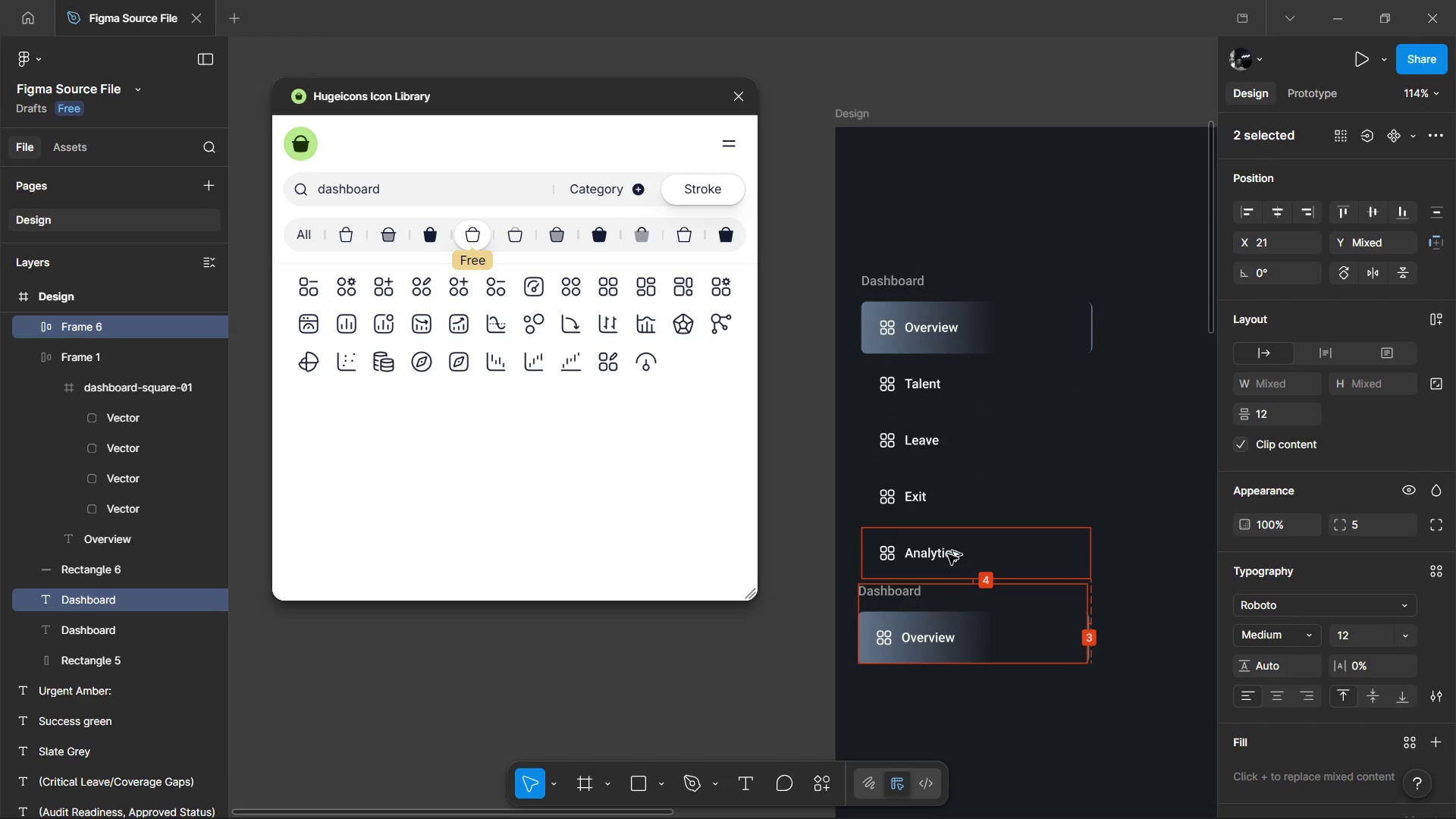 
key(Alt+ArrowRight)
 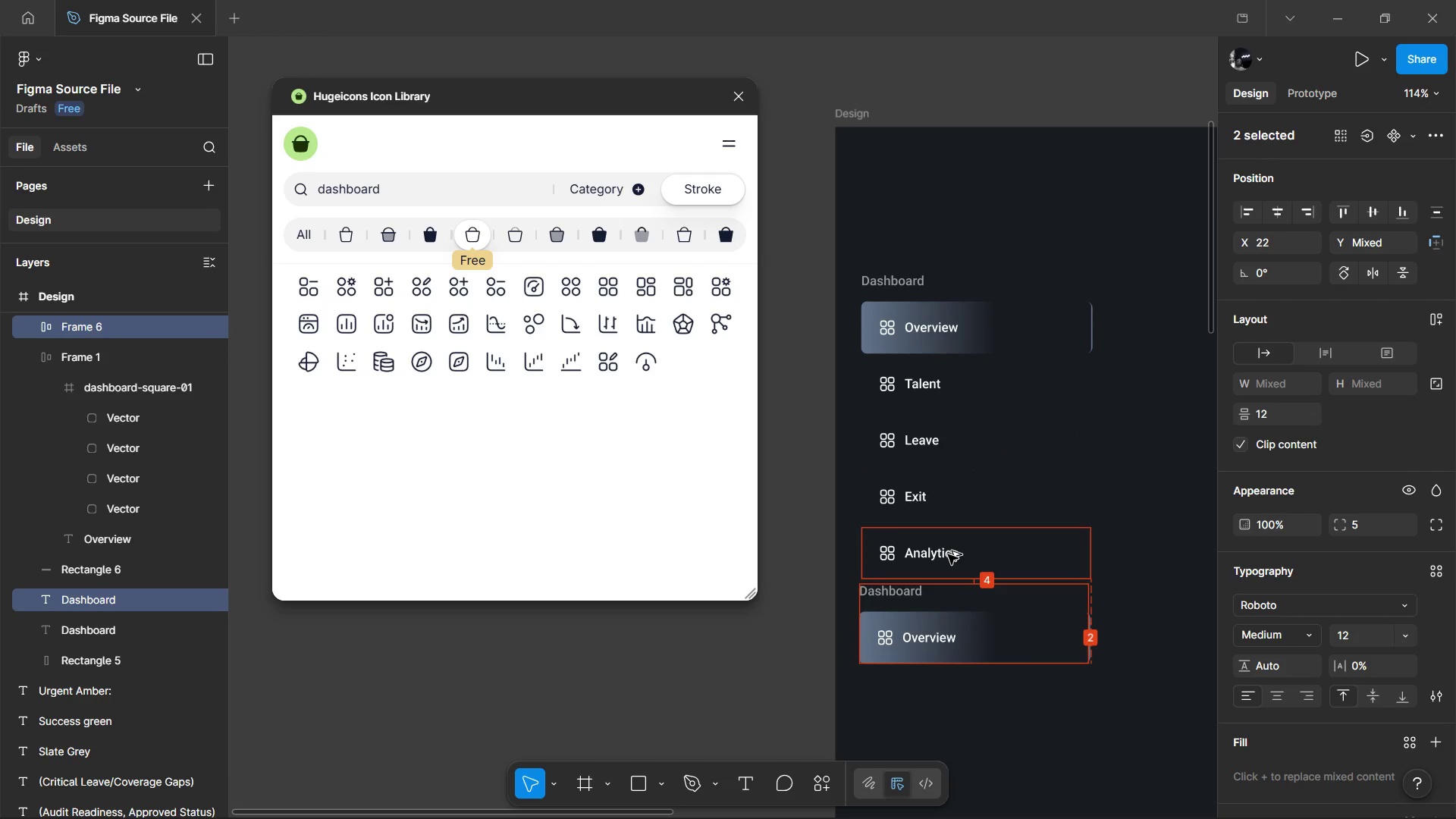 
key(Alt+ArrowRight)
 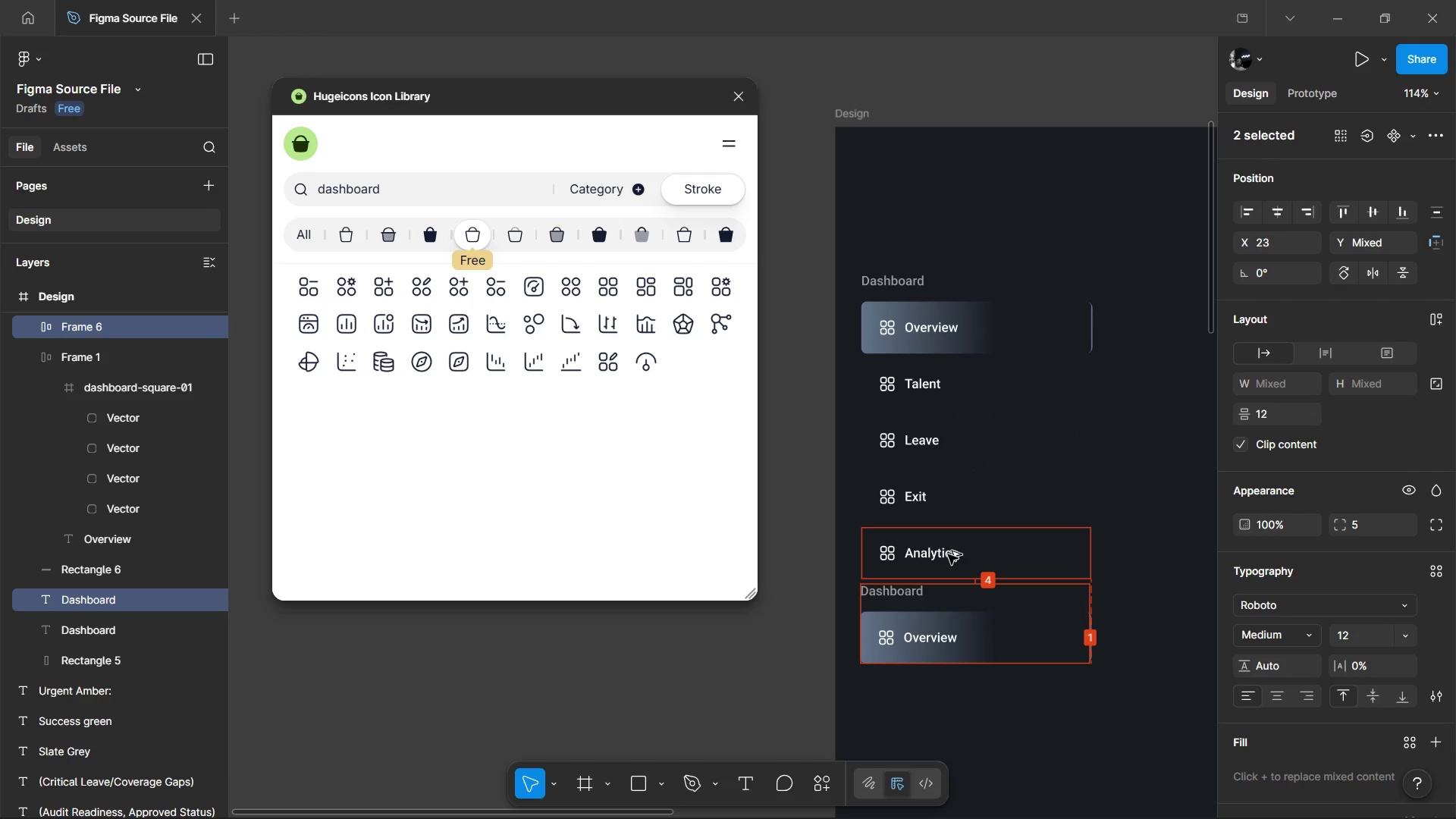 
key(Alt+ArrowRight)
 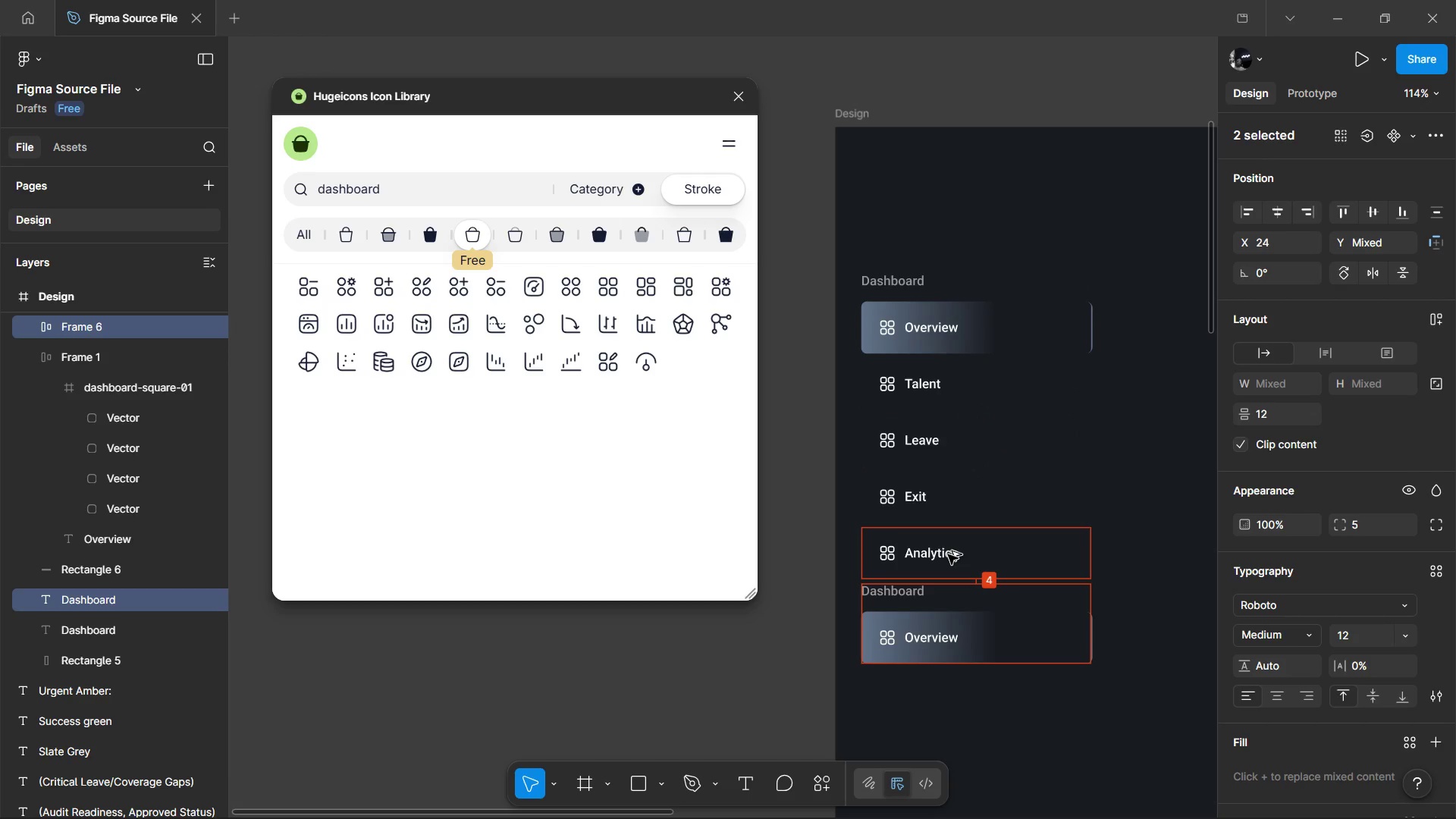 
key(Alt+Shift+ArrowDown)
 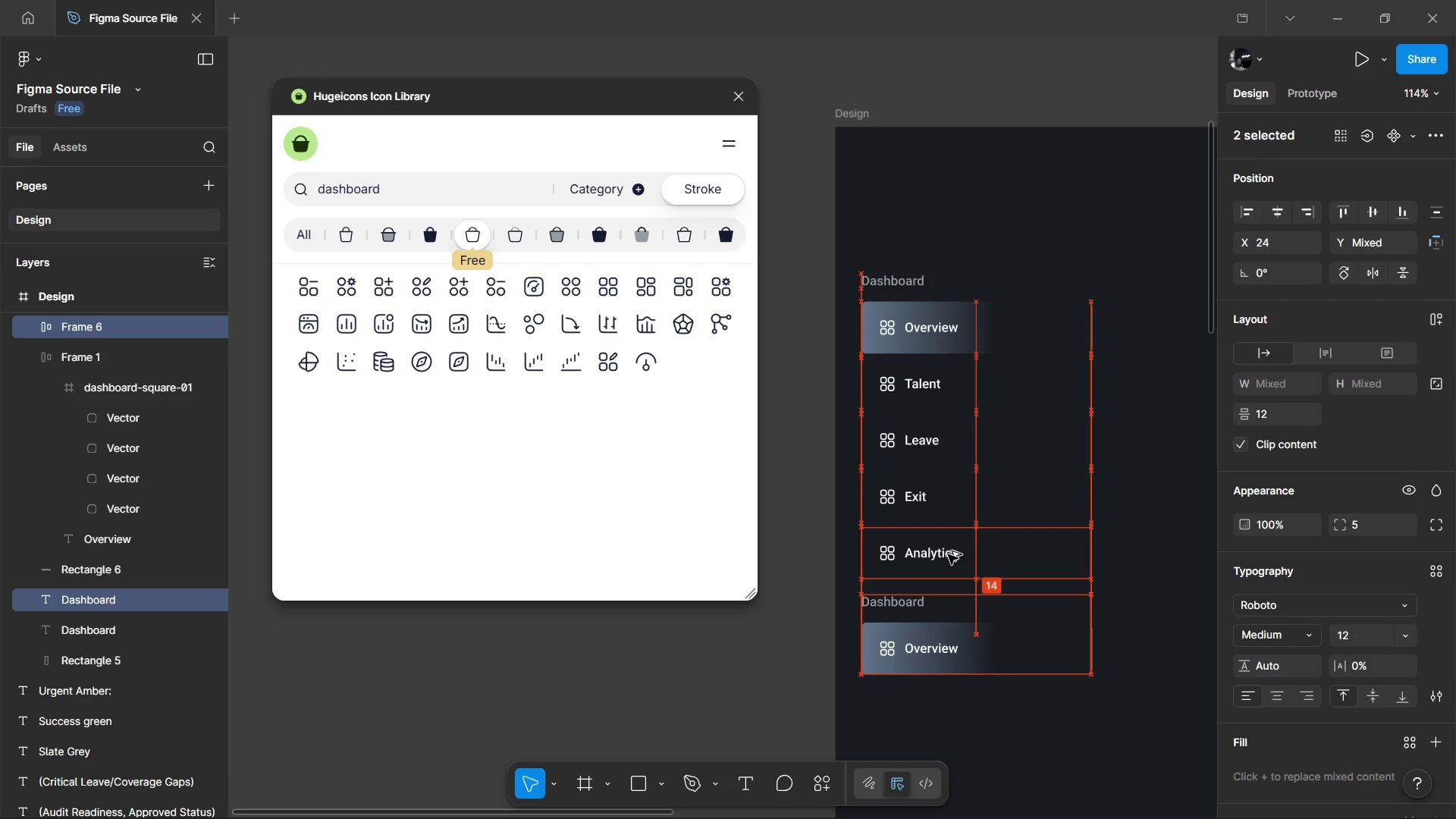 
key(Alt+Shift+ArrowDown)
 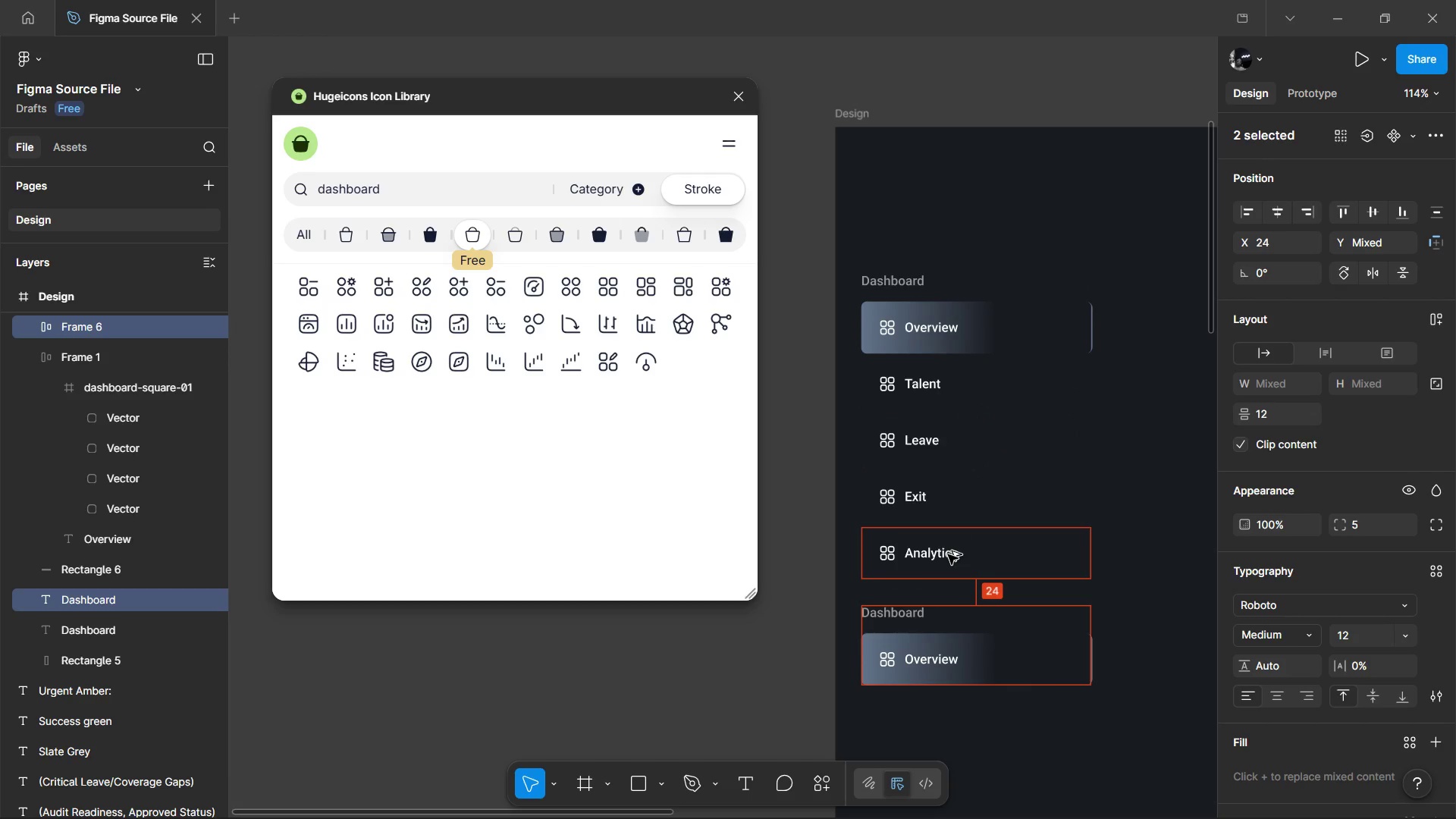 
key(Alt+Shift+ArrowDown)
 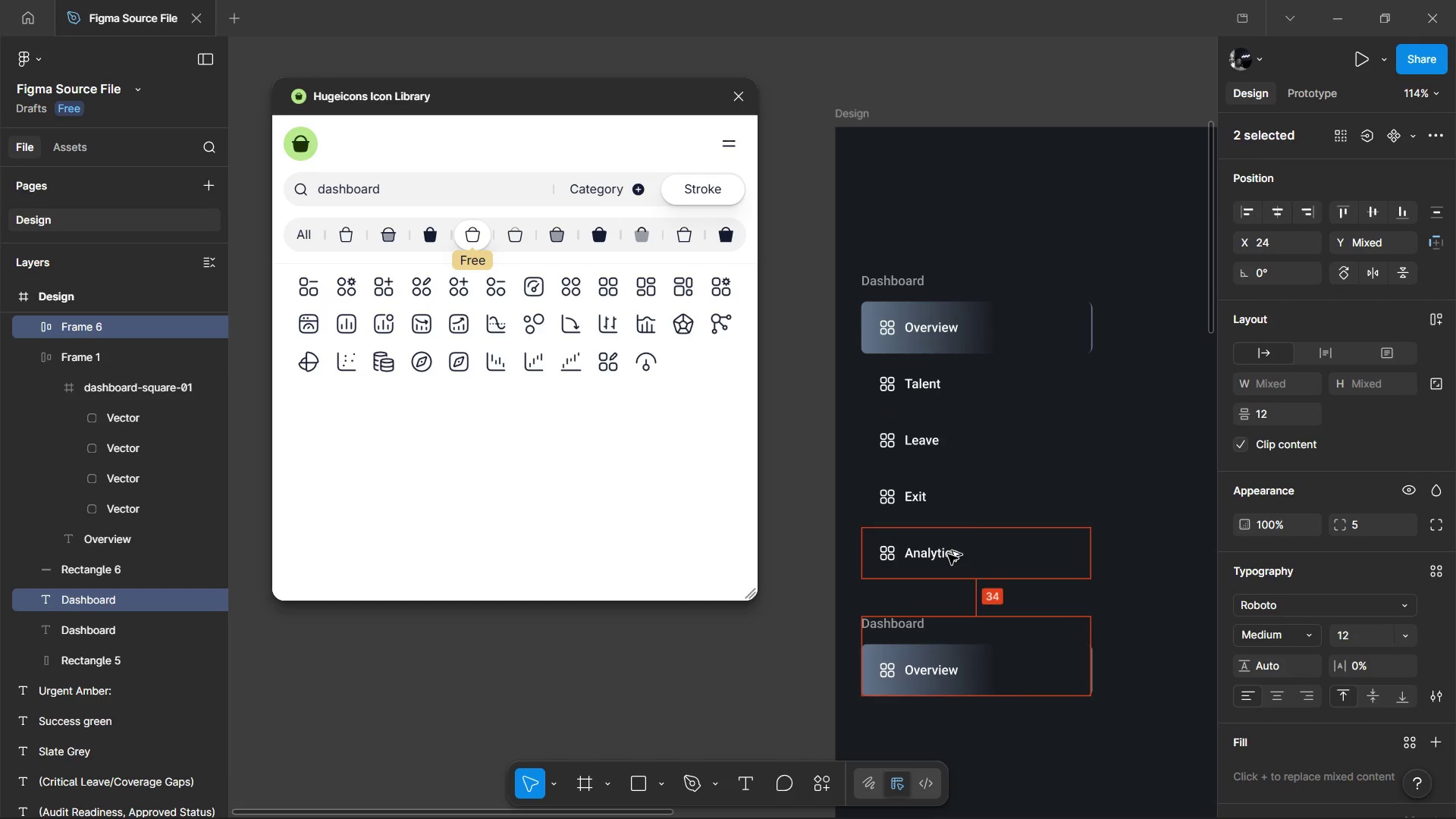 
key(Alt+ArrowDown)
 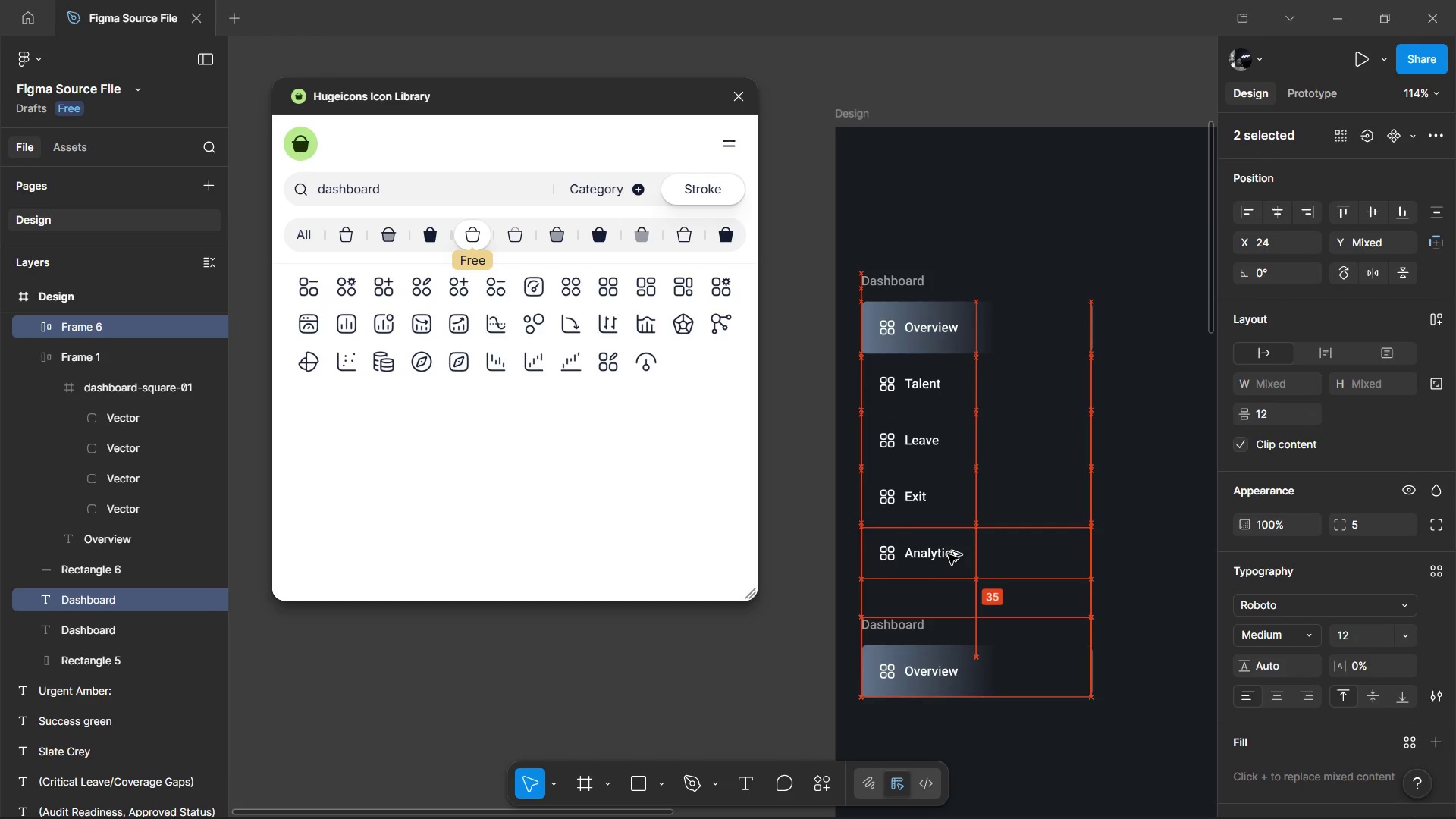 
key(Alt+ArrowDown)
 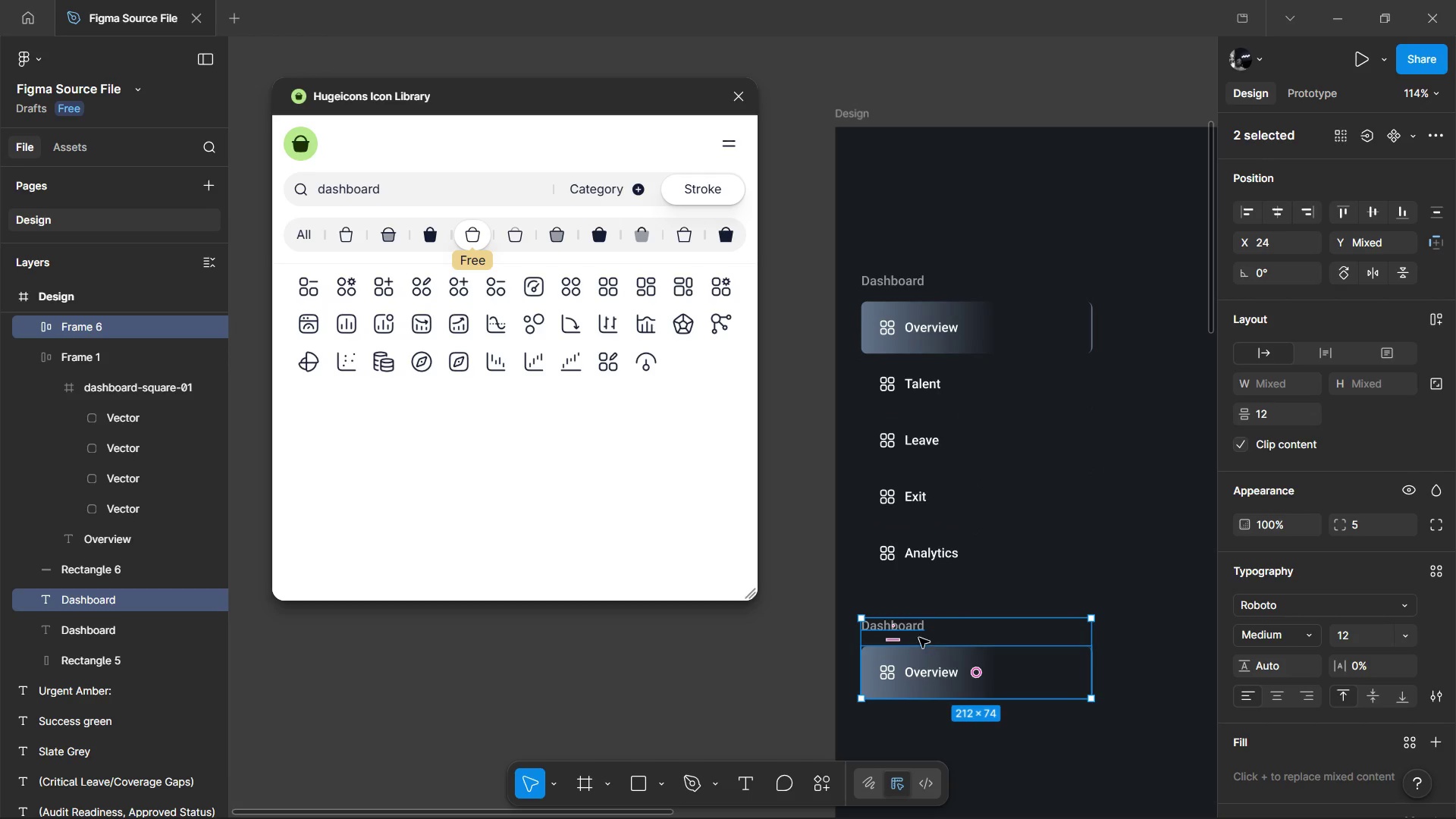 
left_click([908, 624])
 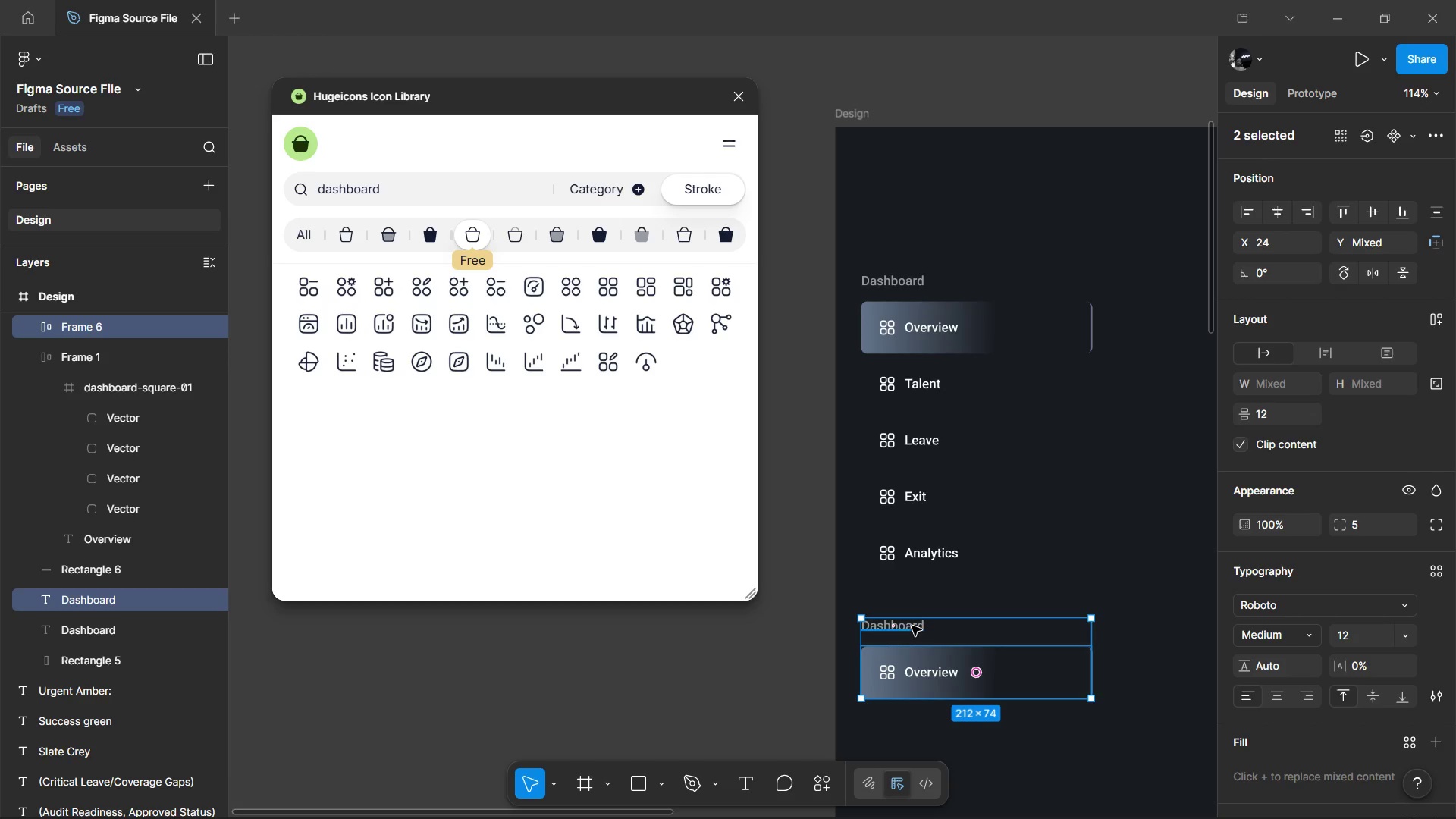 
double_click([912, 626])
 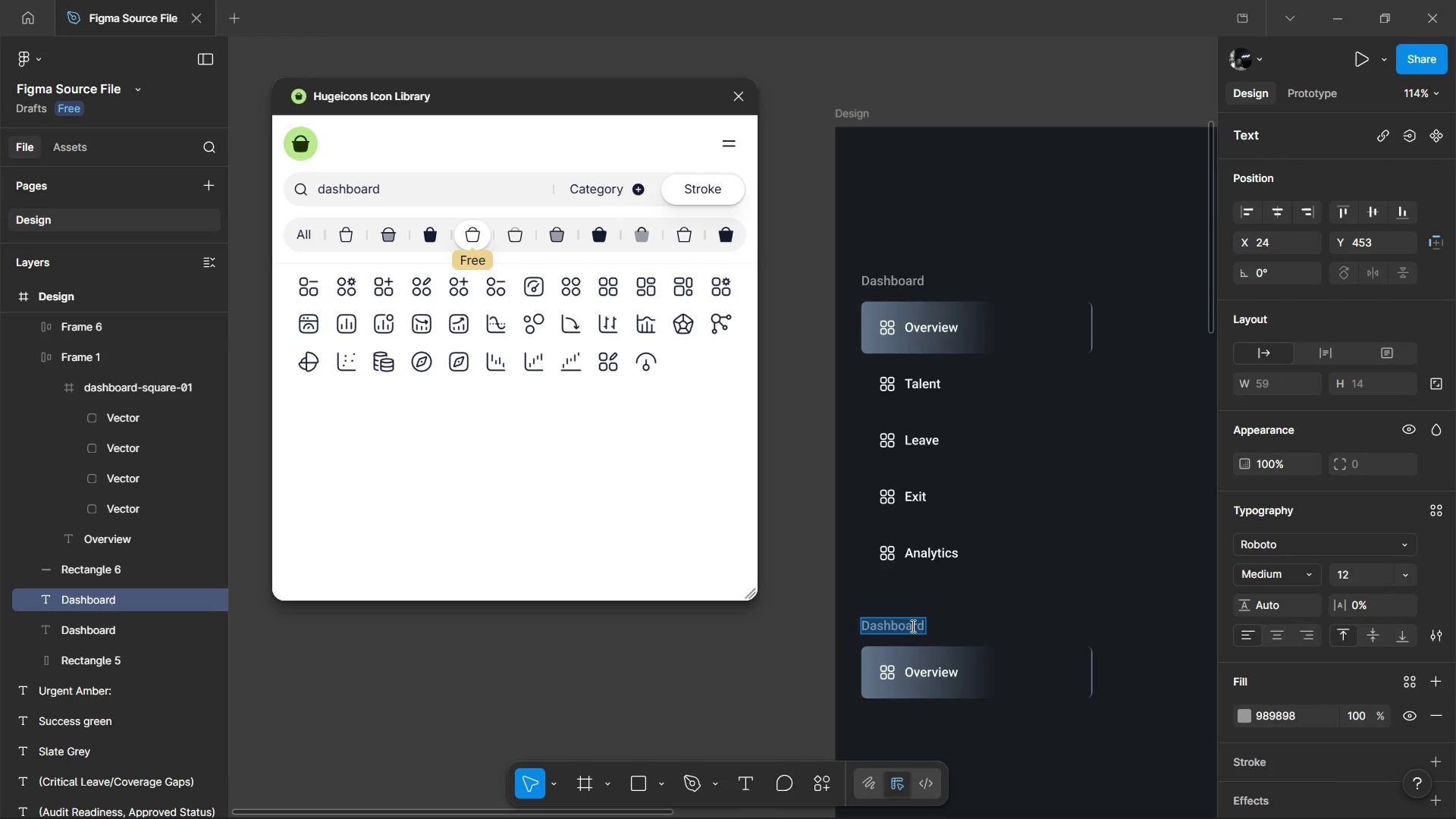 
type(Other)
 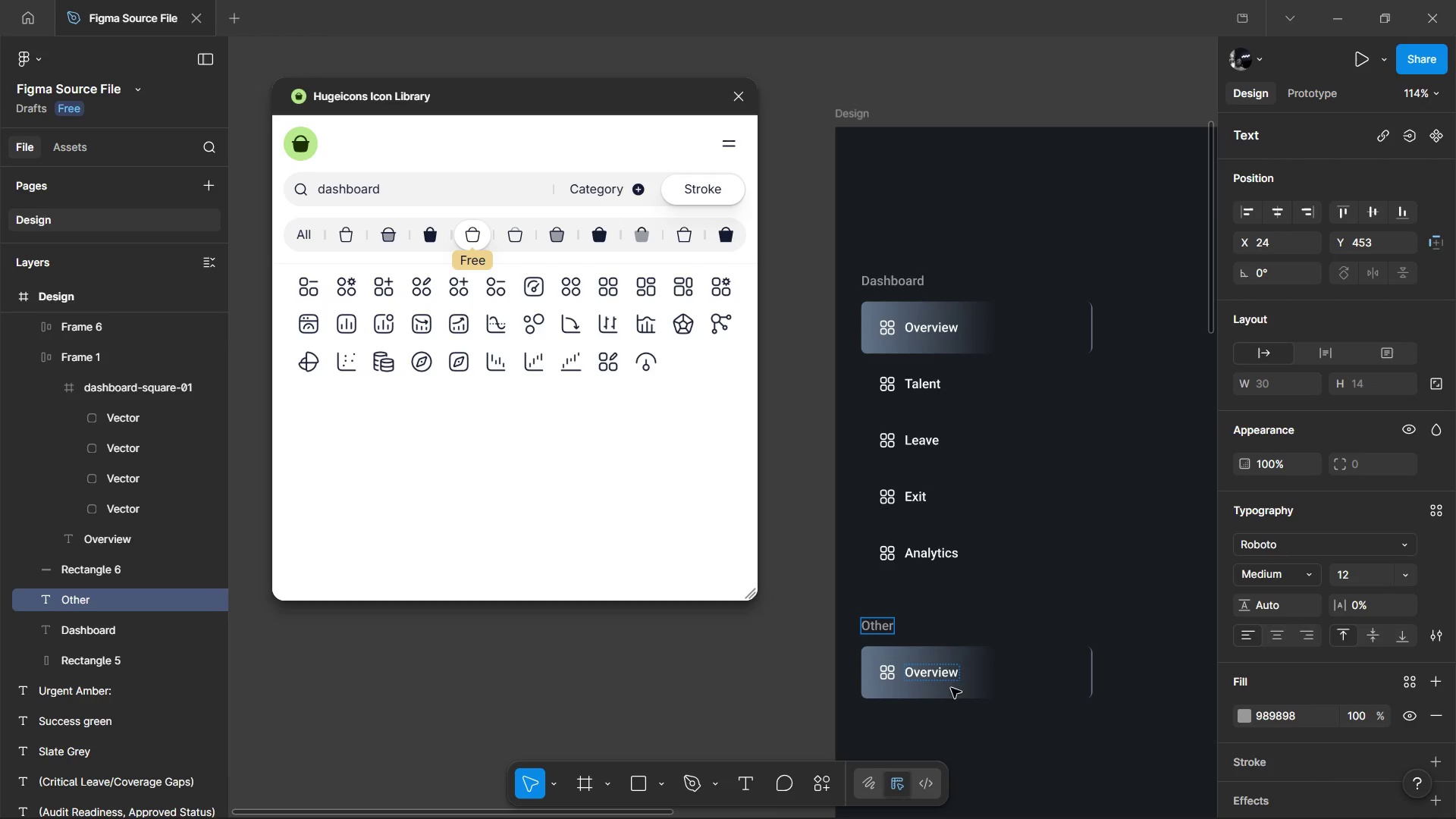 
double_click([949, 671])
 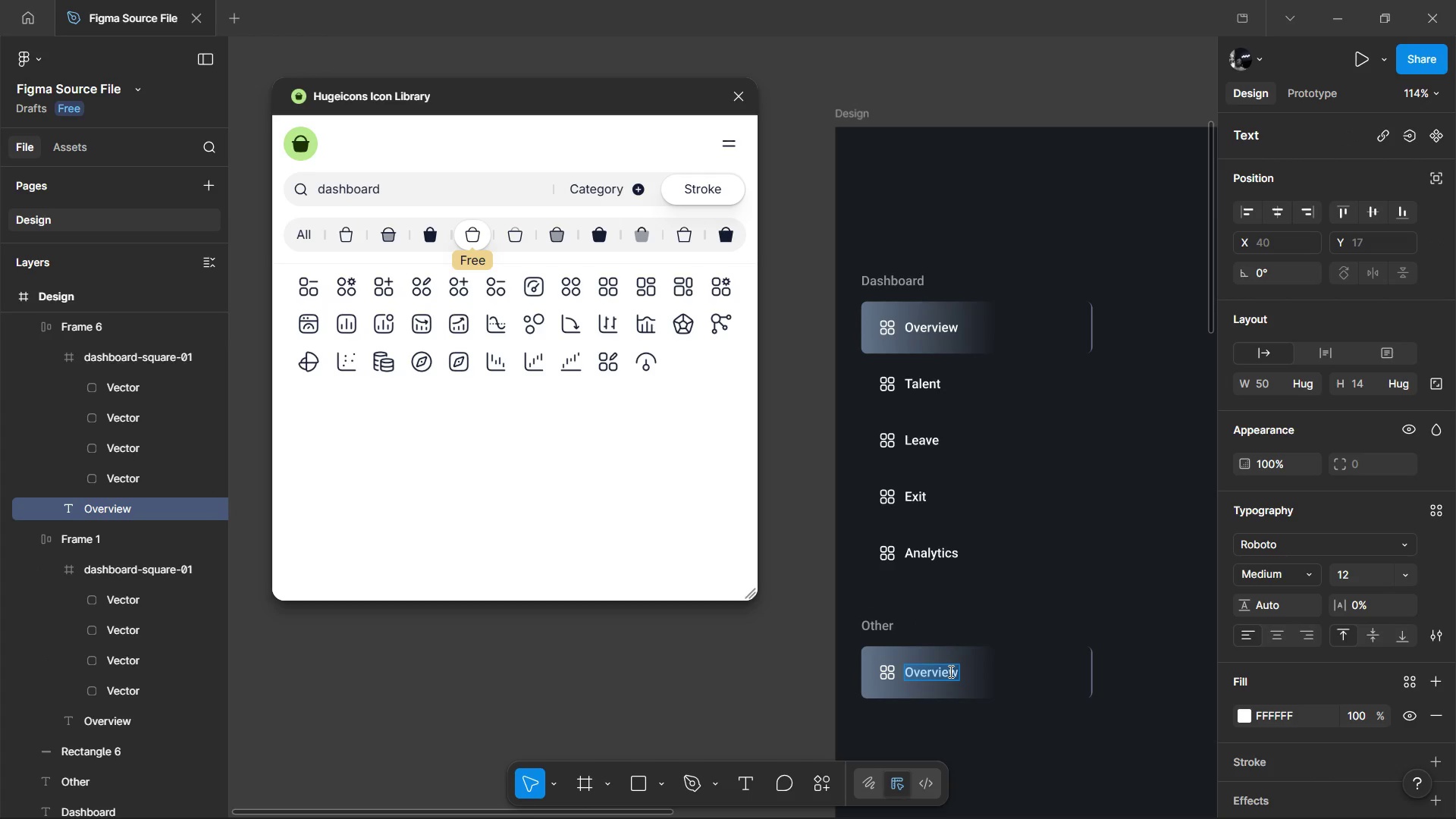 
type(Settings)
 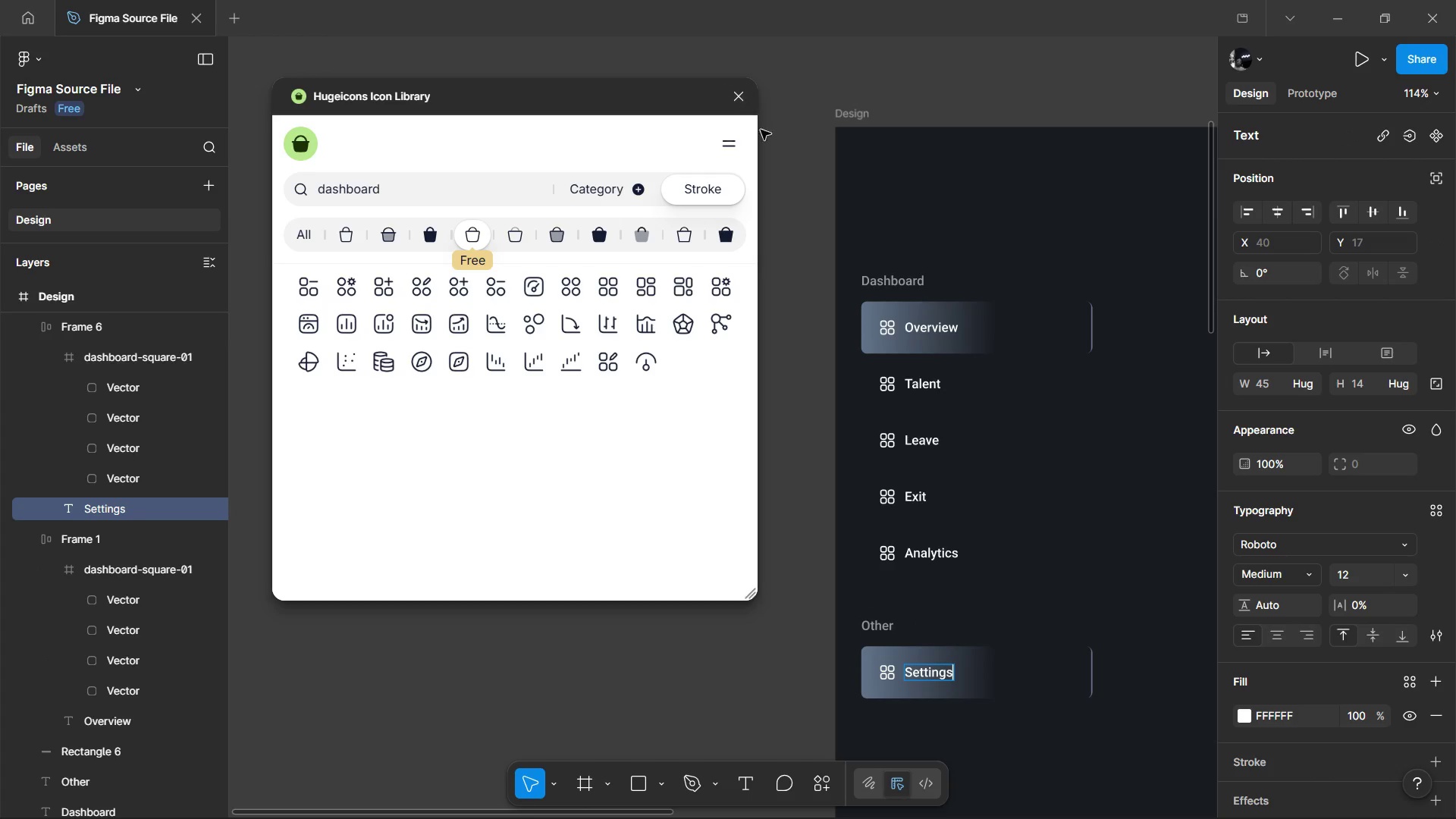 
hold_key(key=ControlLeft, duration=1.27)
scroll: coordinate [948, 275], scroll_direction: down, amount: 5.0
 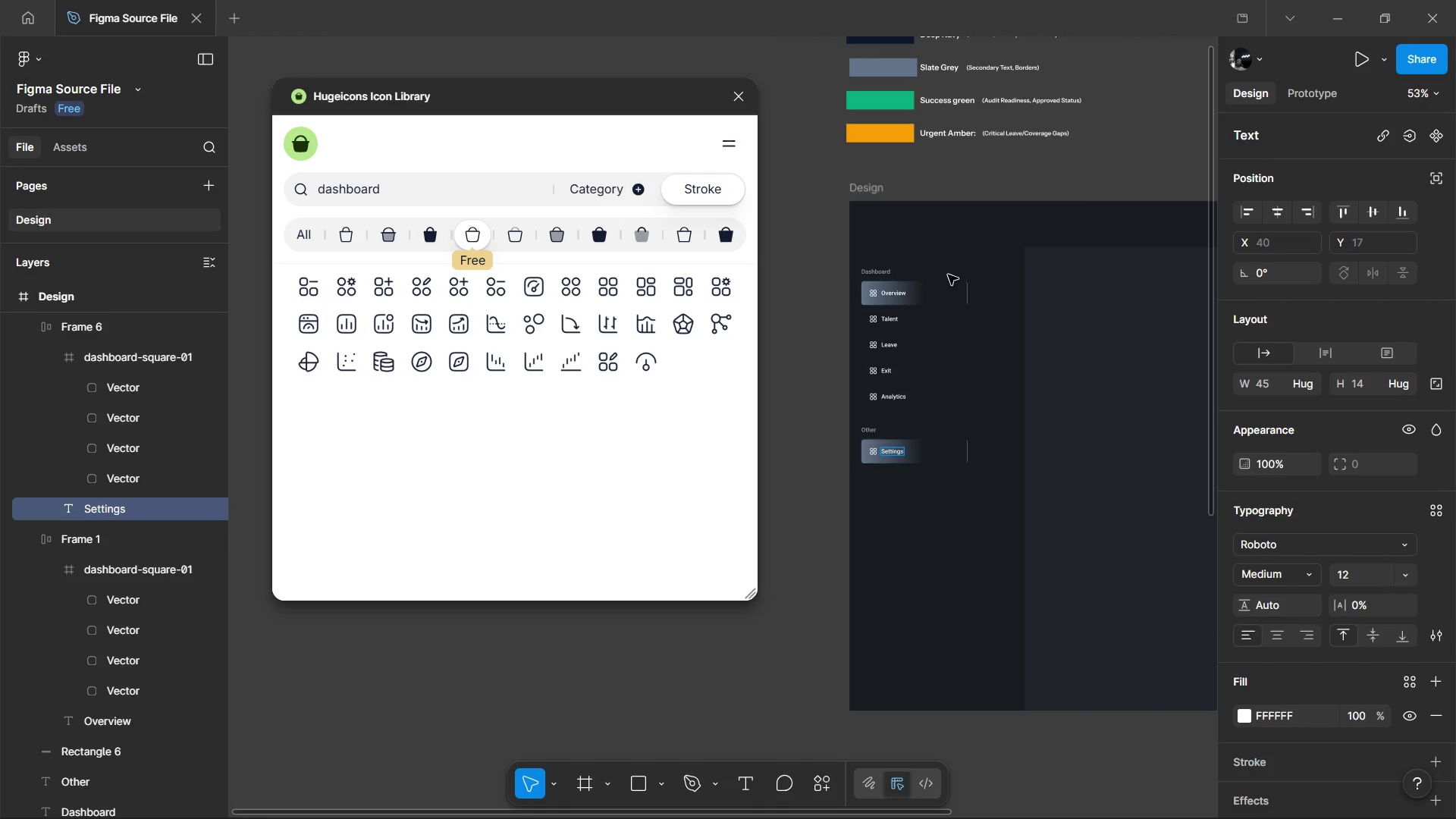 
hold_key(key=ShiftLeft, duration=1.23)
scroll: coordinate [942, 256], scroll_direction: up, amount: 5.0
 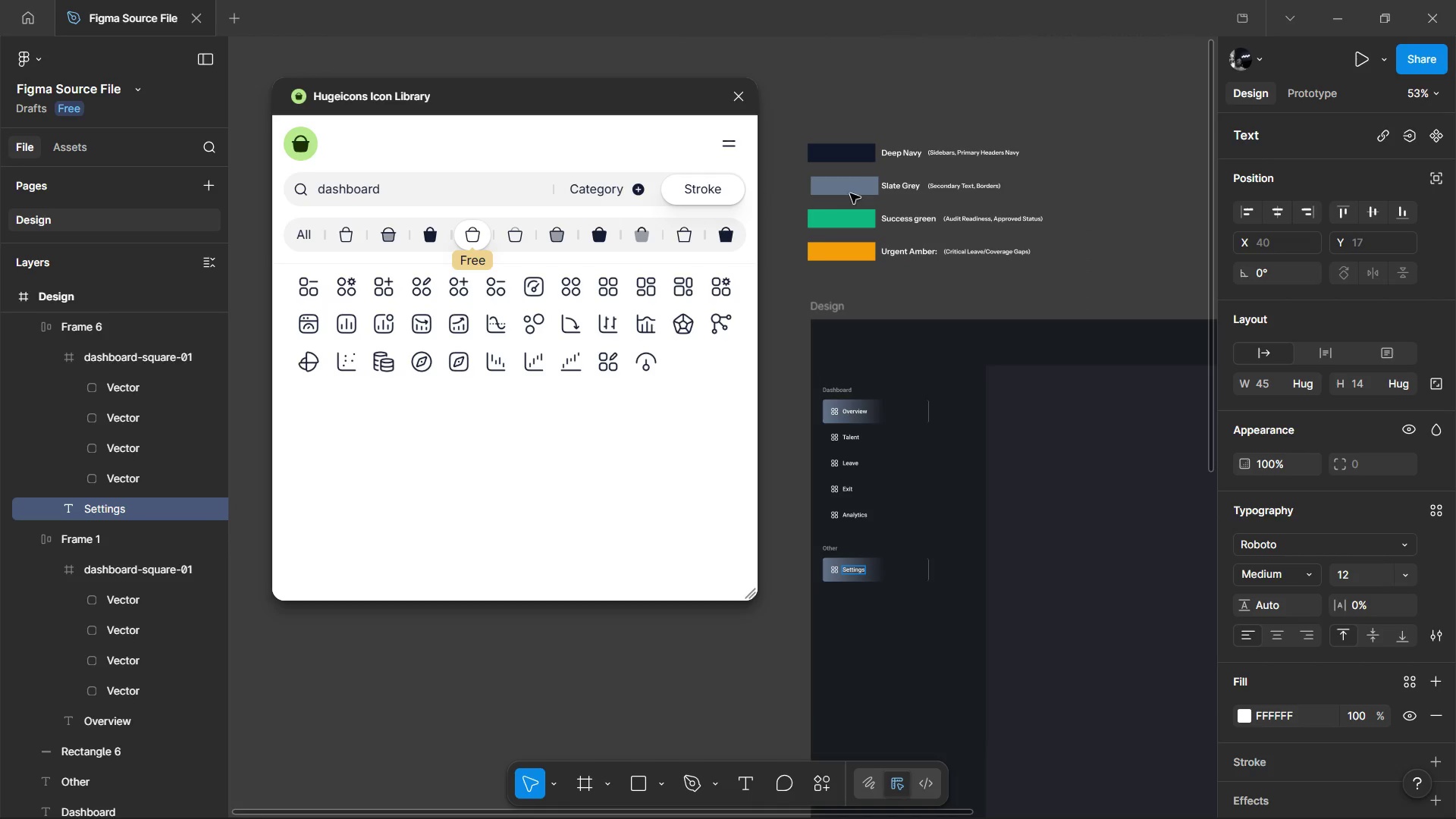 
left_click([861, 181])
 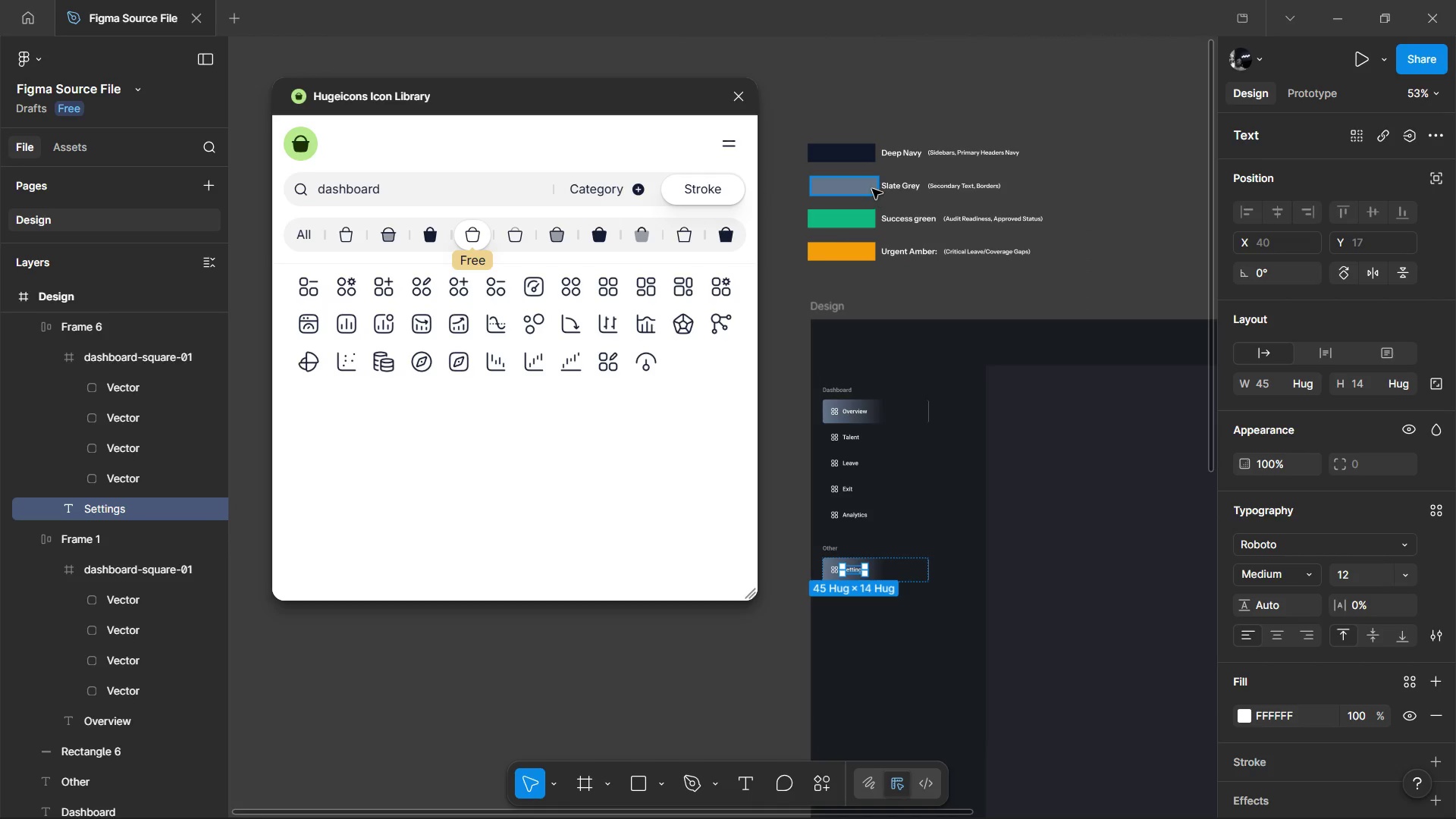 
left_click([872, 189])
 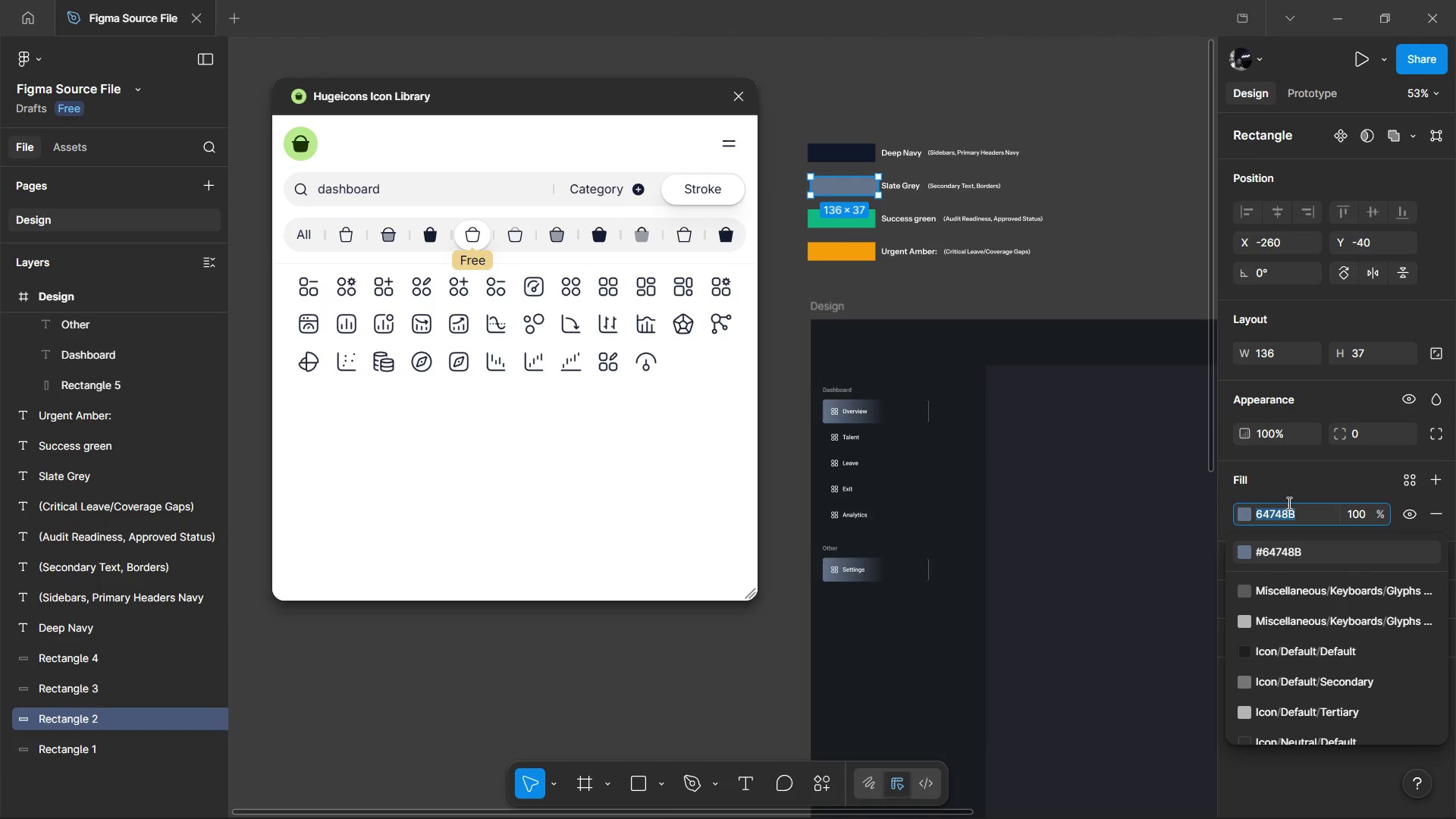 
key(Control+C)
 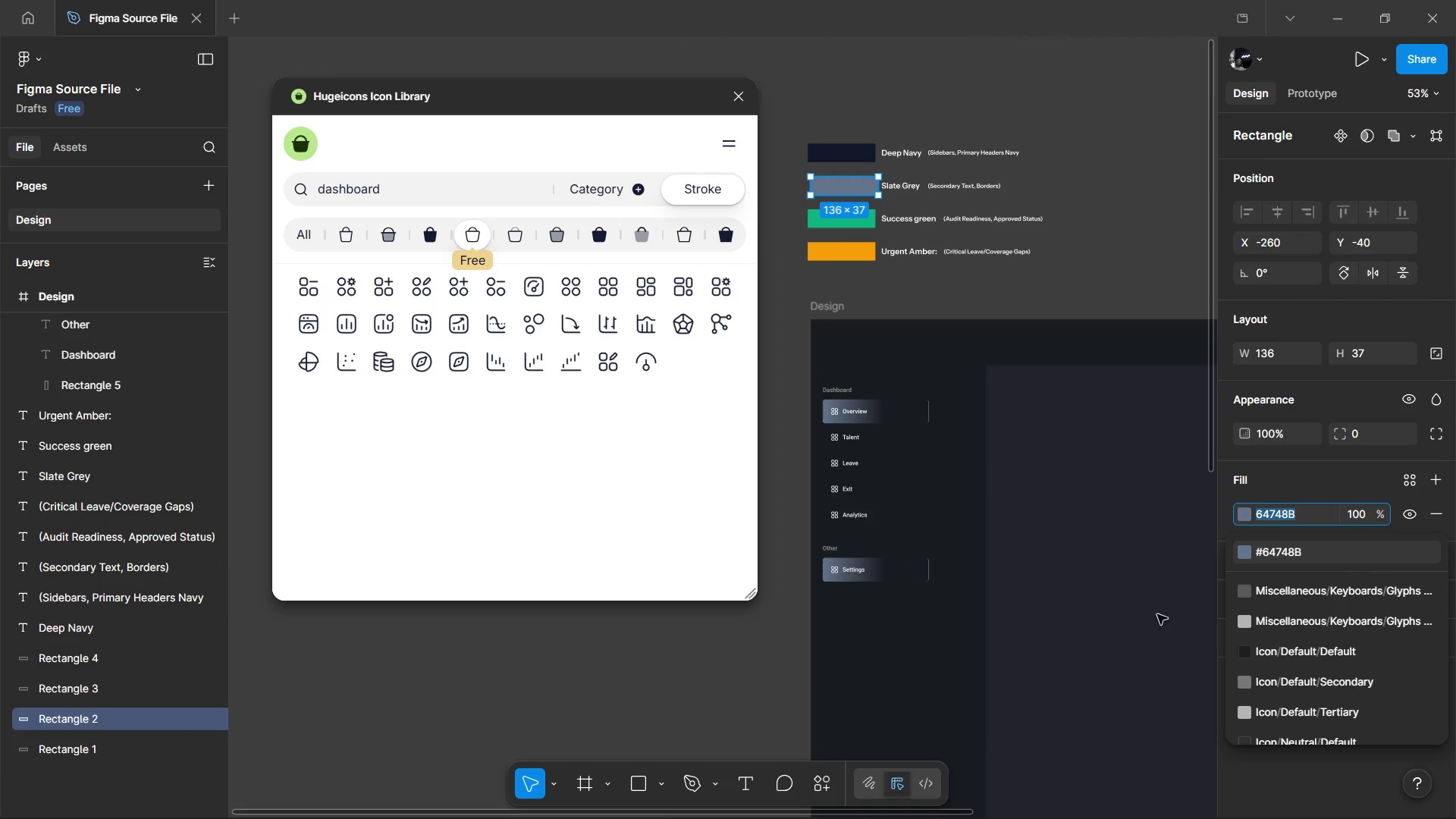 
hold_key(key=ControlLeft, duration=0.58)
left_click([1153, 611])
 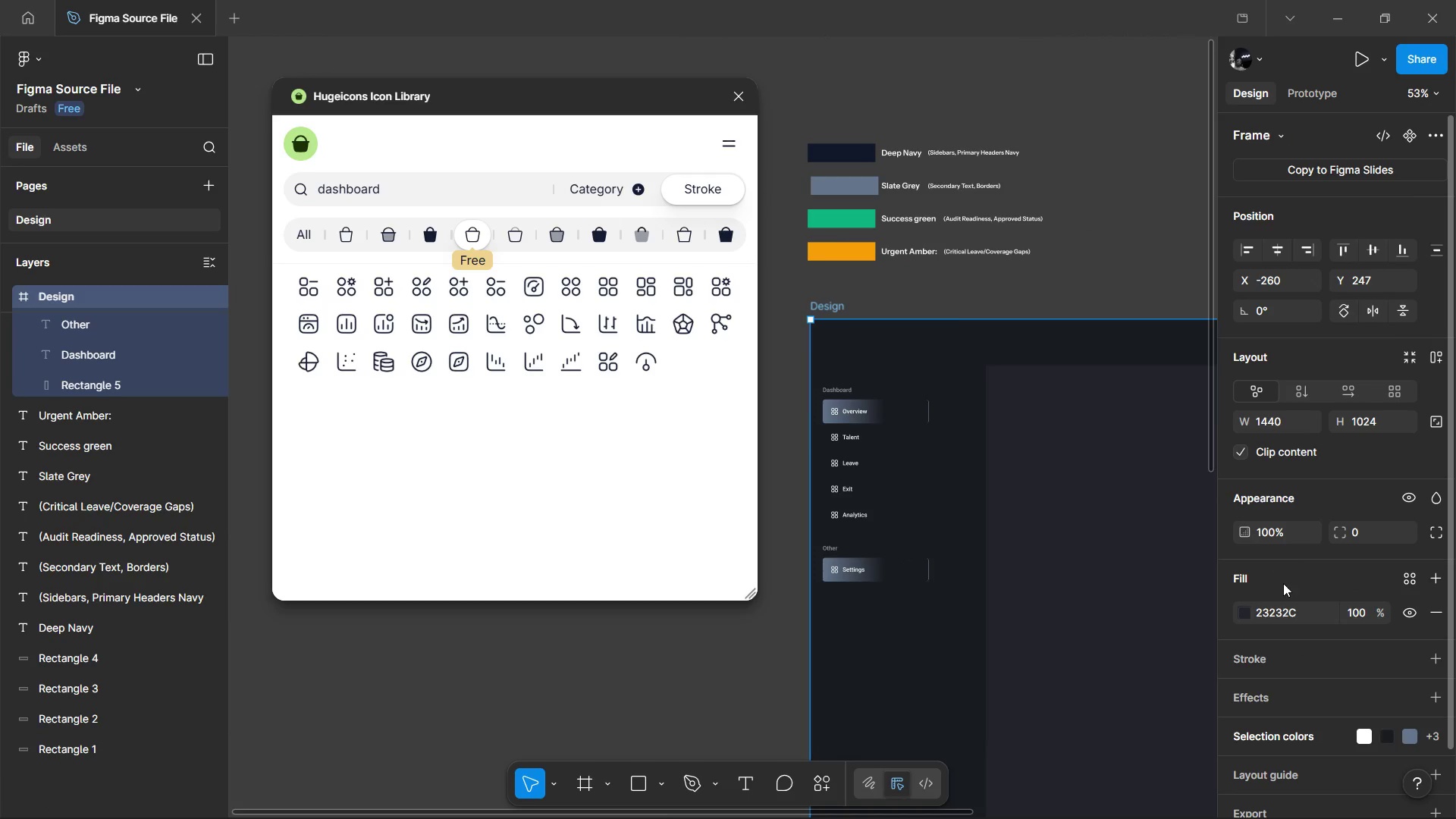 
left_click([1286, 610])
 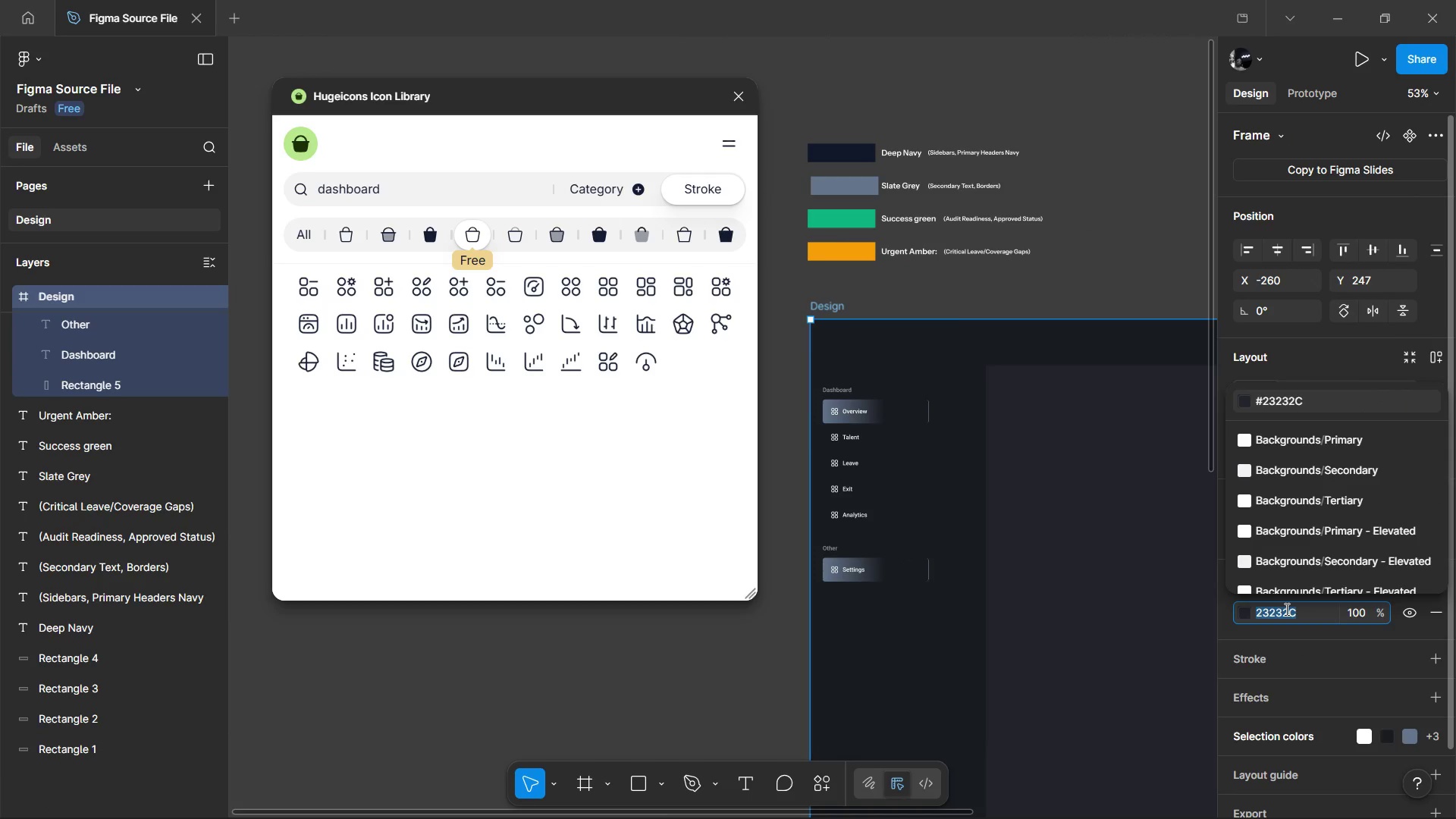 
key(Control+V)
 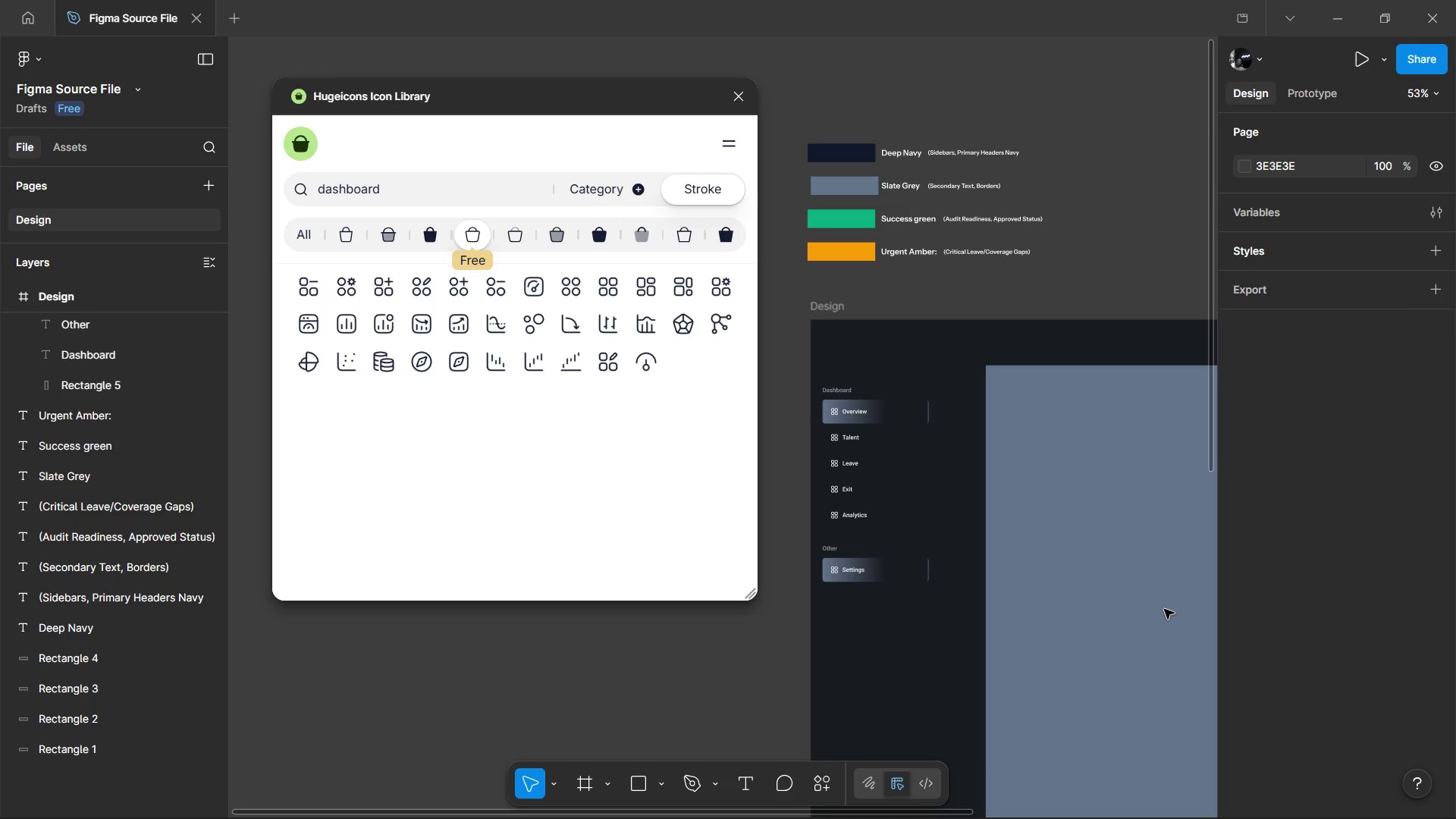 
hold_key(key=ShiftLeft, duration=0.7)
scroll: coordinate [891, 406], scroll_direction: down, amount: 2.0
 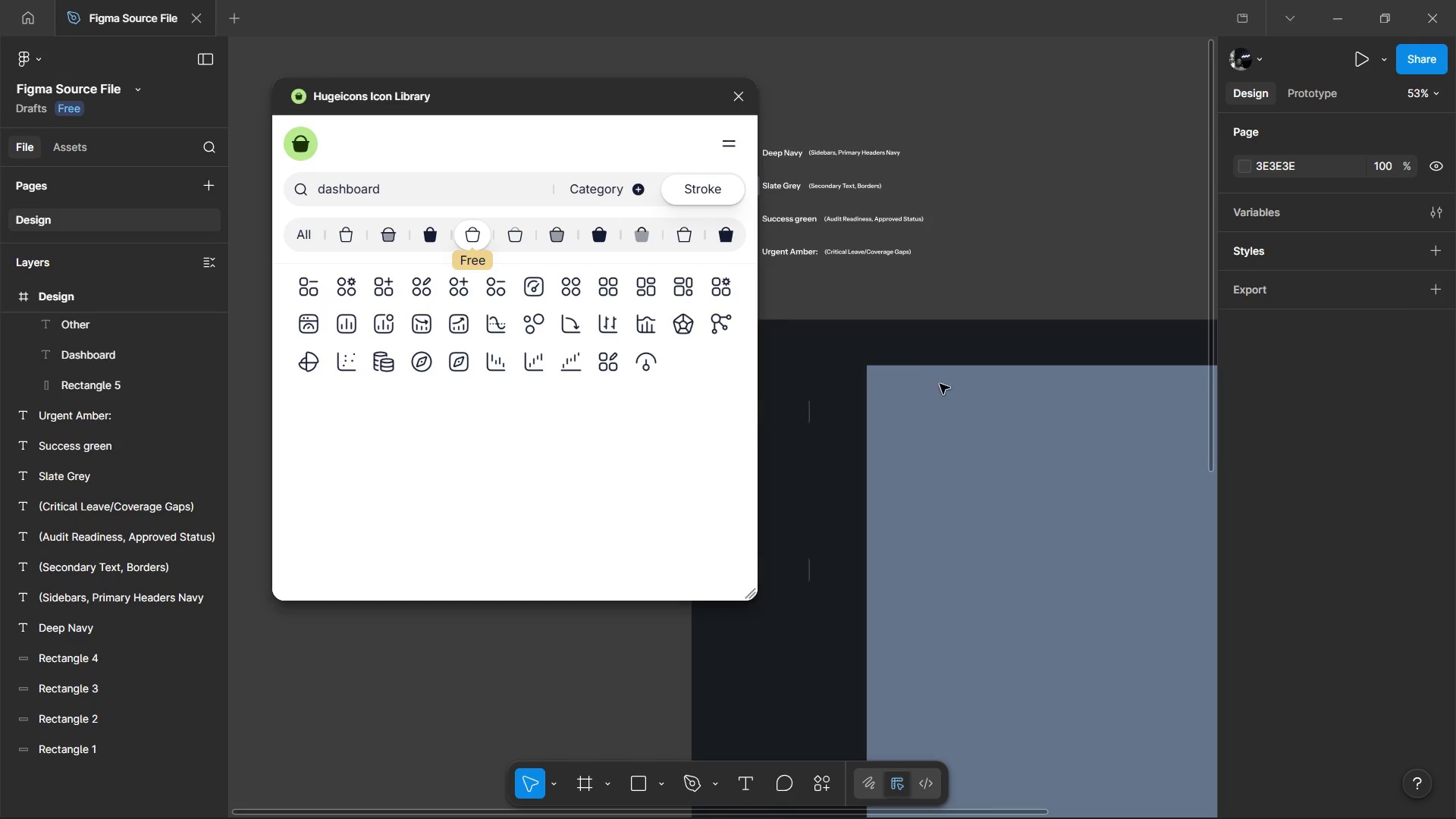 
key(Control+ControlLeft)
 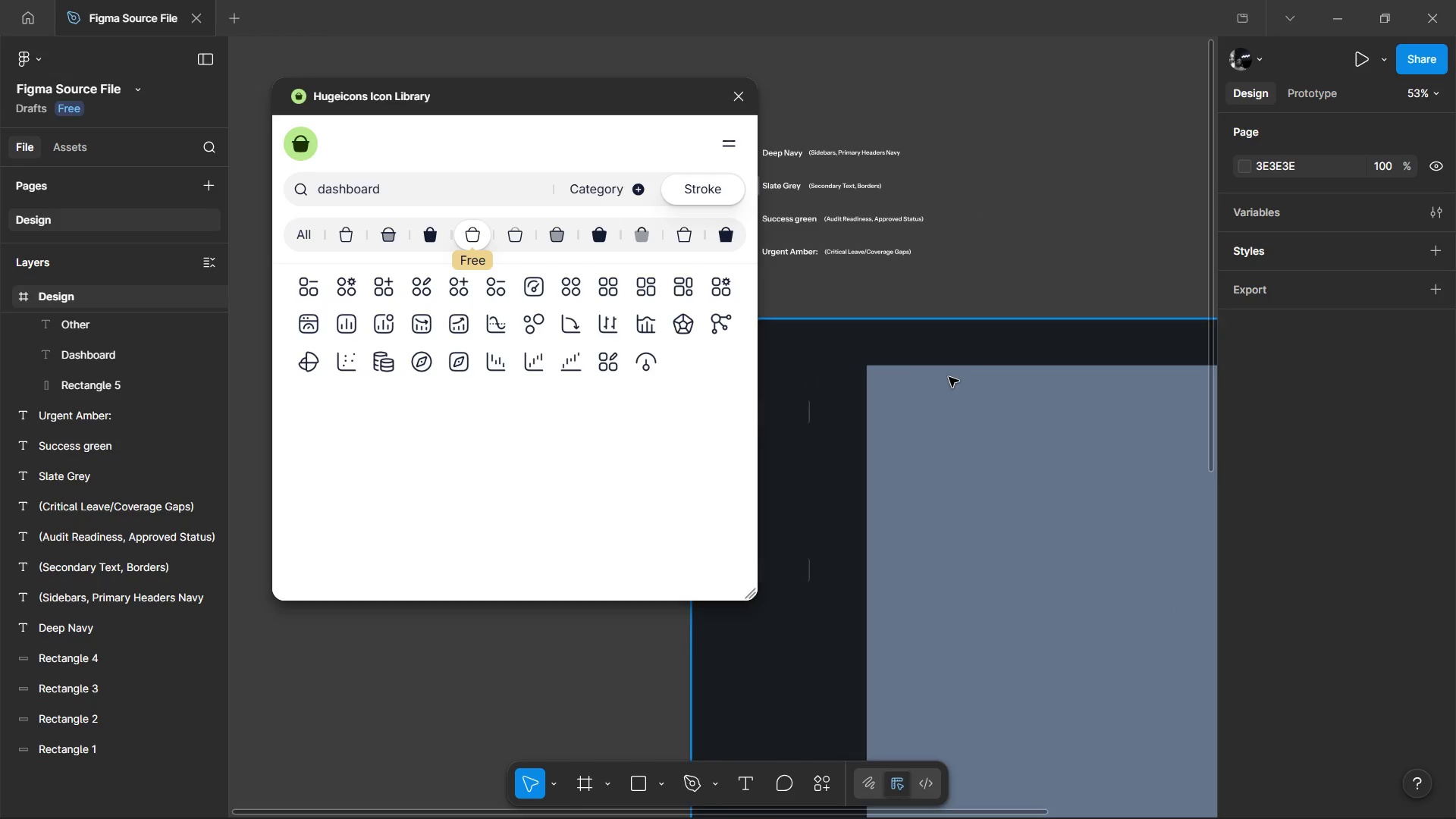 
hold_key(key=ShiftLeft, duration=0.8)
scroll: coordinate [962, 371], scroll_direction: up, amount: 3.0
 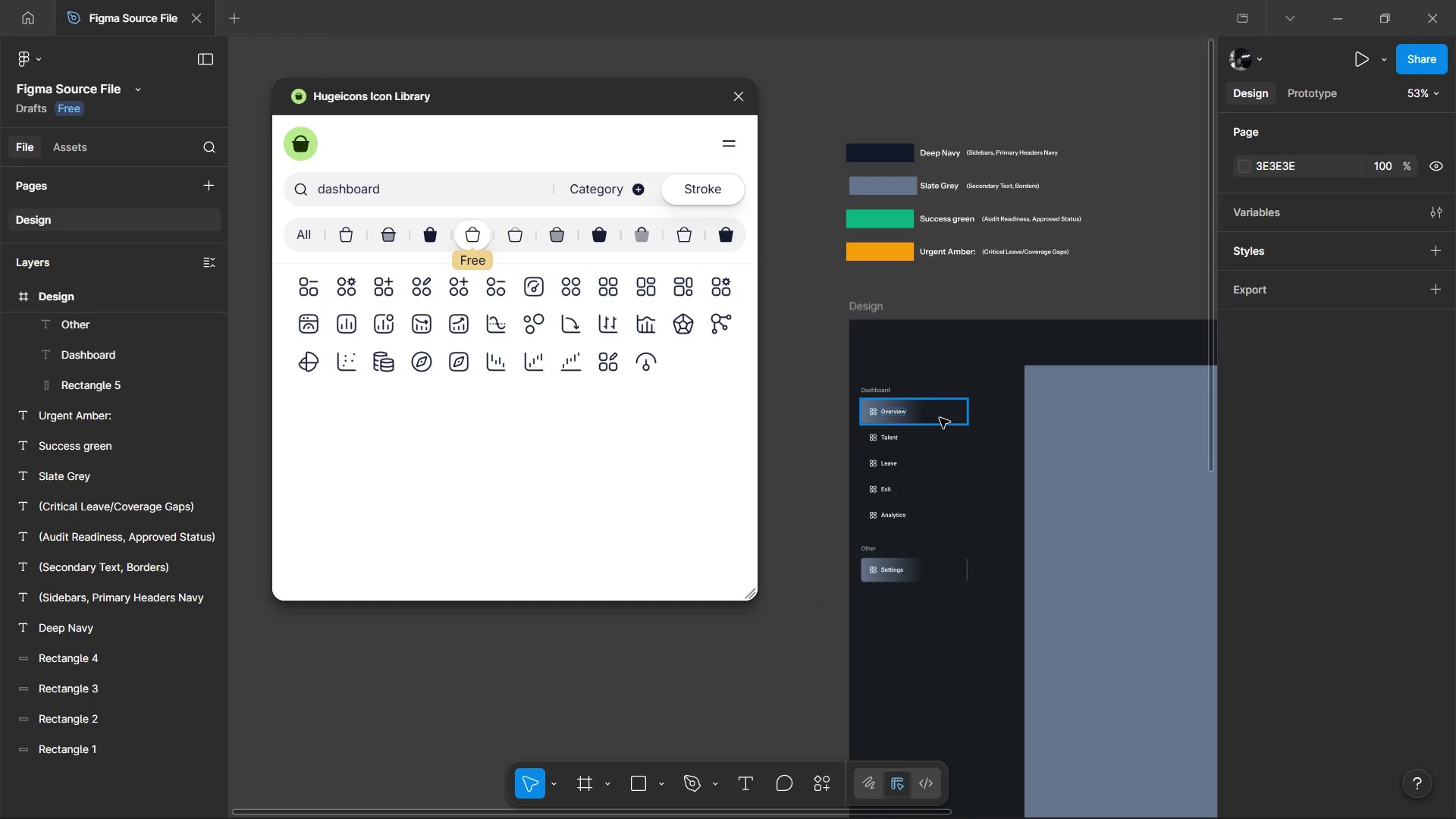 
wait(6.34)
 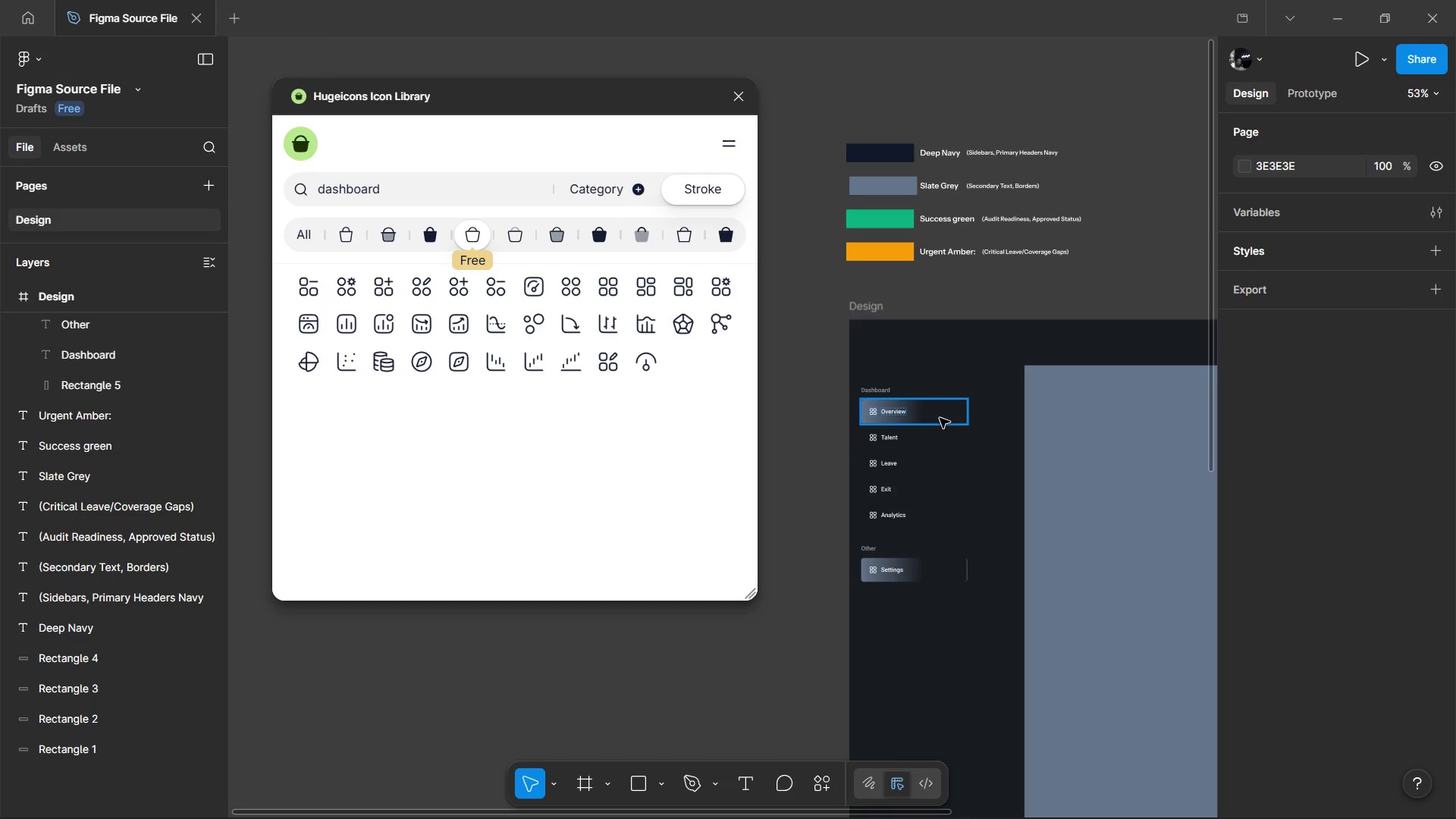 
key(Control+ControlLeft)
 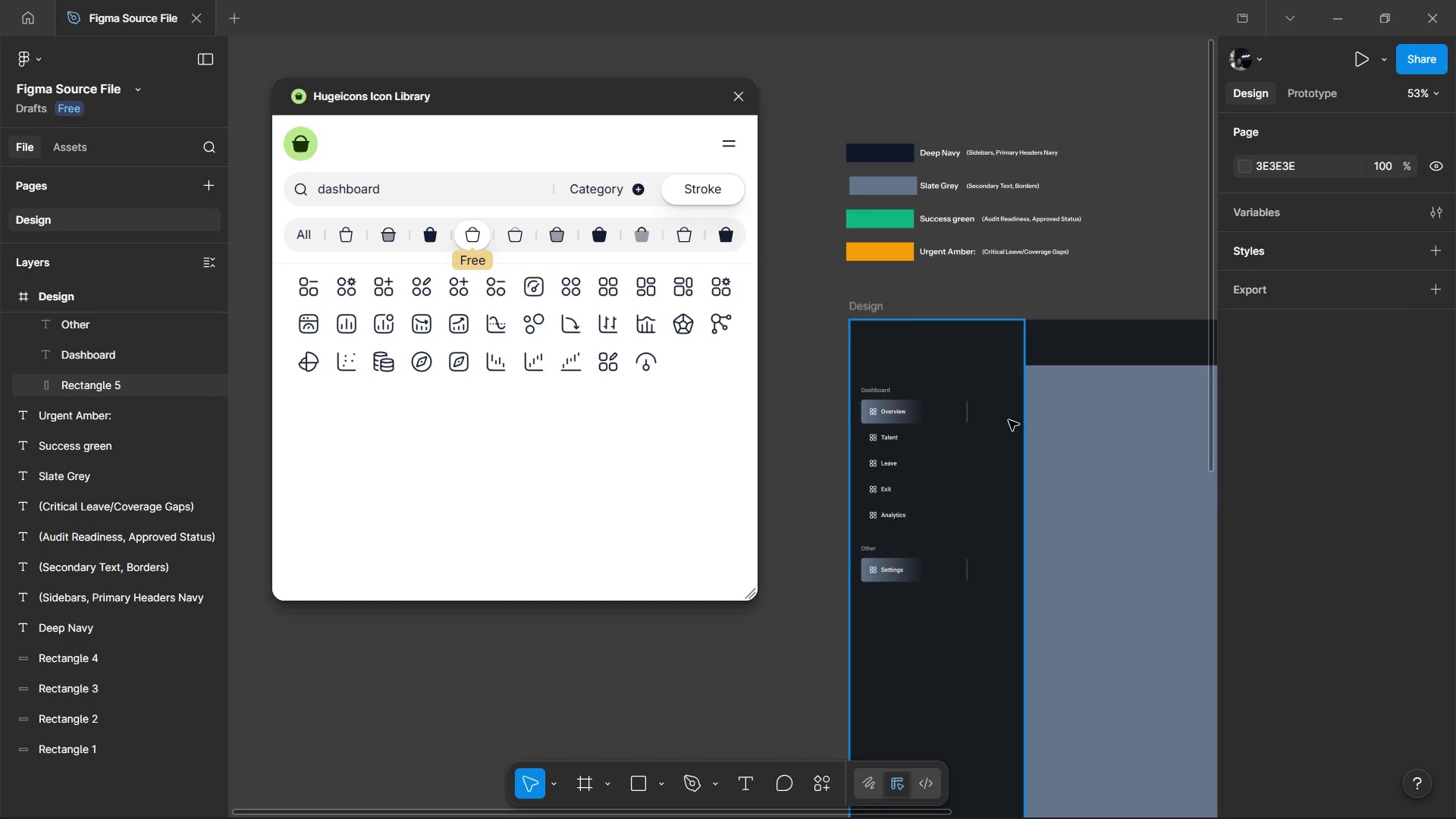 
left_click([1008, 420])
 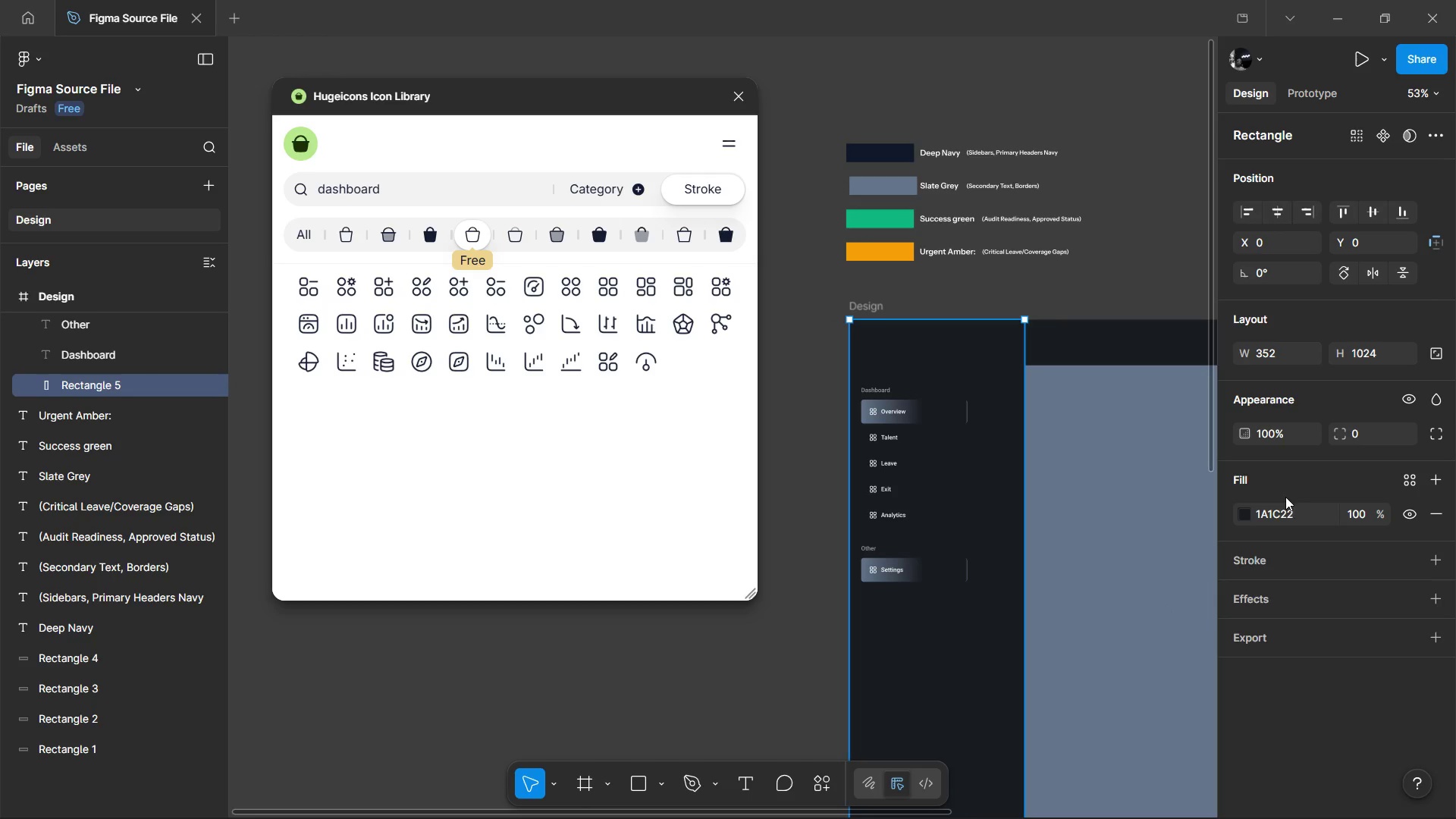 
left_click([1281, 513])
 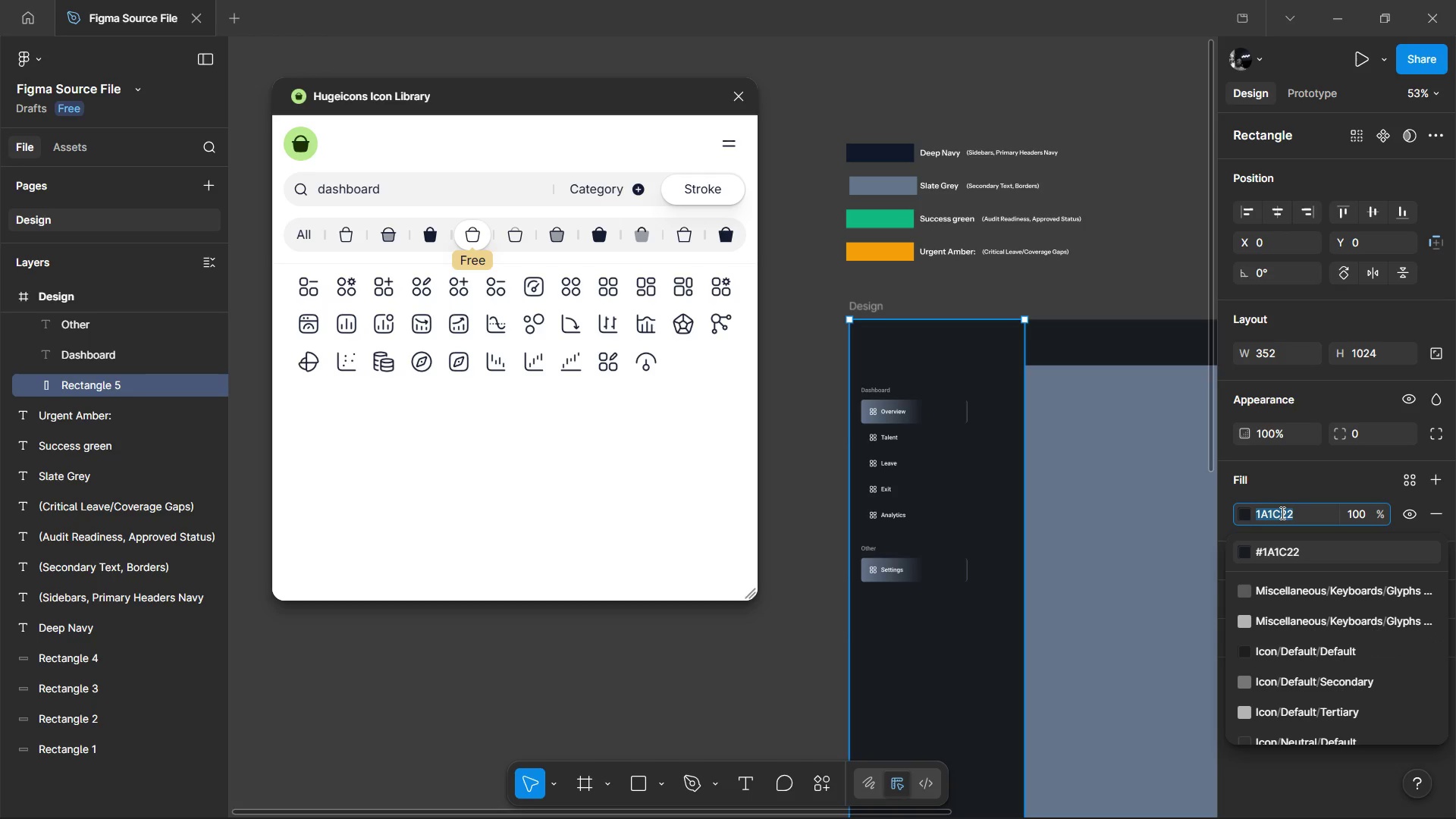 
key(Control+C)
 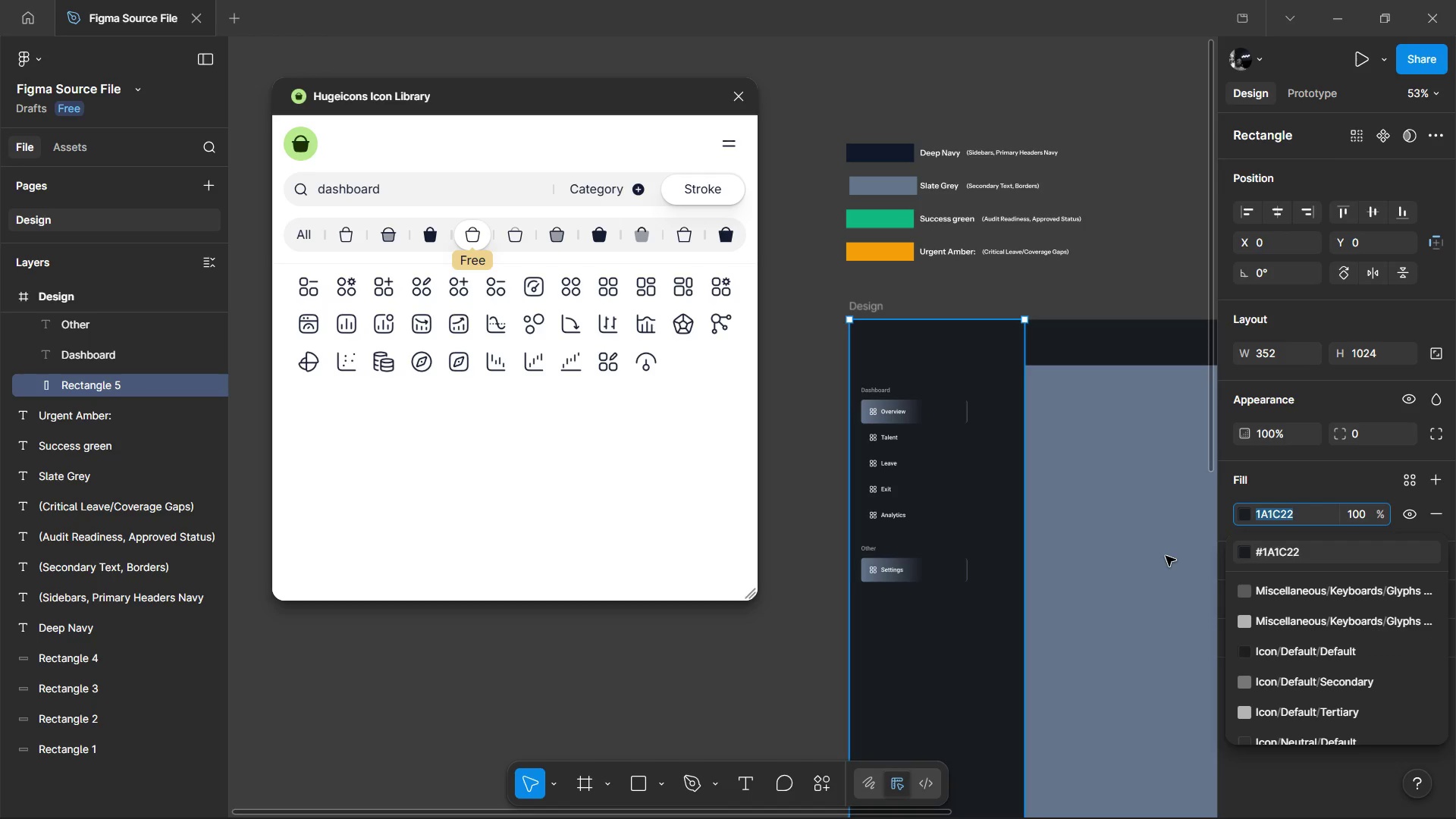 
left_click([1166, 556])
 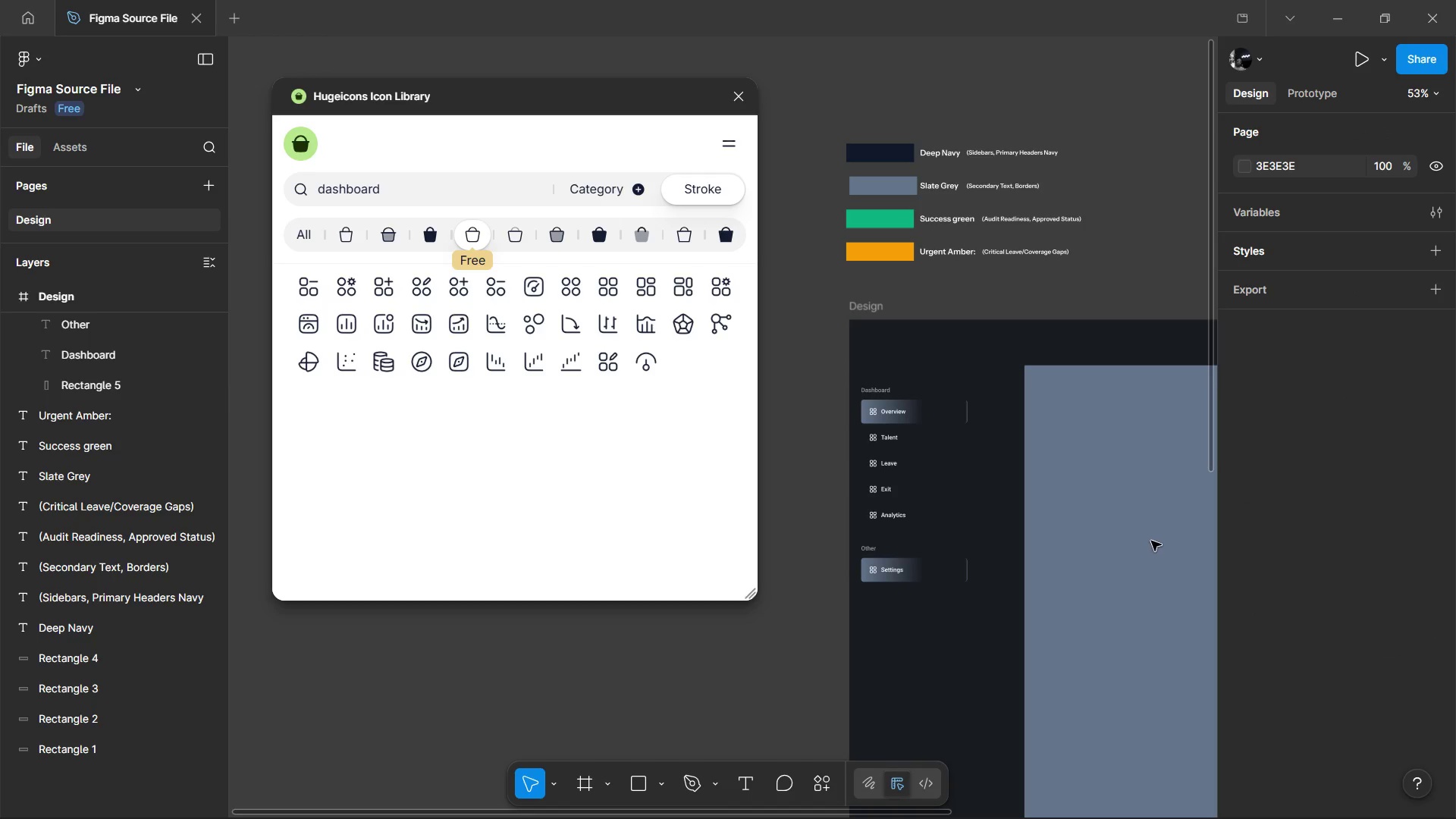 
hold_key(key=ControlLeft, duration=0.5)
left_click([1149, 539])
 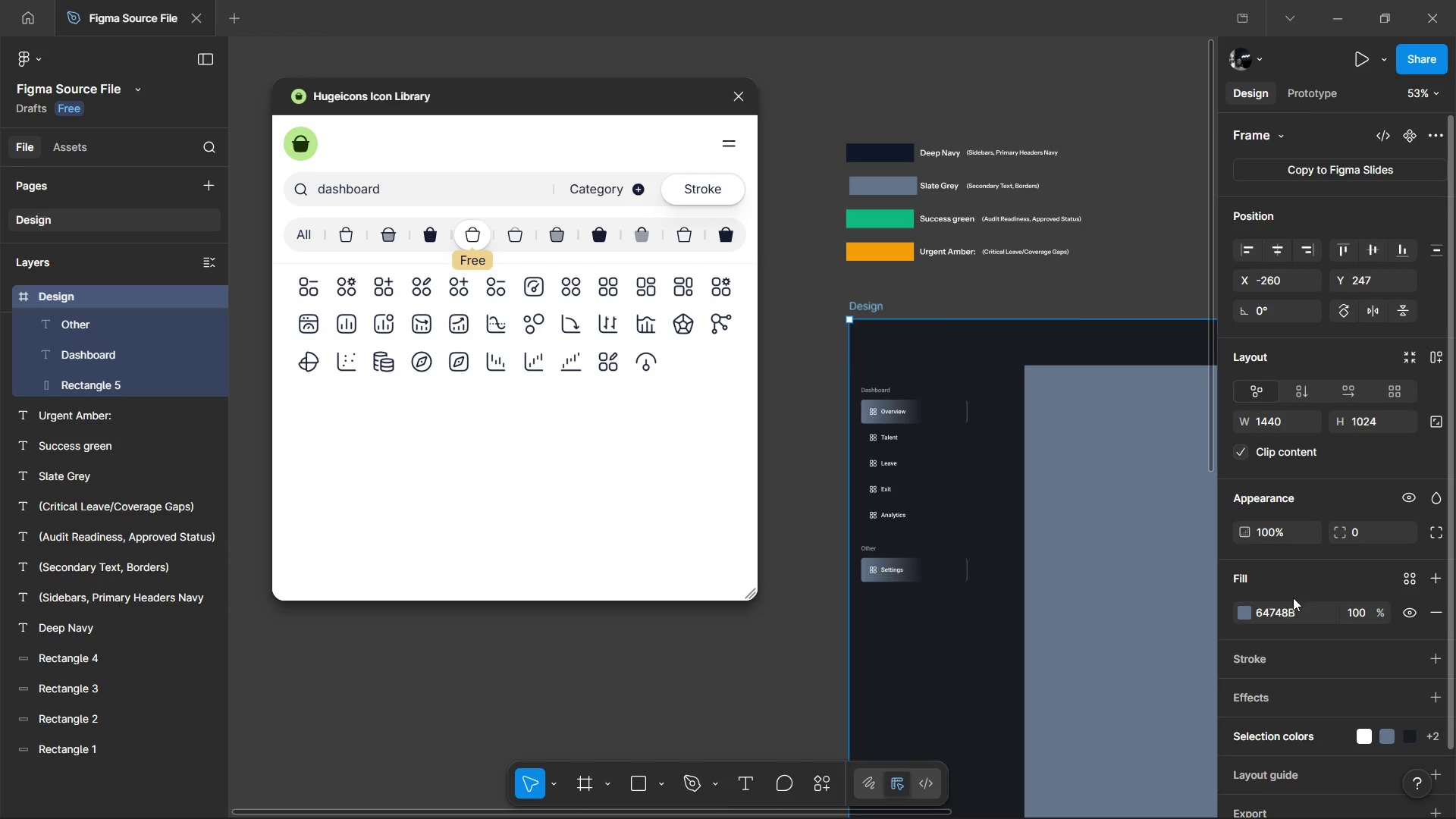 
left_click([1291, 603])
 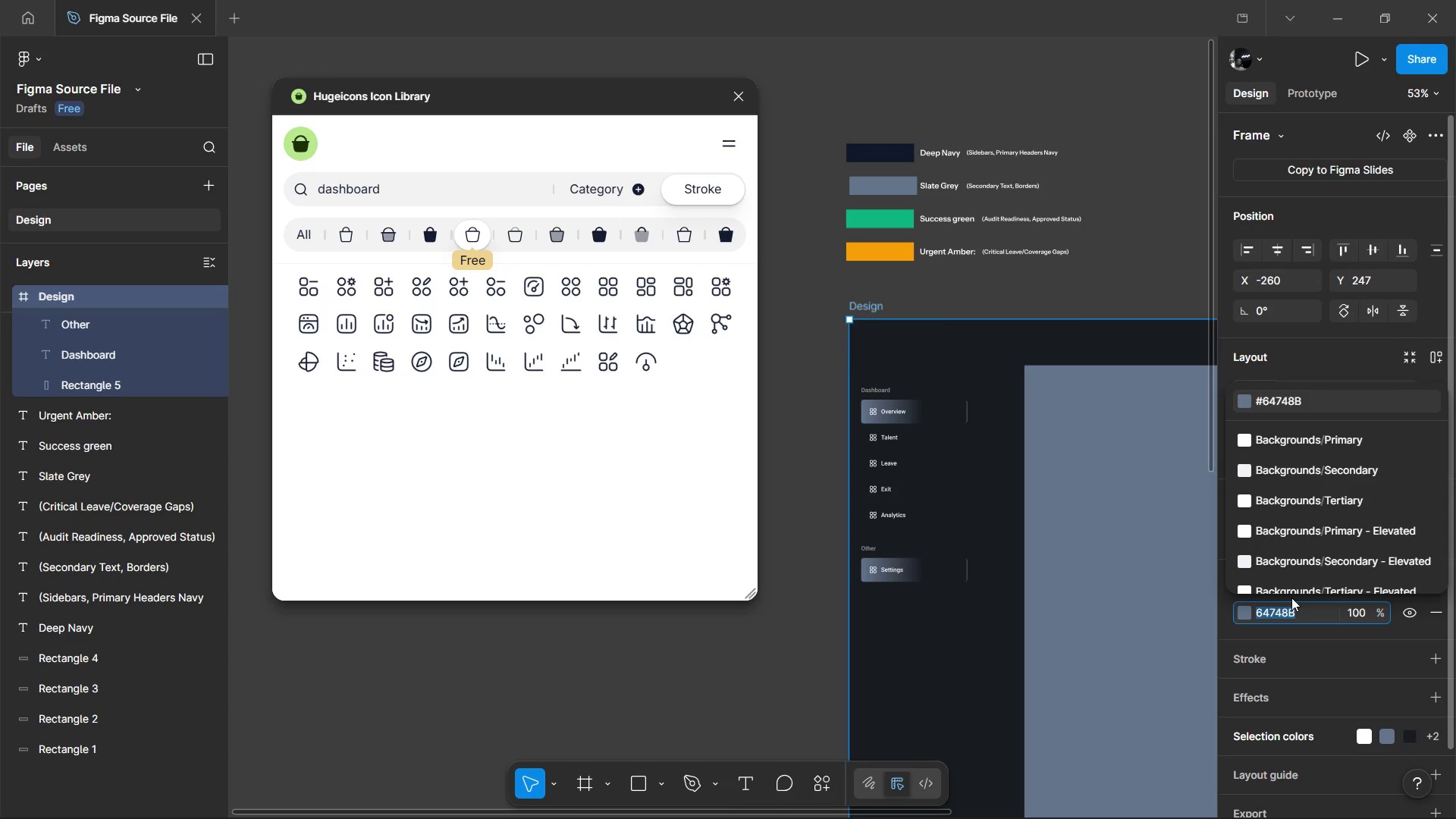 
key(Control+V)
 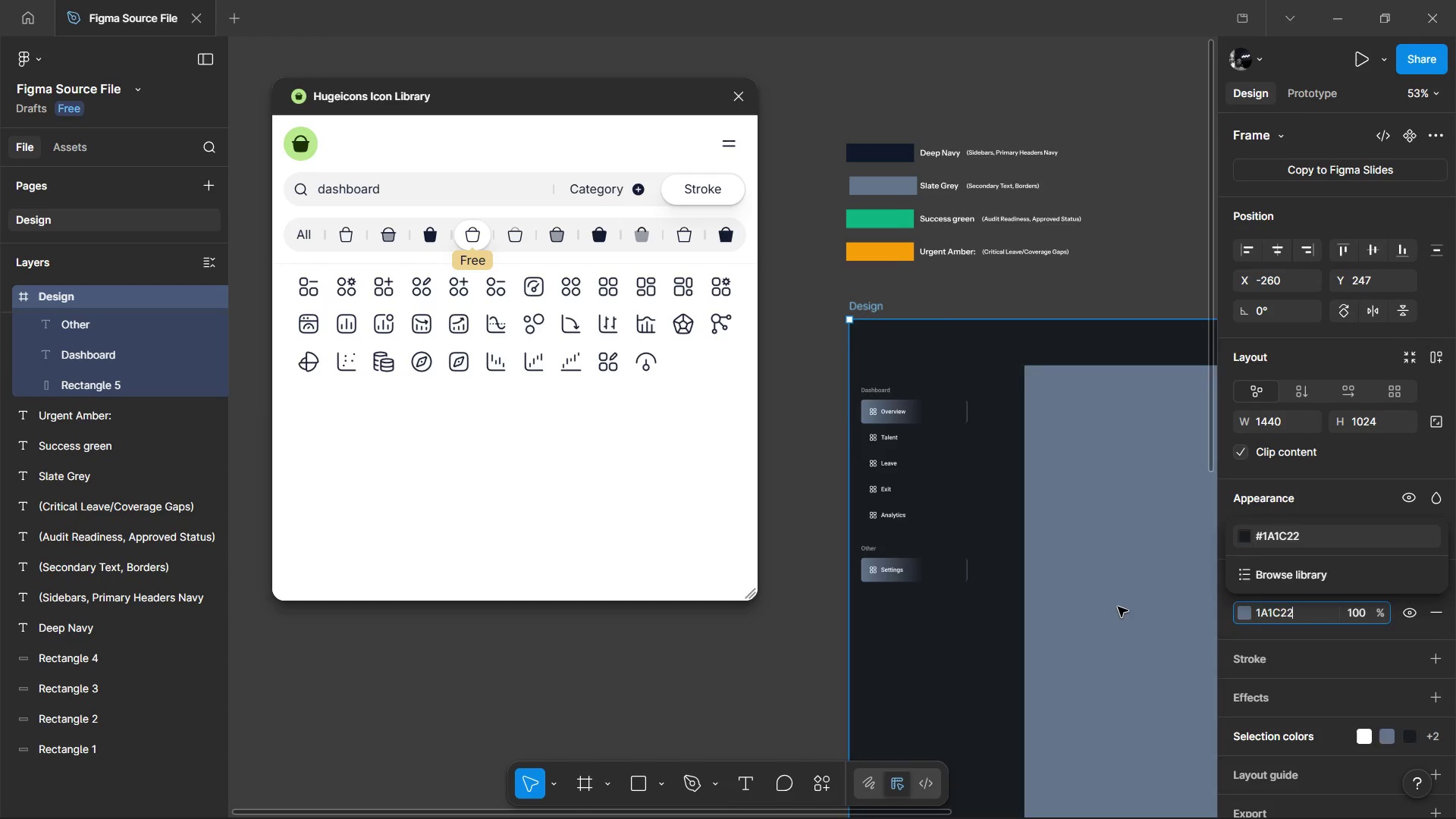 
left_click([1118, 607])
 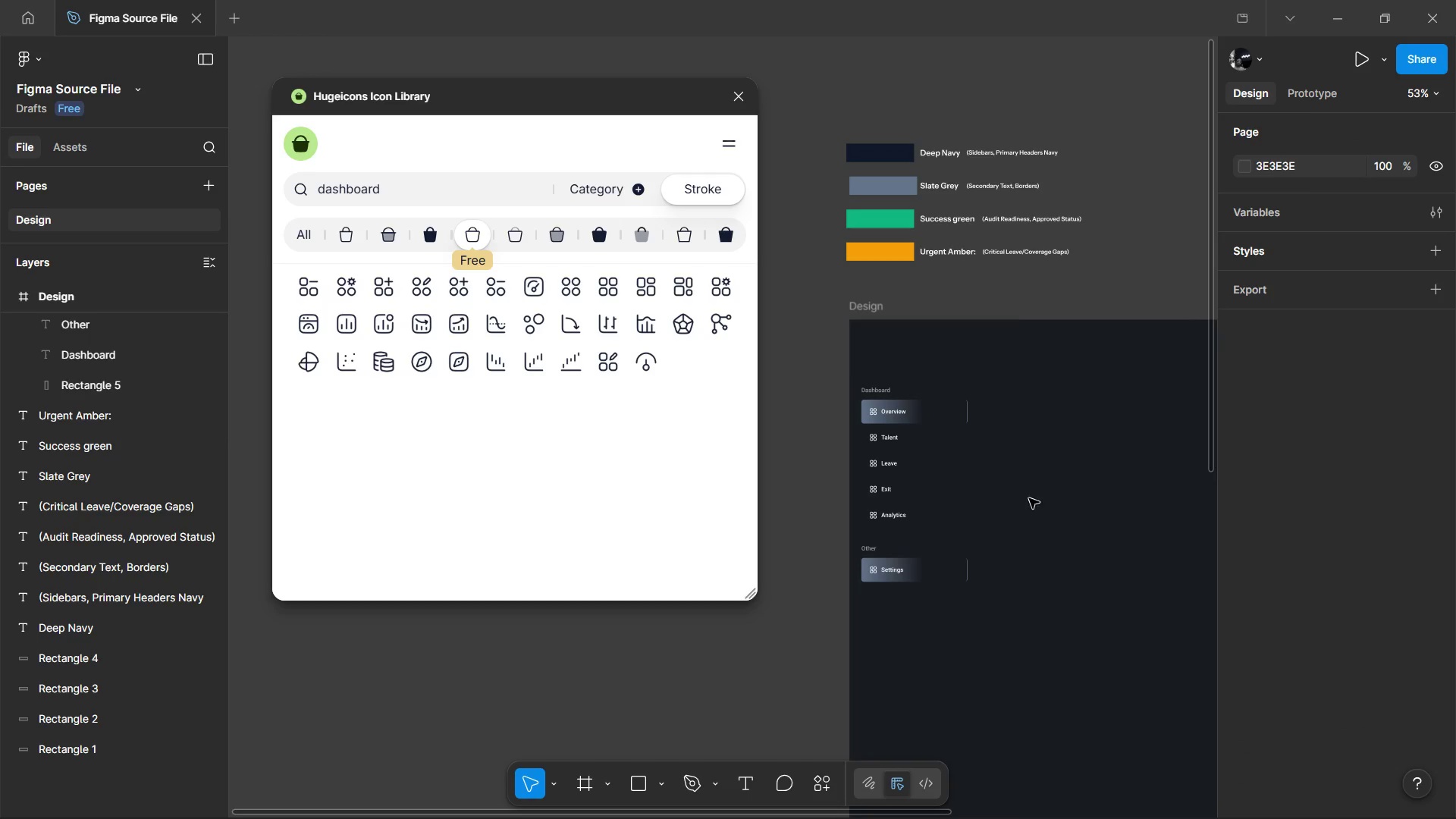 
hold_key(key=ShiftLeft, duration=0.5)
scroll: coordinate [955, 433], scroll_direction: down, amount: 2.0
 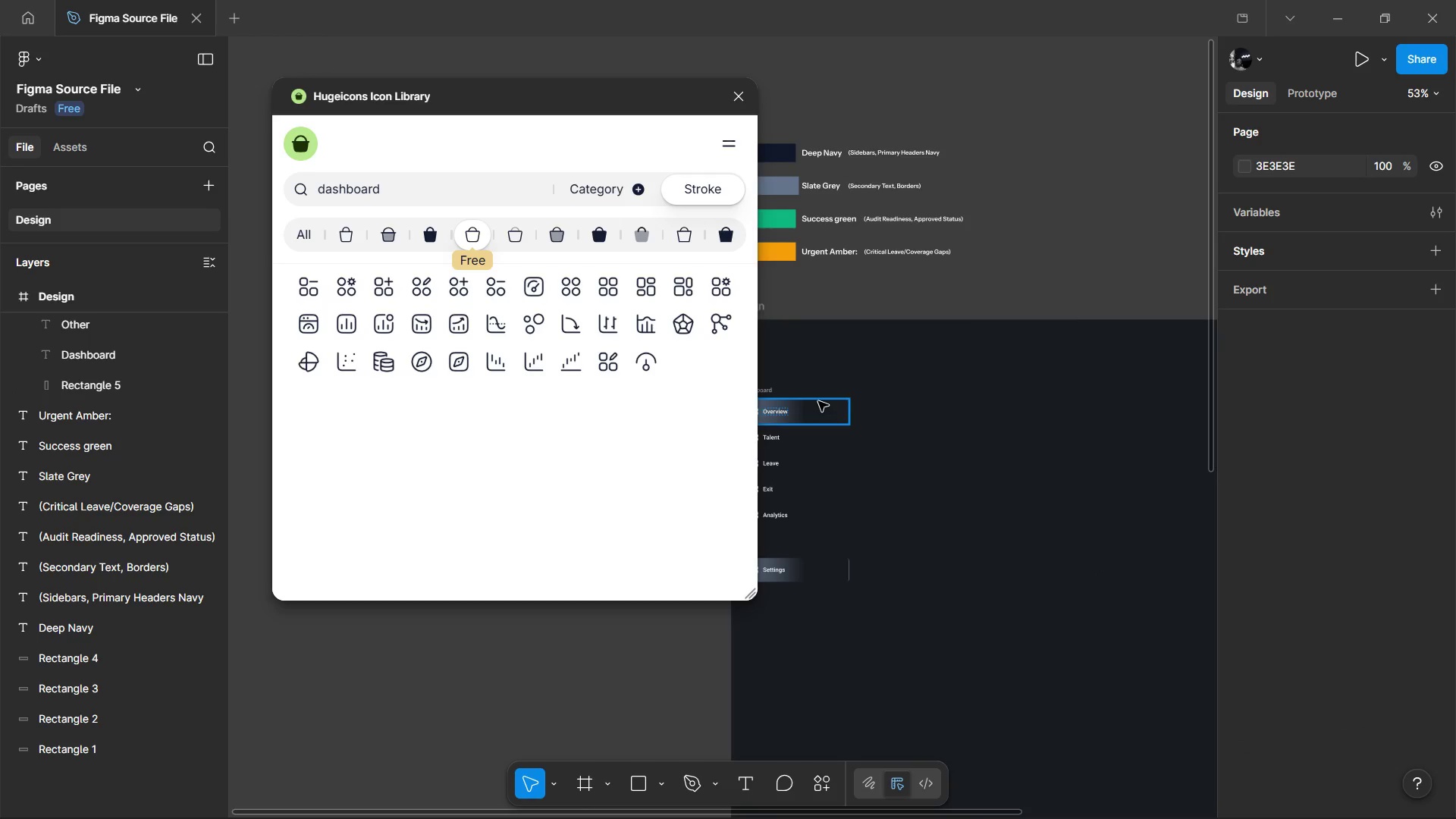 
left_click([818, 401])
 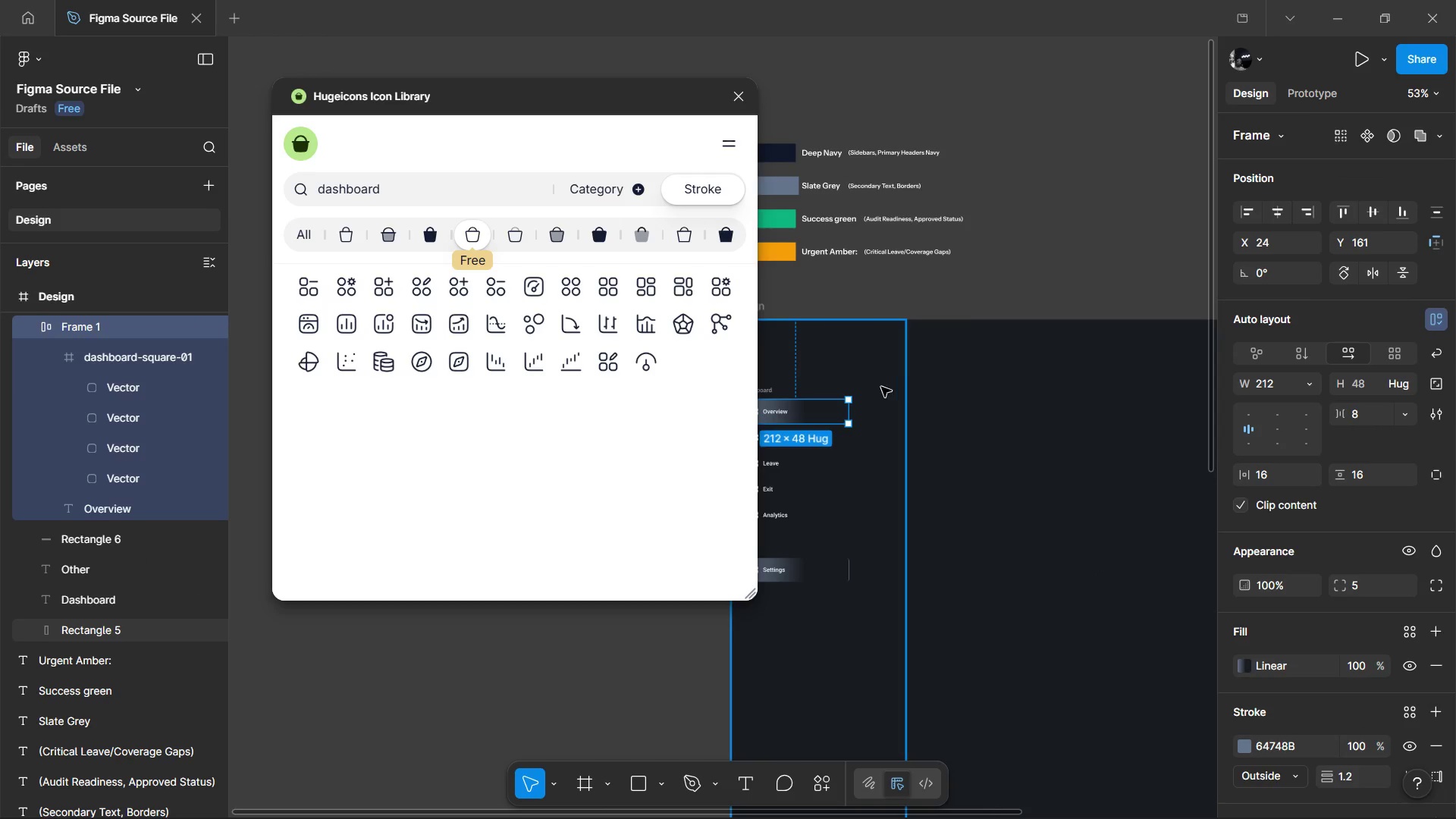 
left_click([881, 387])
 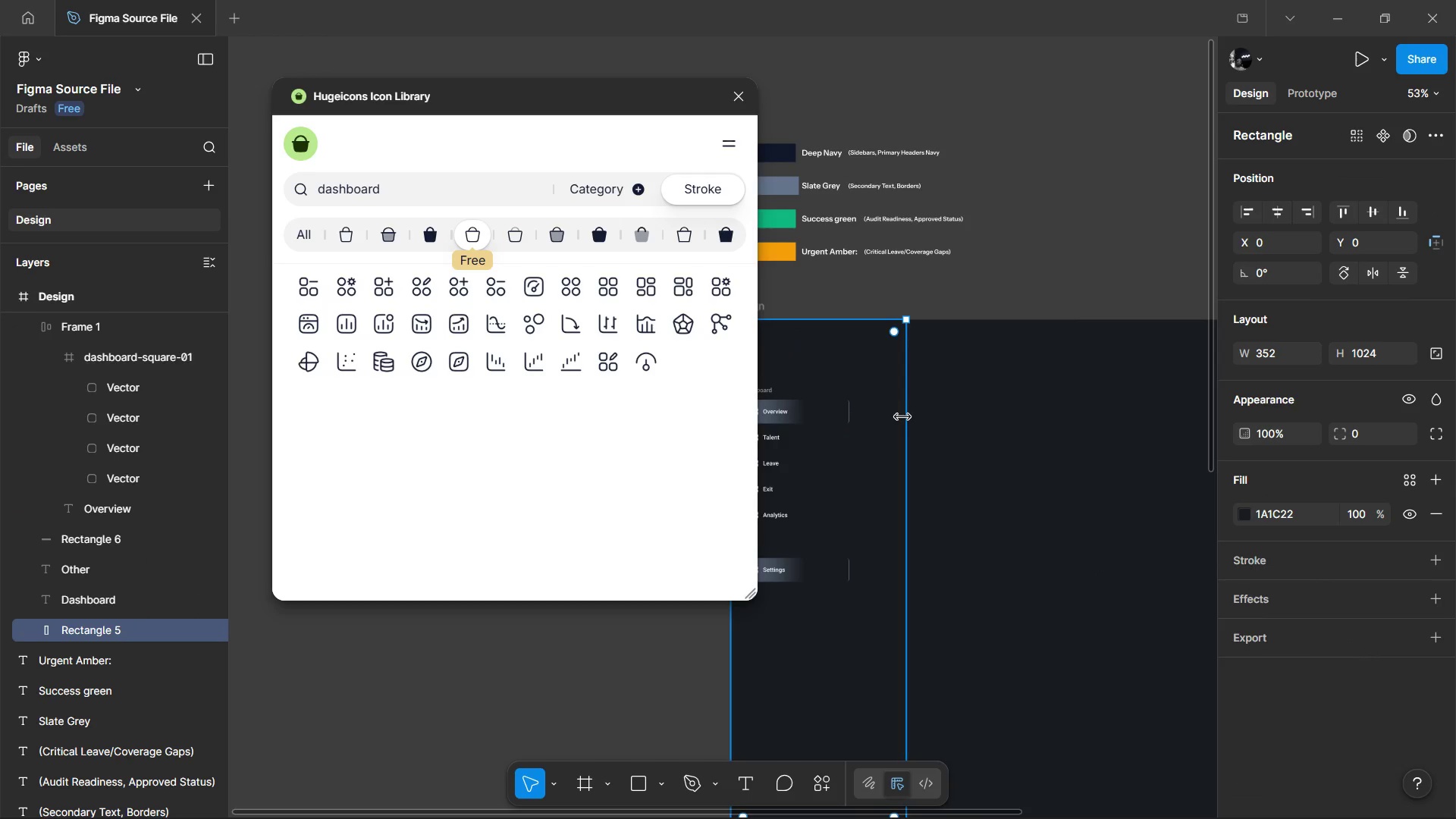 
left_click_drag(start_coordinate=[902, 417], to_coordinate=[896, 432])
 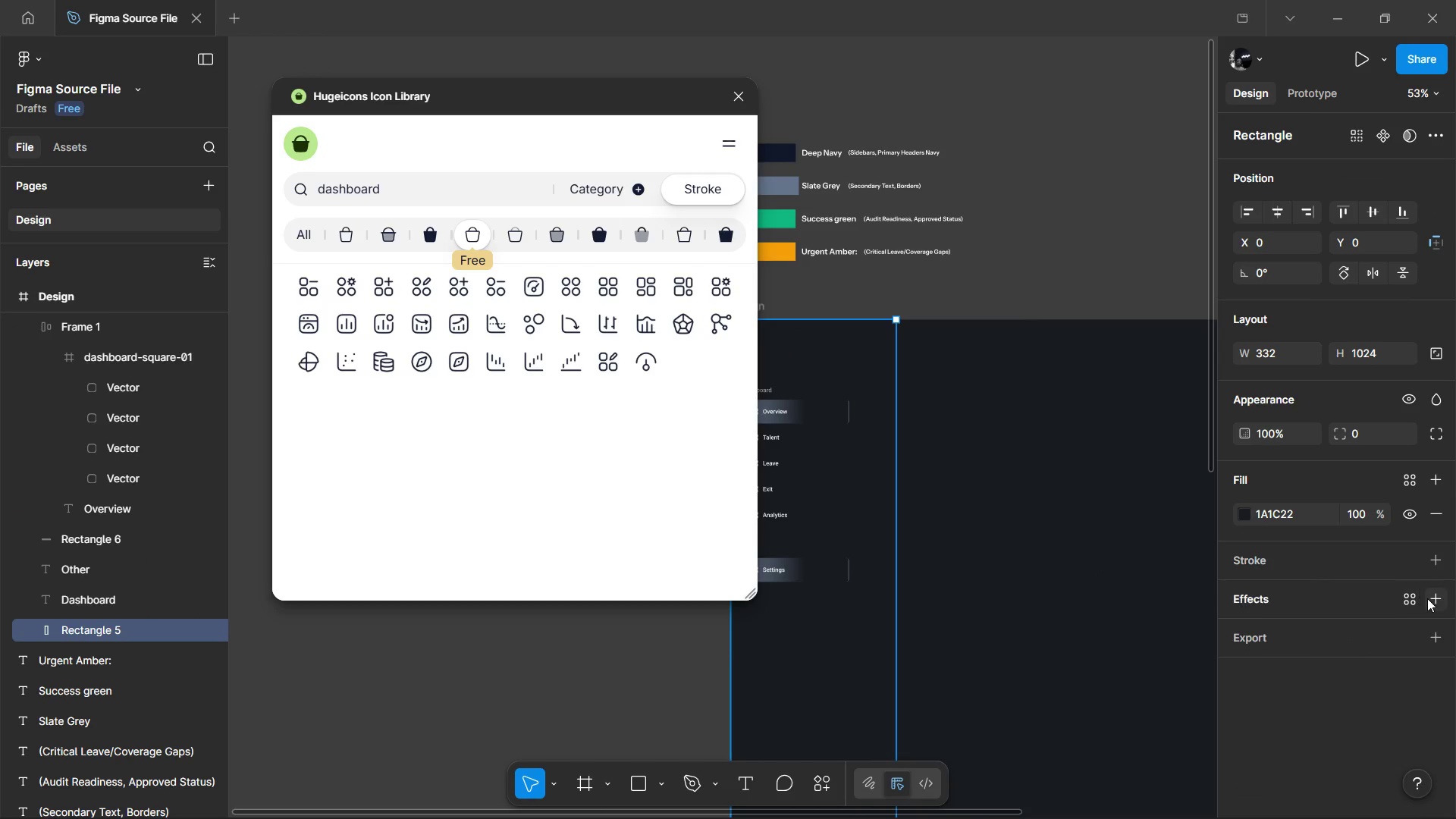 
left_click([1432, 598])
 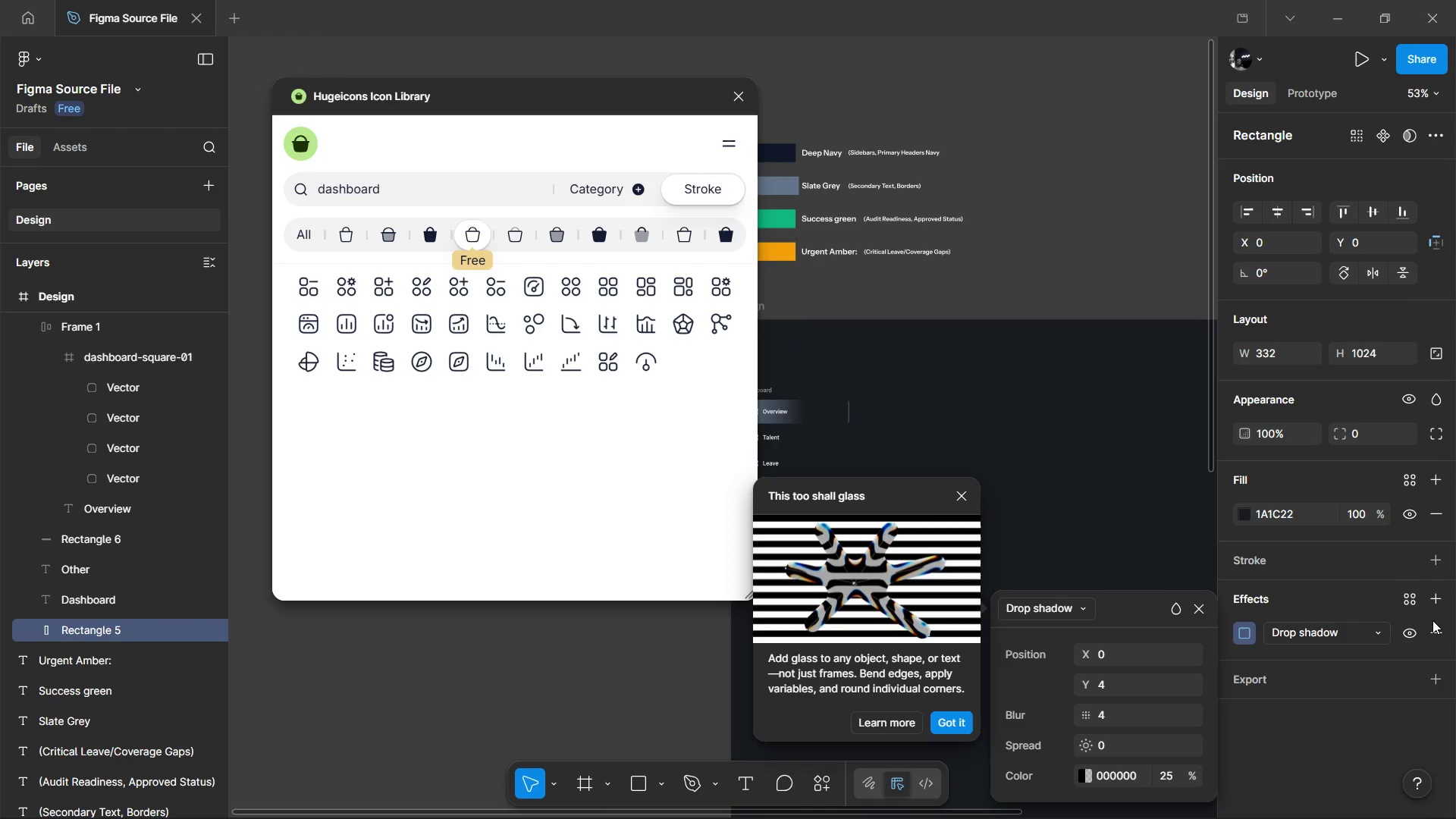 
left_click([1432, 623])
 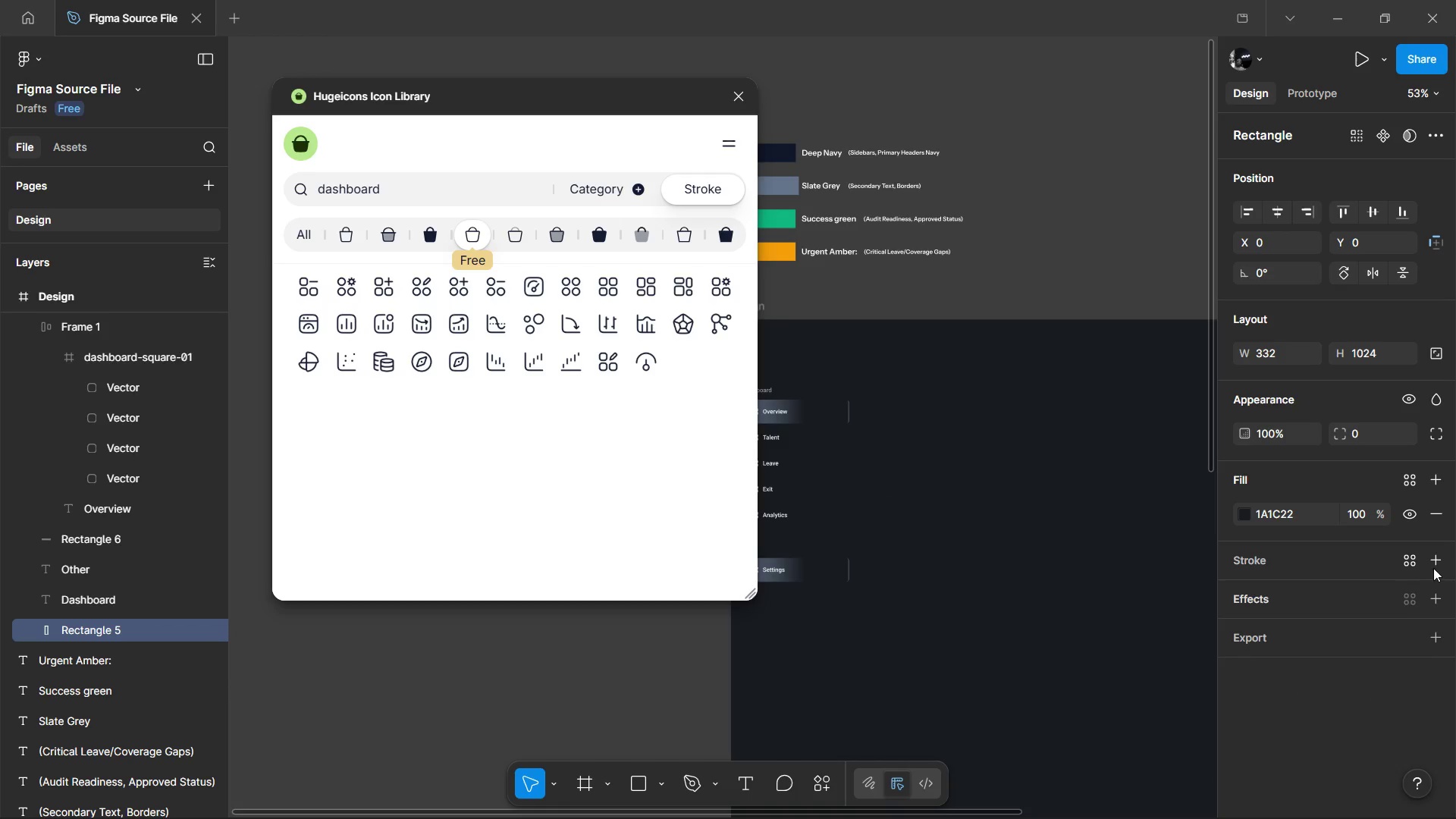 
left_click([1441, 555])
 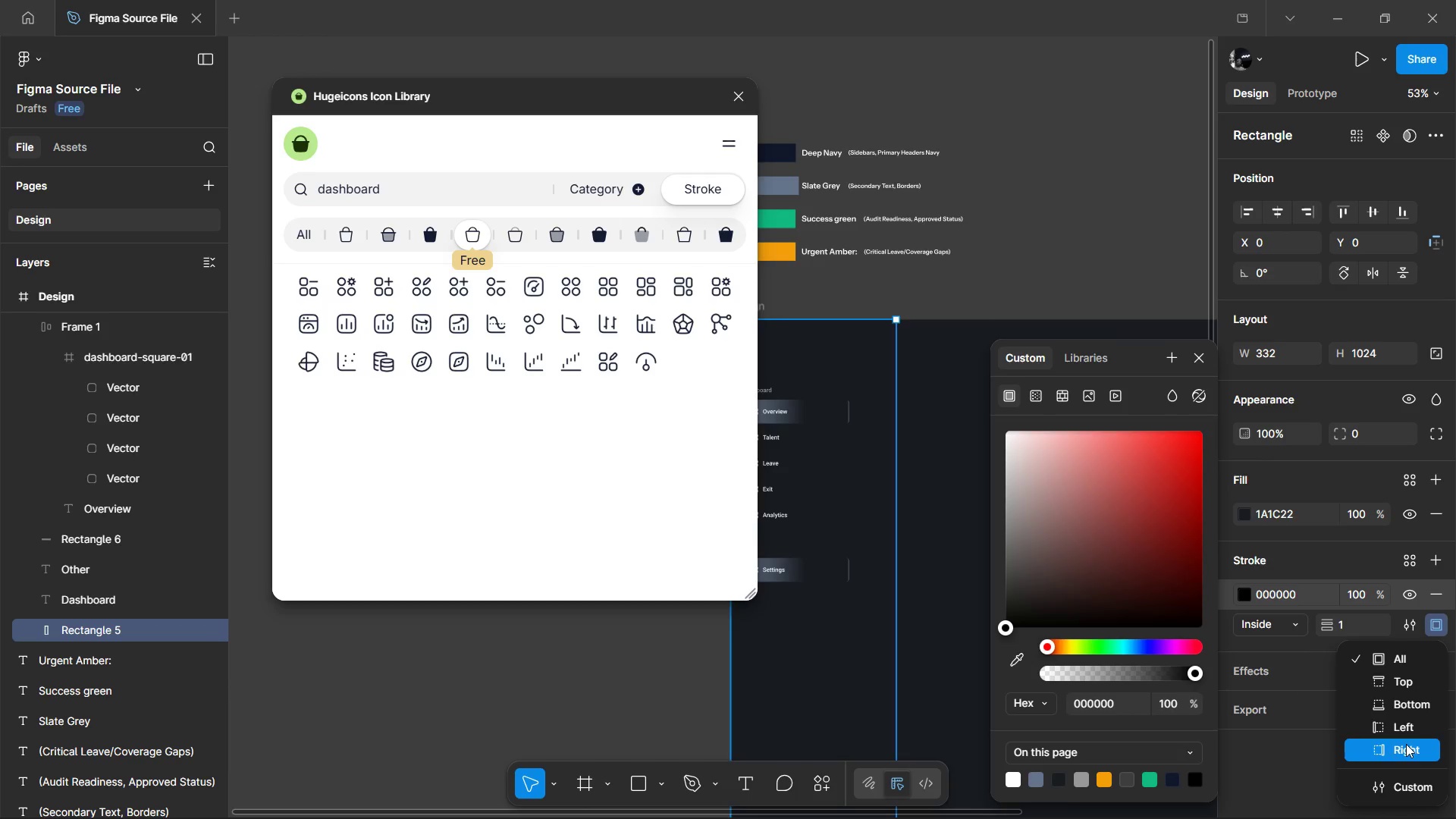 
left_click([1301, 592])
 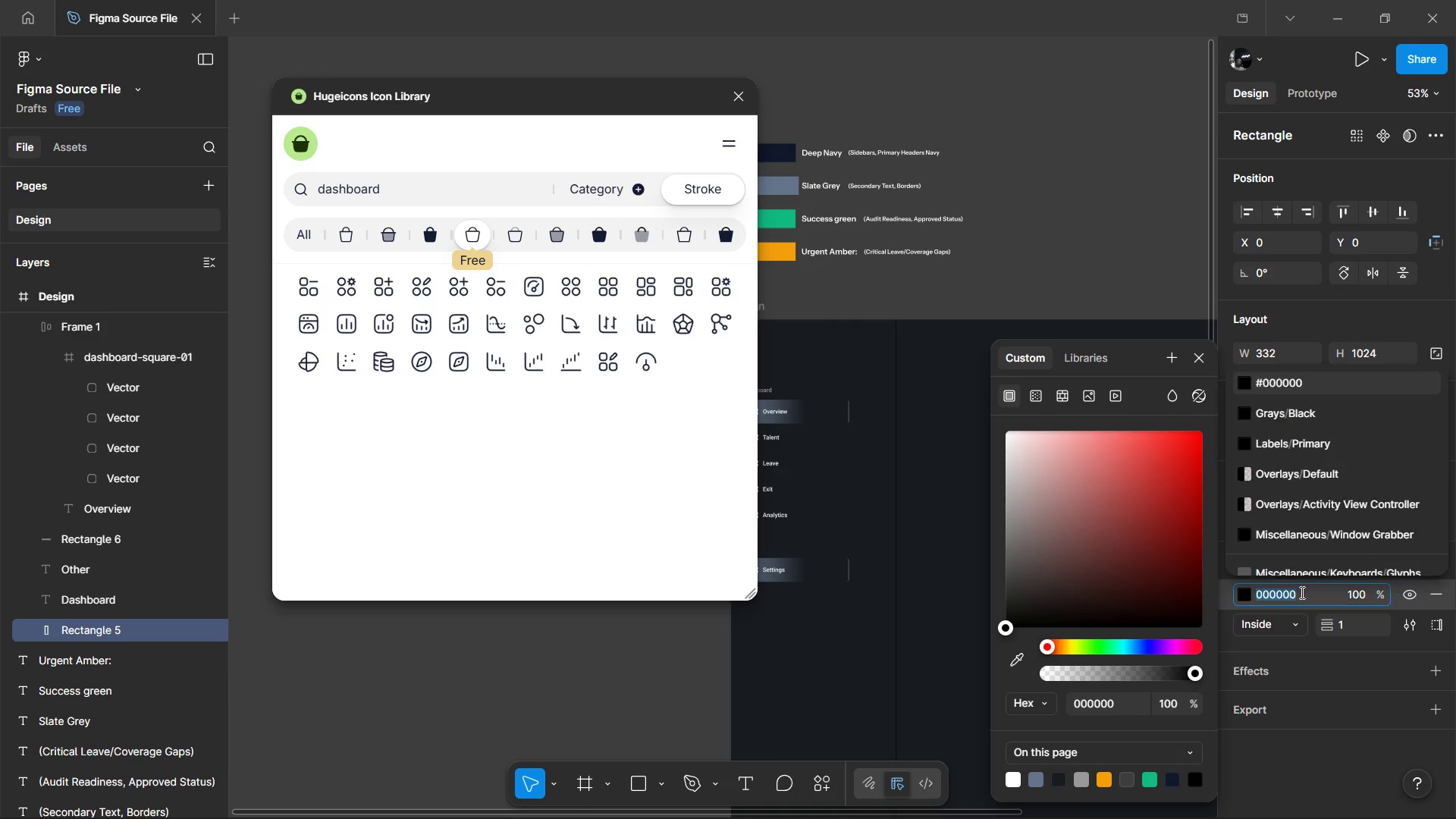 
key(Control+V)
 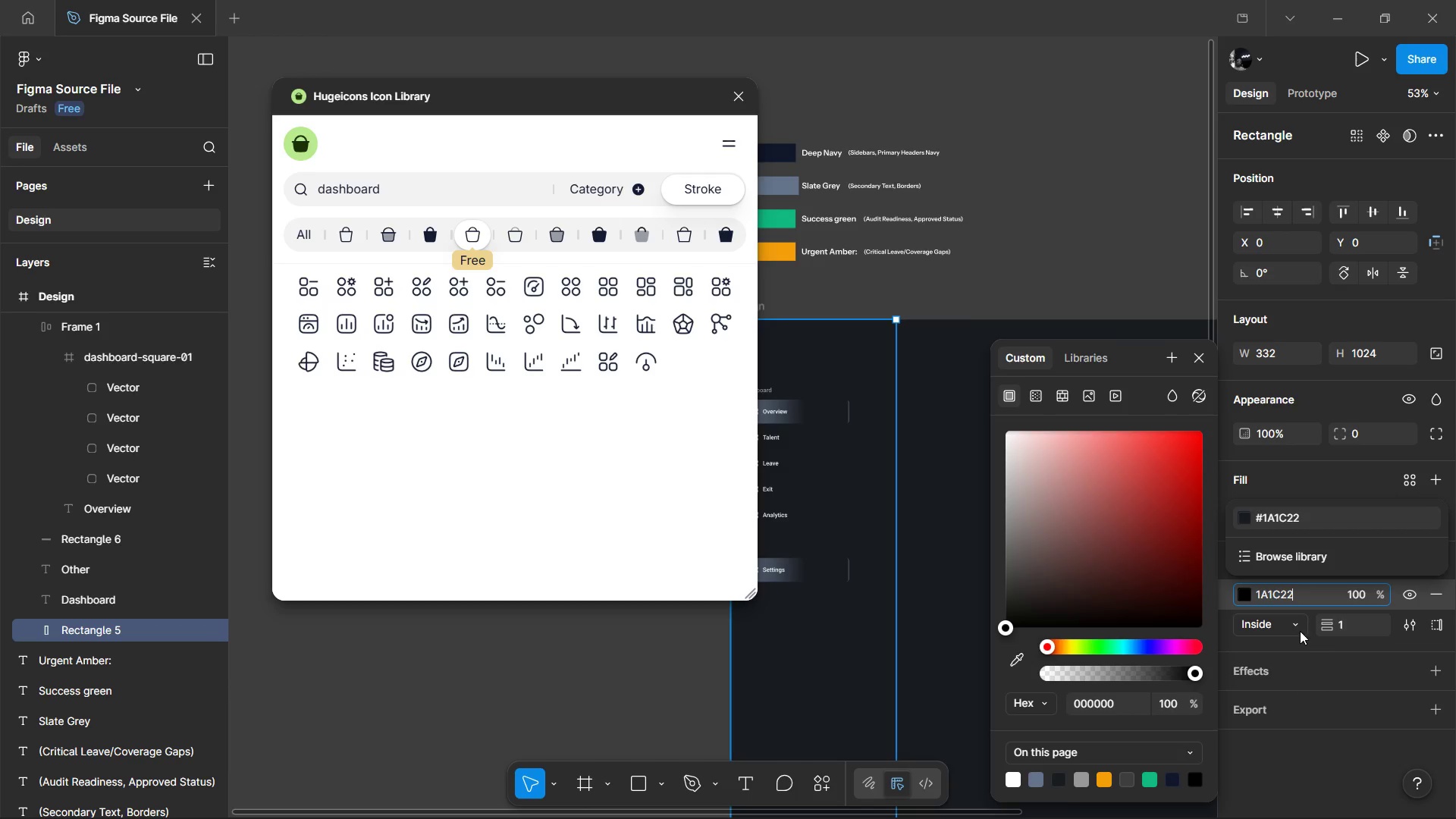 
left_click([1299, 630])
 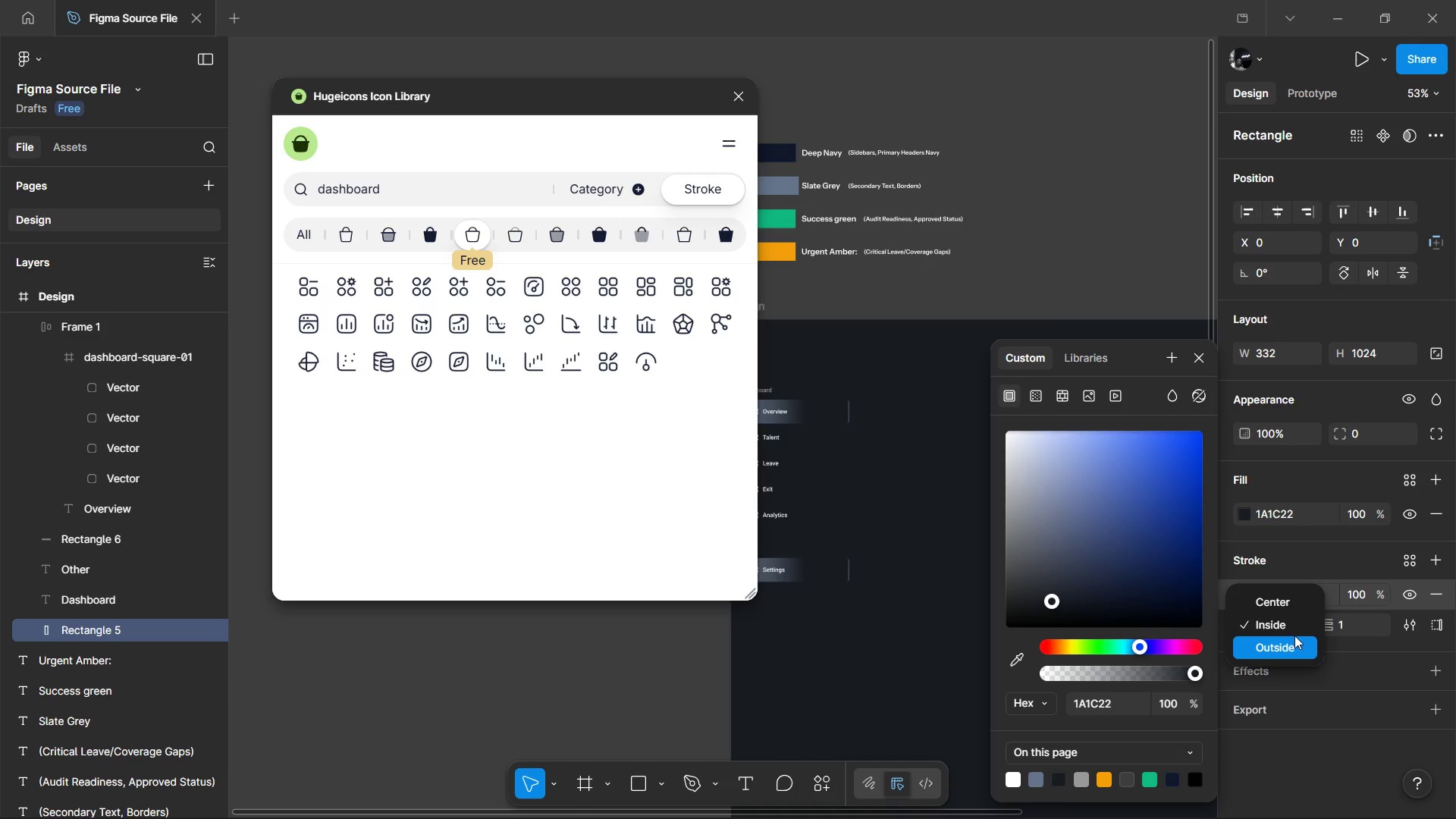 
left_click([1294, 639])
 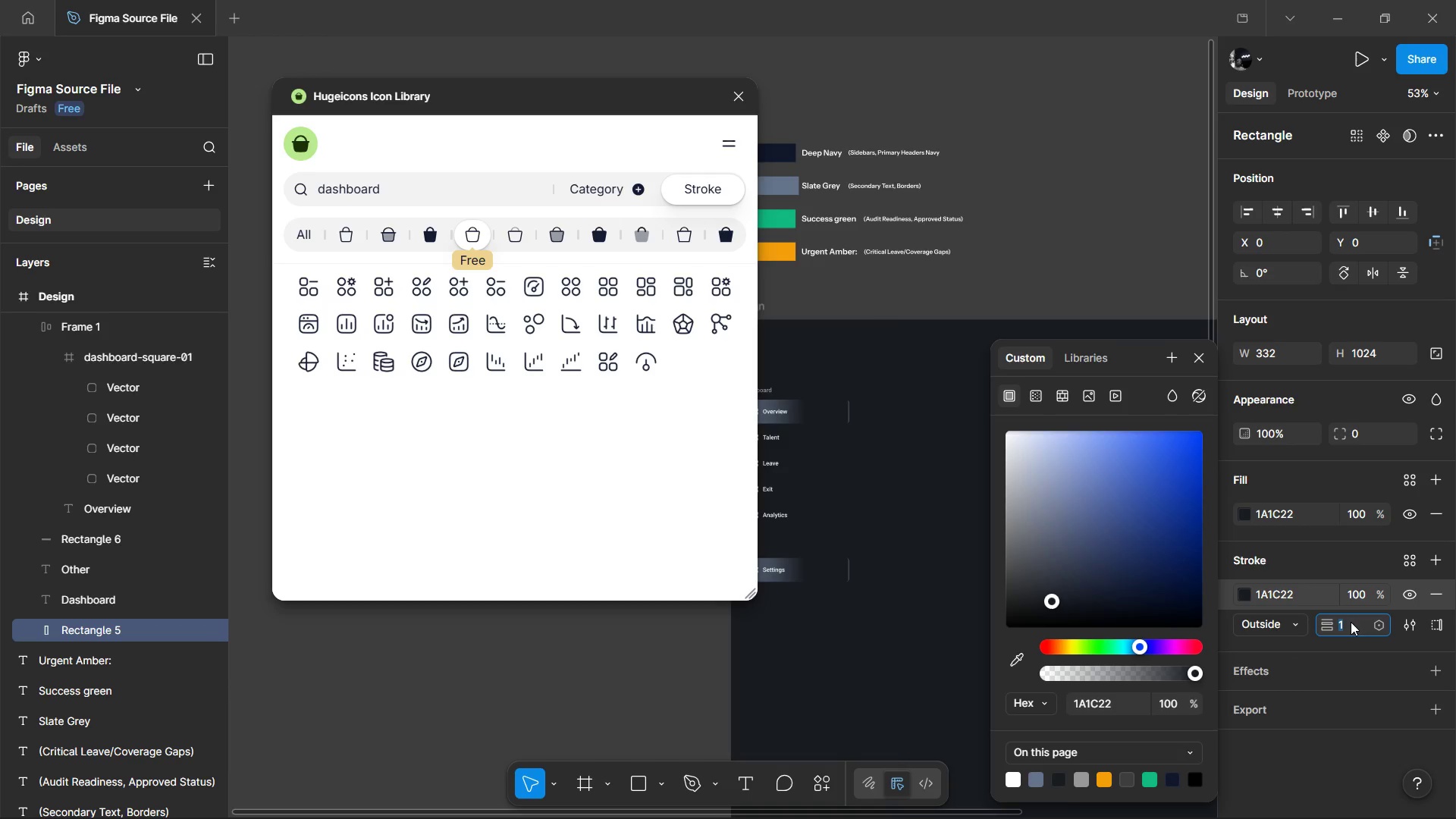 
key(3)
 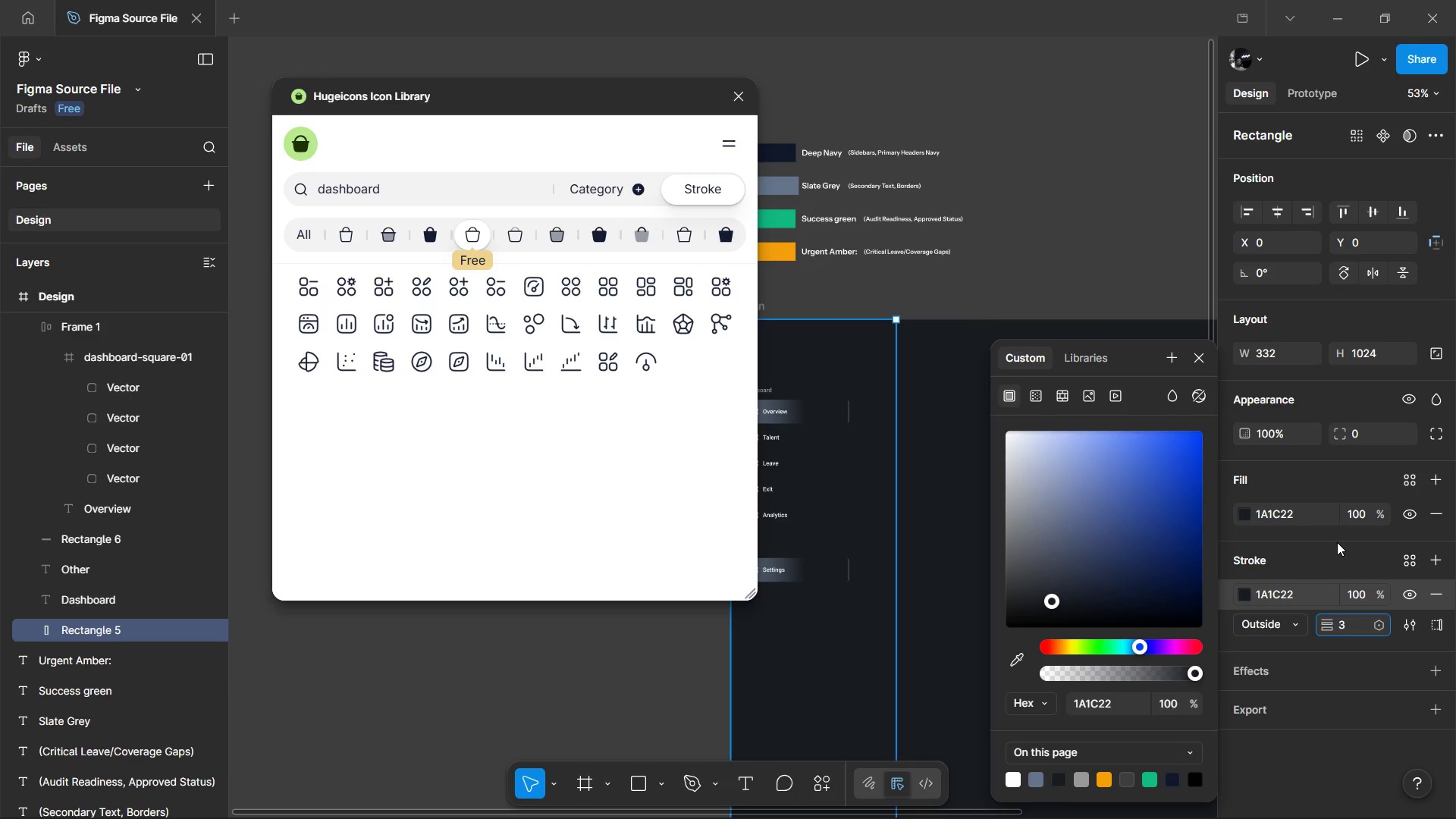 
left_click([1337, 542])
 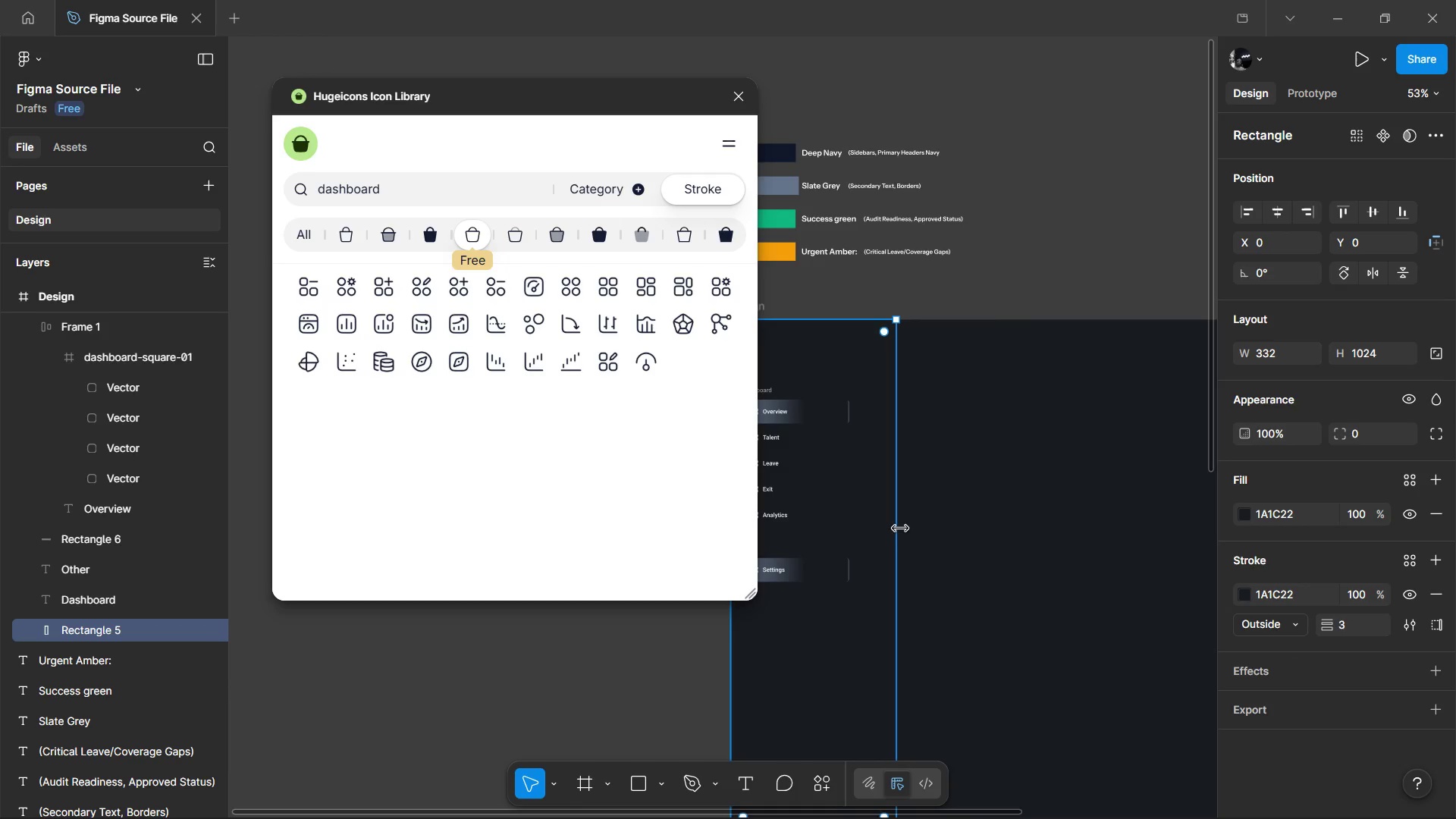 
left_click([1006, 505])
 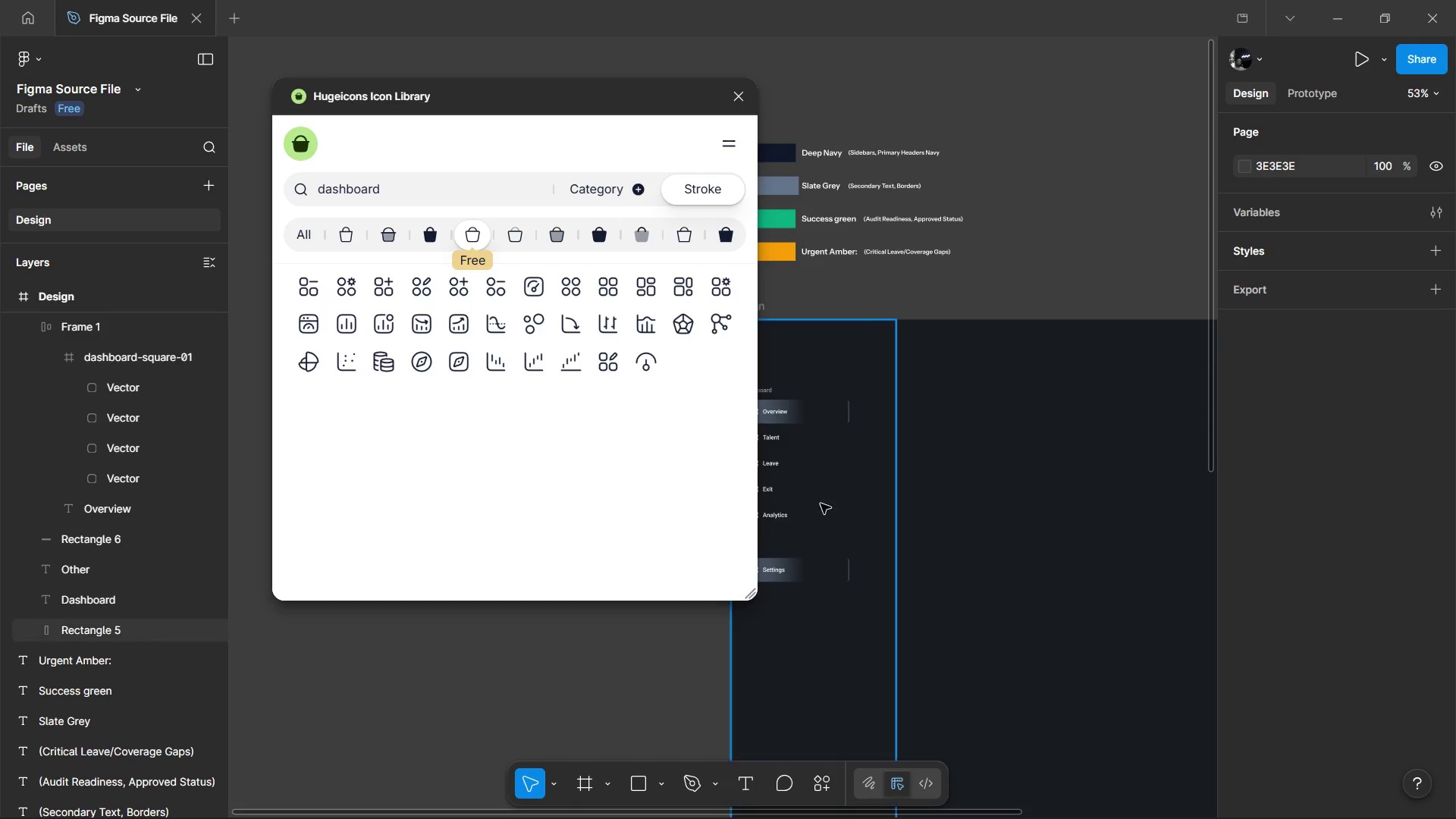 
left_click([821, 504])
 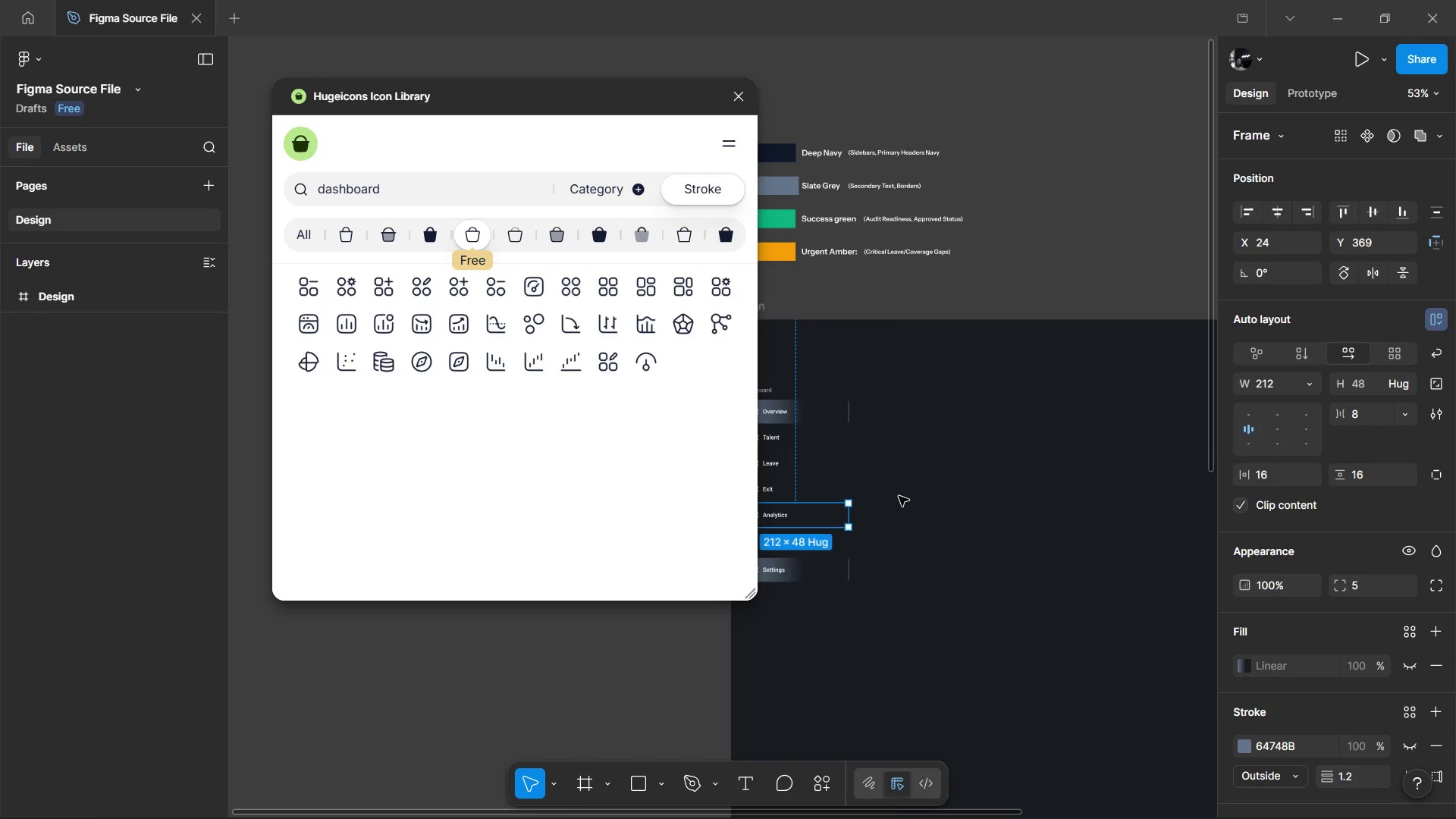 
left_click([899, 496])
 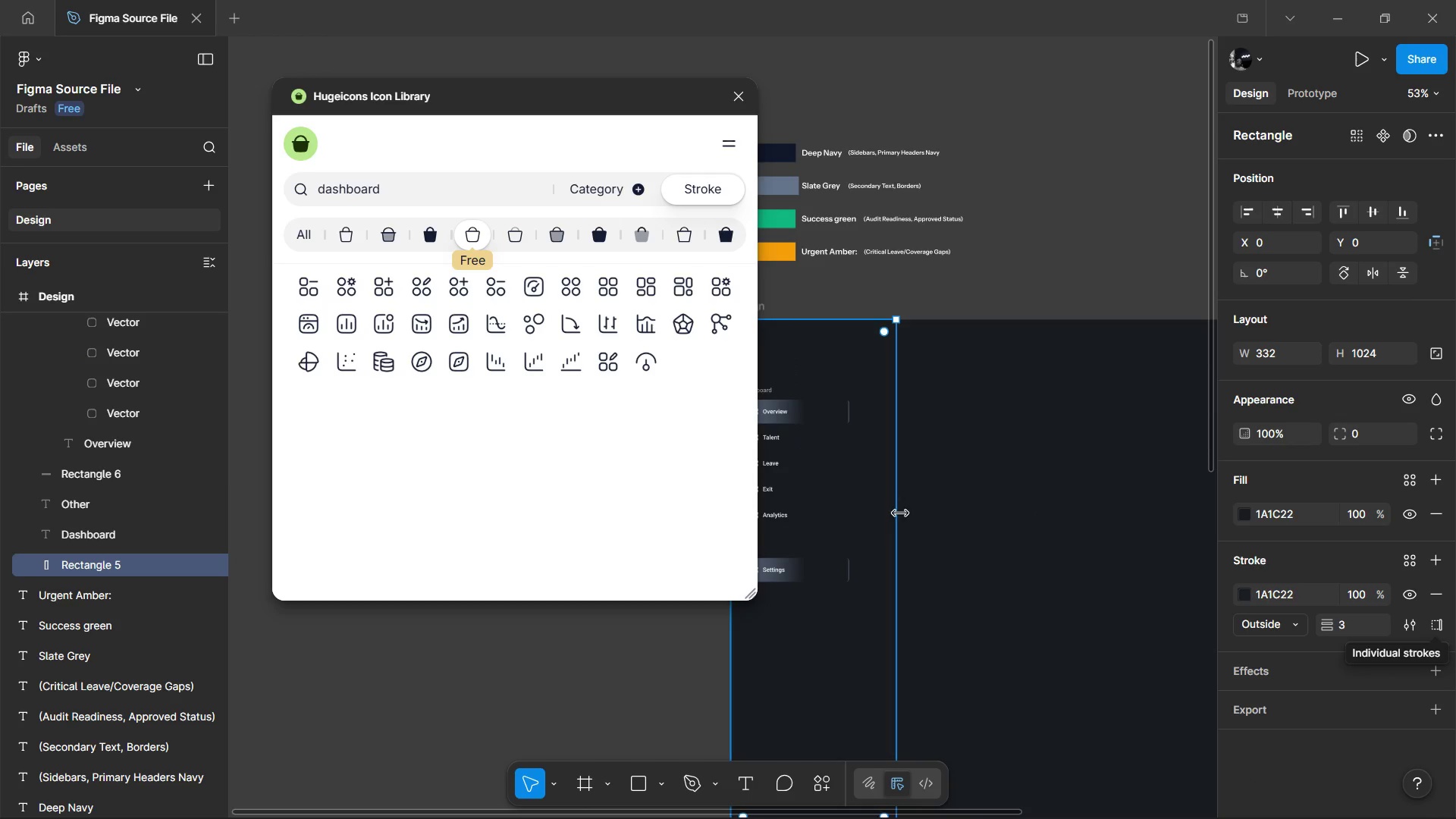 
hold_key(key=ControlLeft, duration=0.55)
 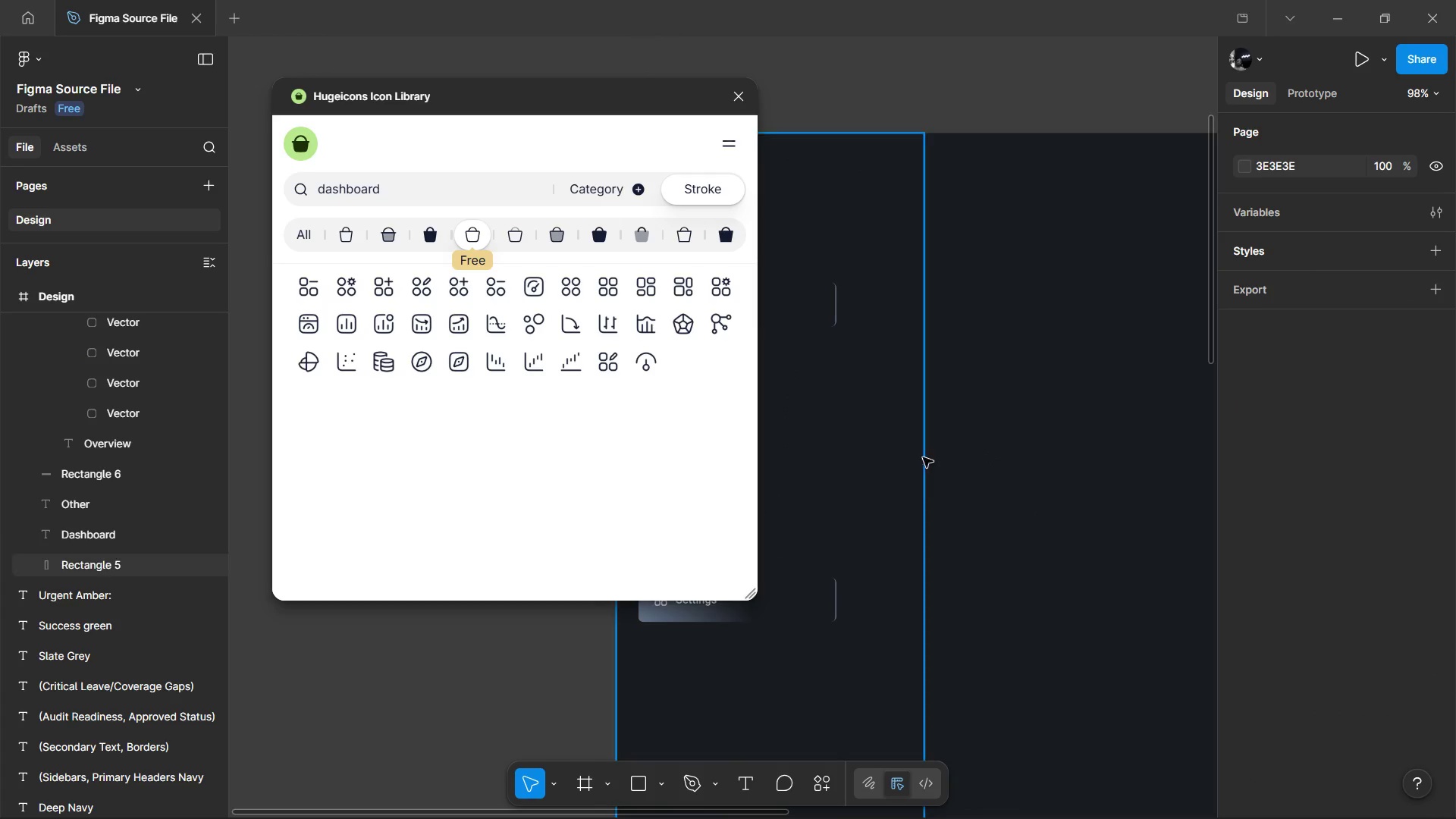 
left_click([1002, 448])
 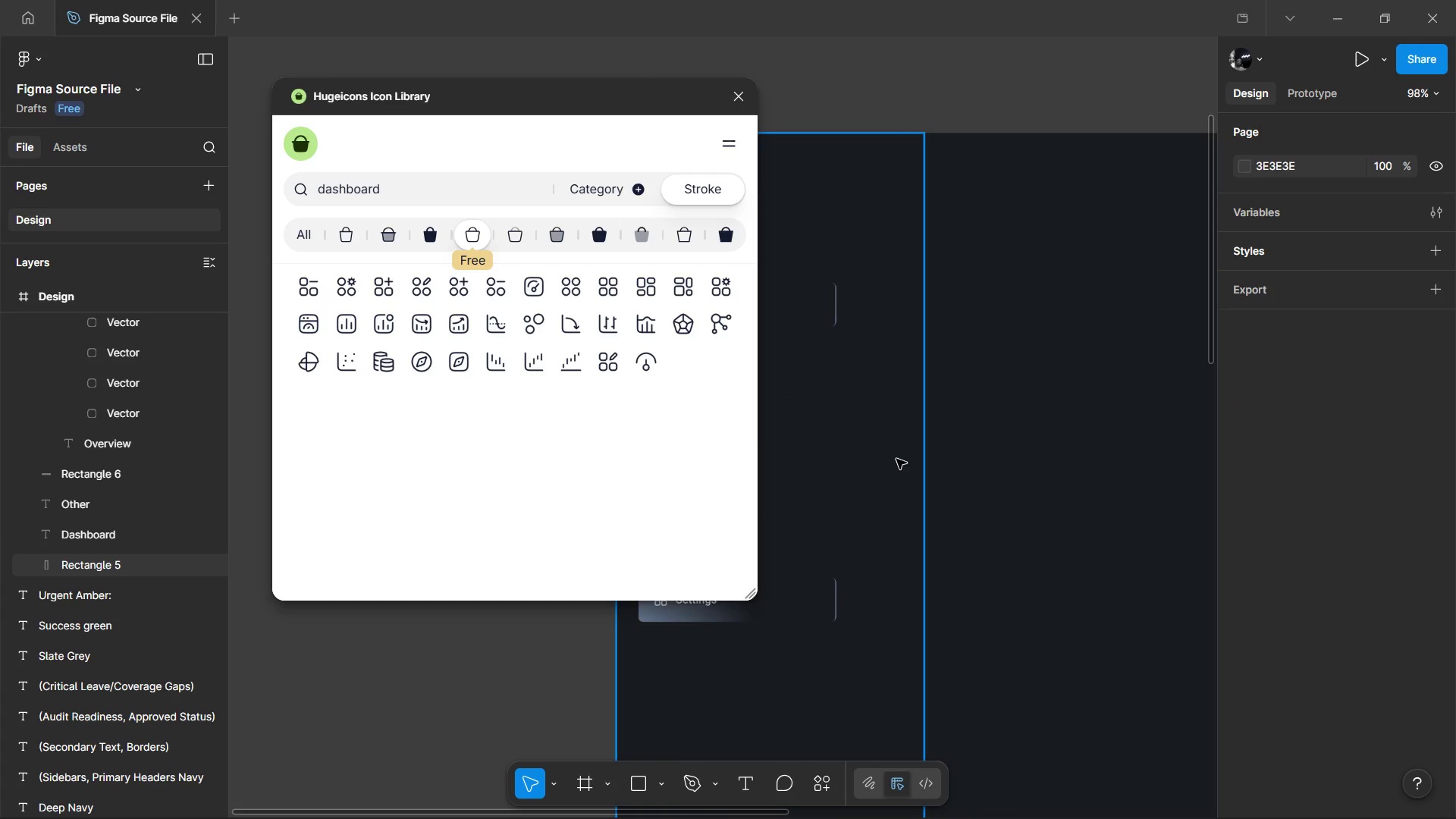 
scroll: coordinate [865, 535], scroll_direction: up, amount: 3.0
 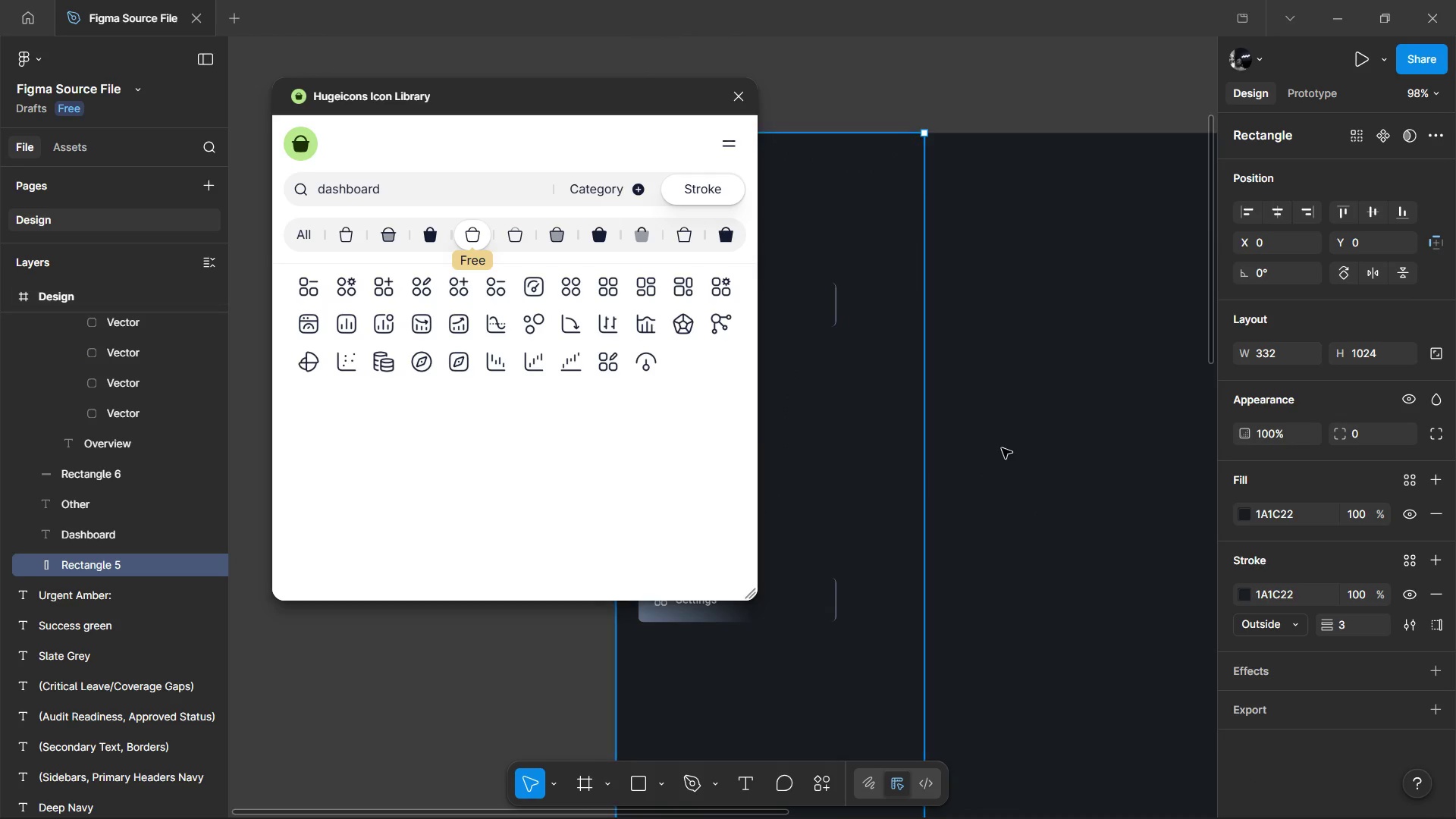 
left_click([896, 459])
 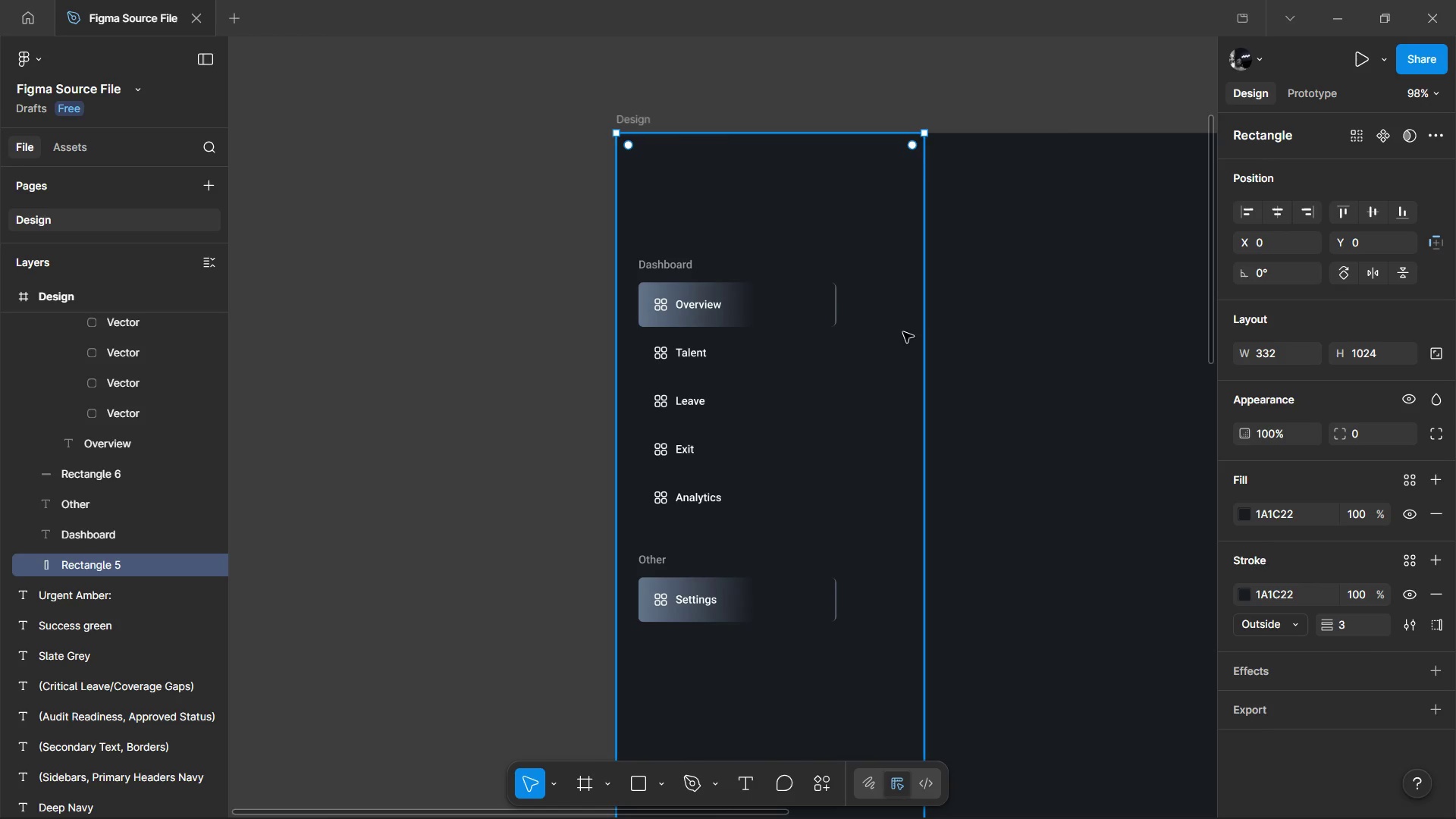 
left_click_drag(start_coordinate=[926, 330], to_coordinate=[900, 343])
 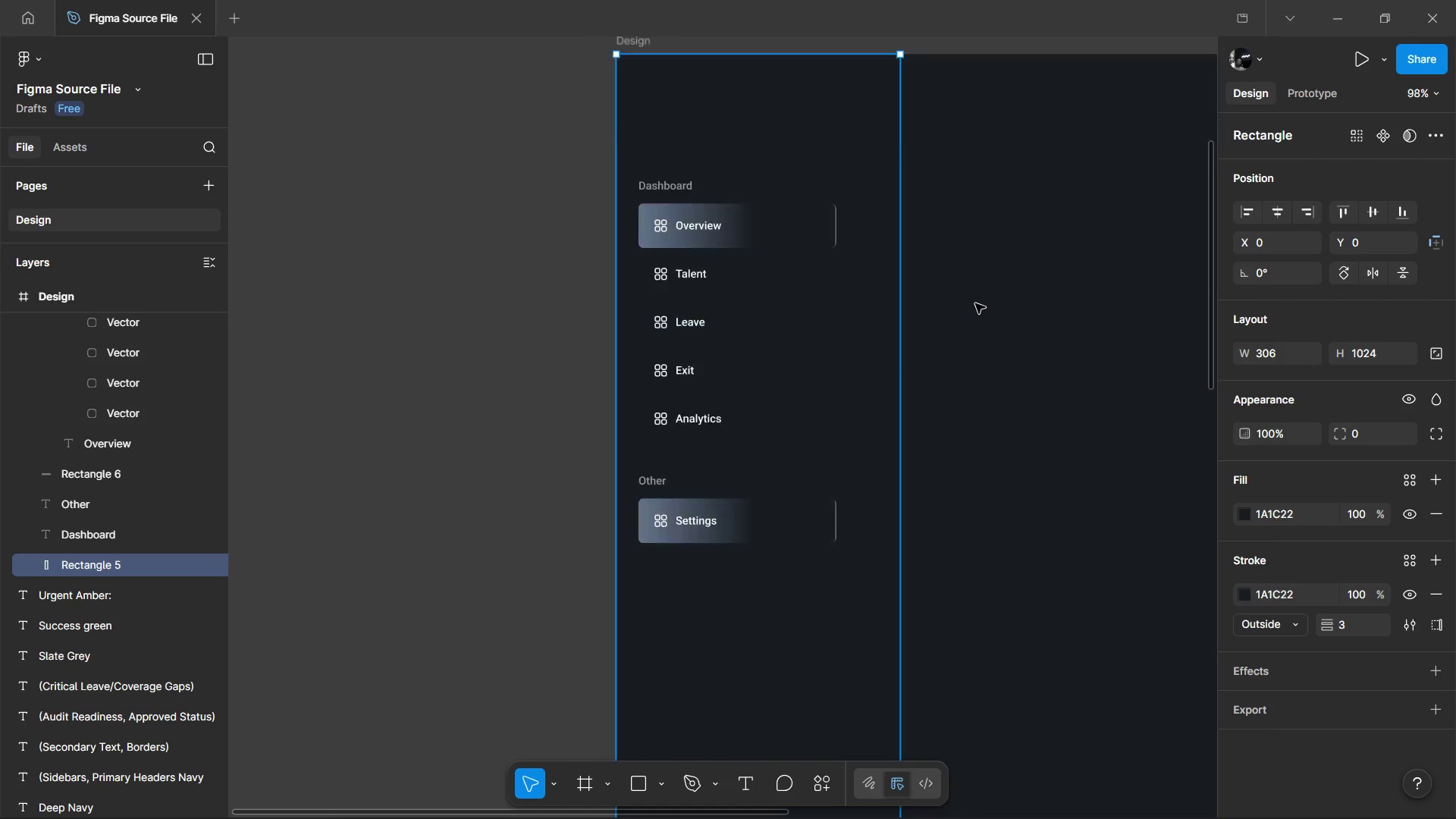 
scroll: coordinate [975, 303], scroll_direction: down, amount: 3.0
 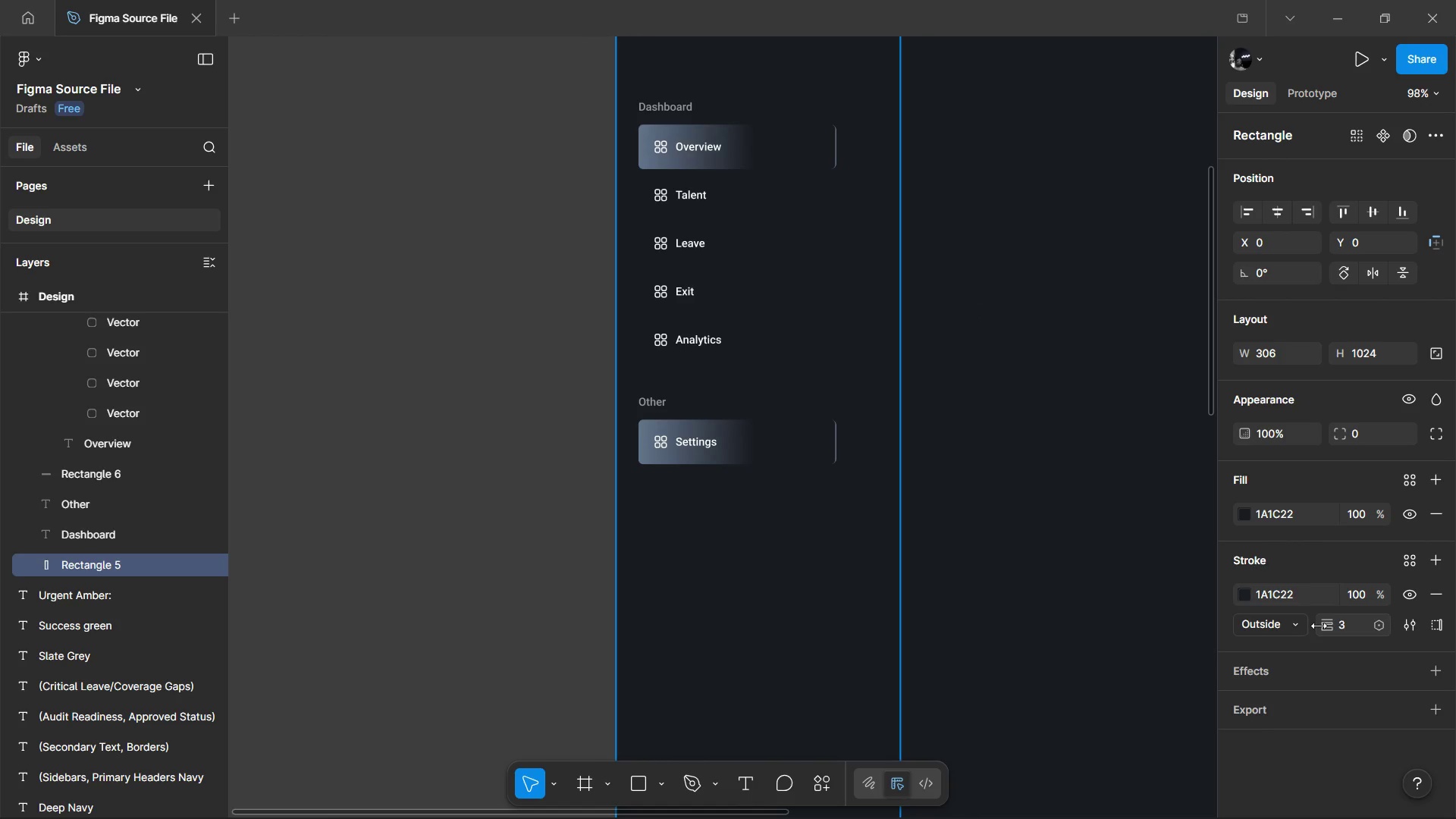 
left_click([1301, 627])
 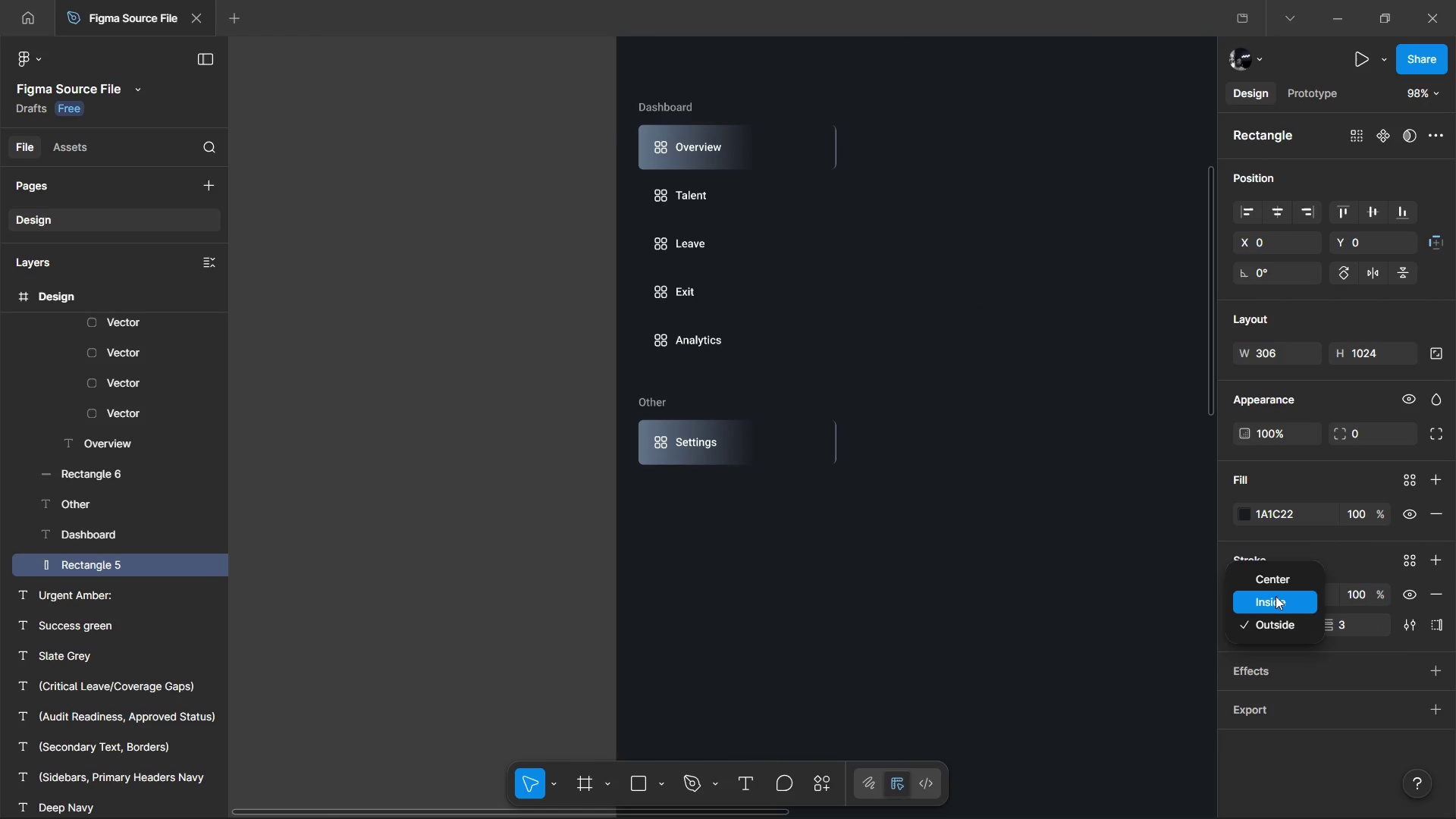 
left_click([1276, 596])
 